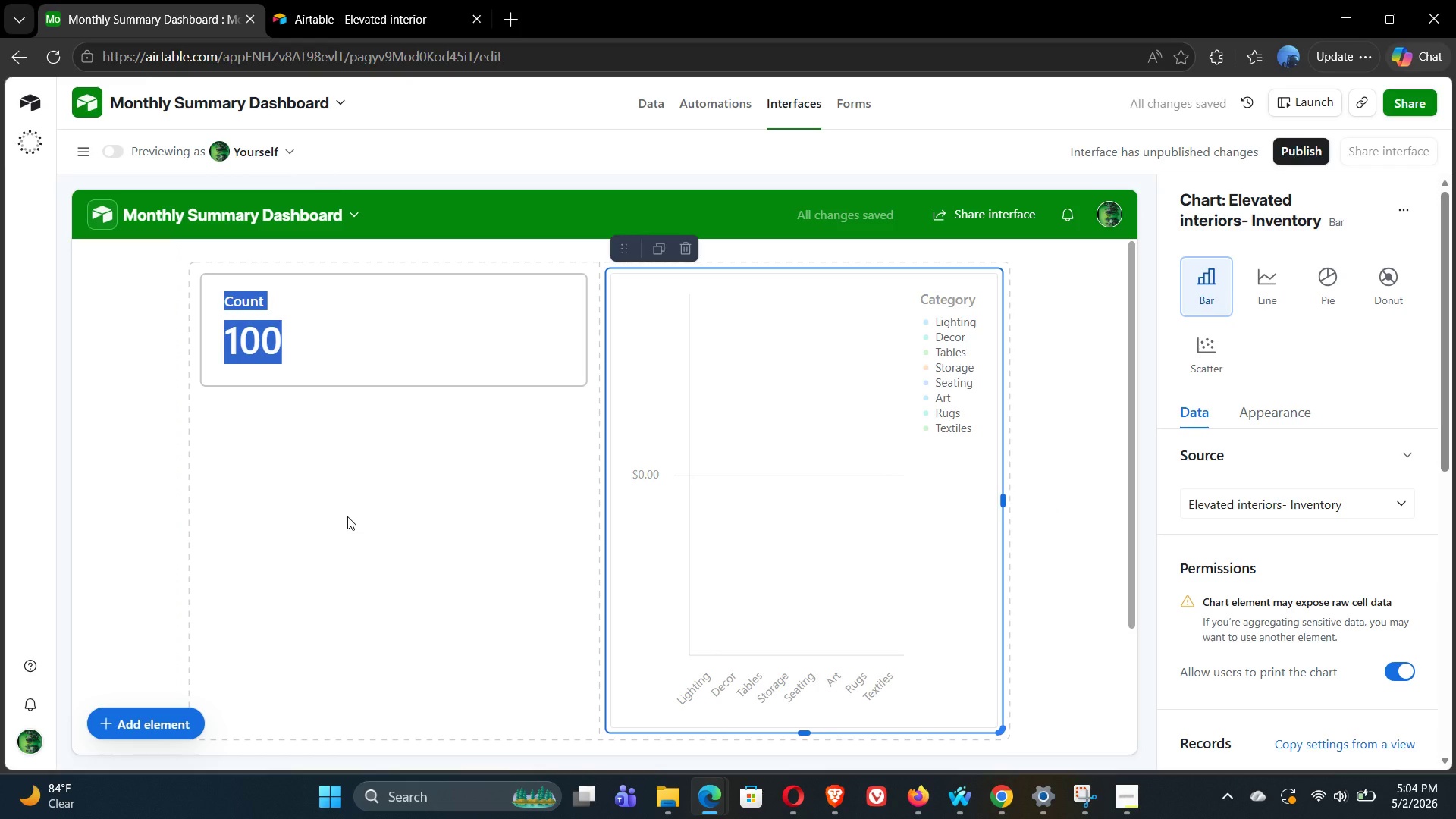 
wait(9.56)
 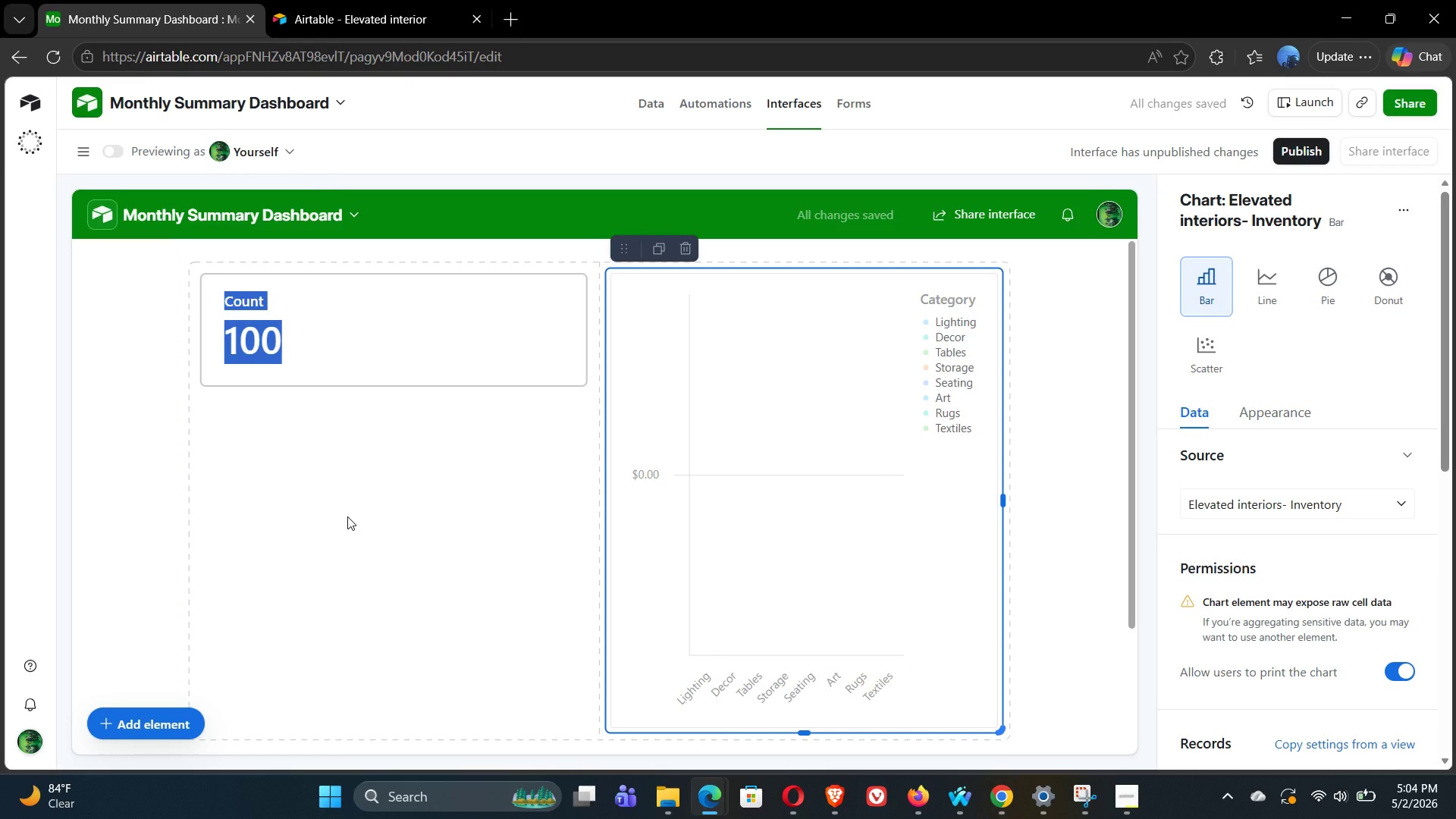 
left_click_drag(start_coordinate=[1002, 734], to_coordinate=[943, 402])
 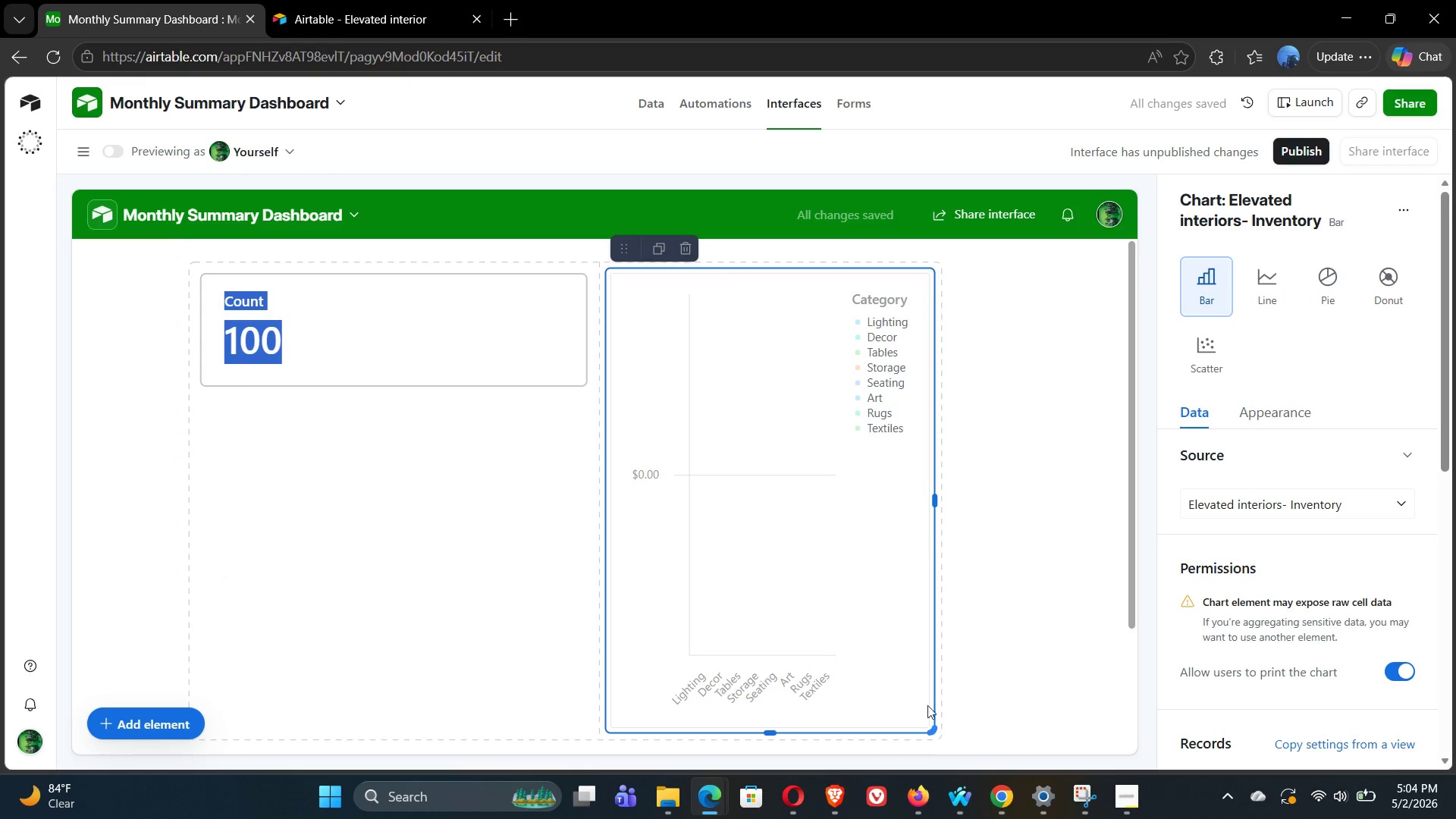 
left_click_drag(start_coordinate=[933, 731], to_coordinate=[947, 564])
 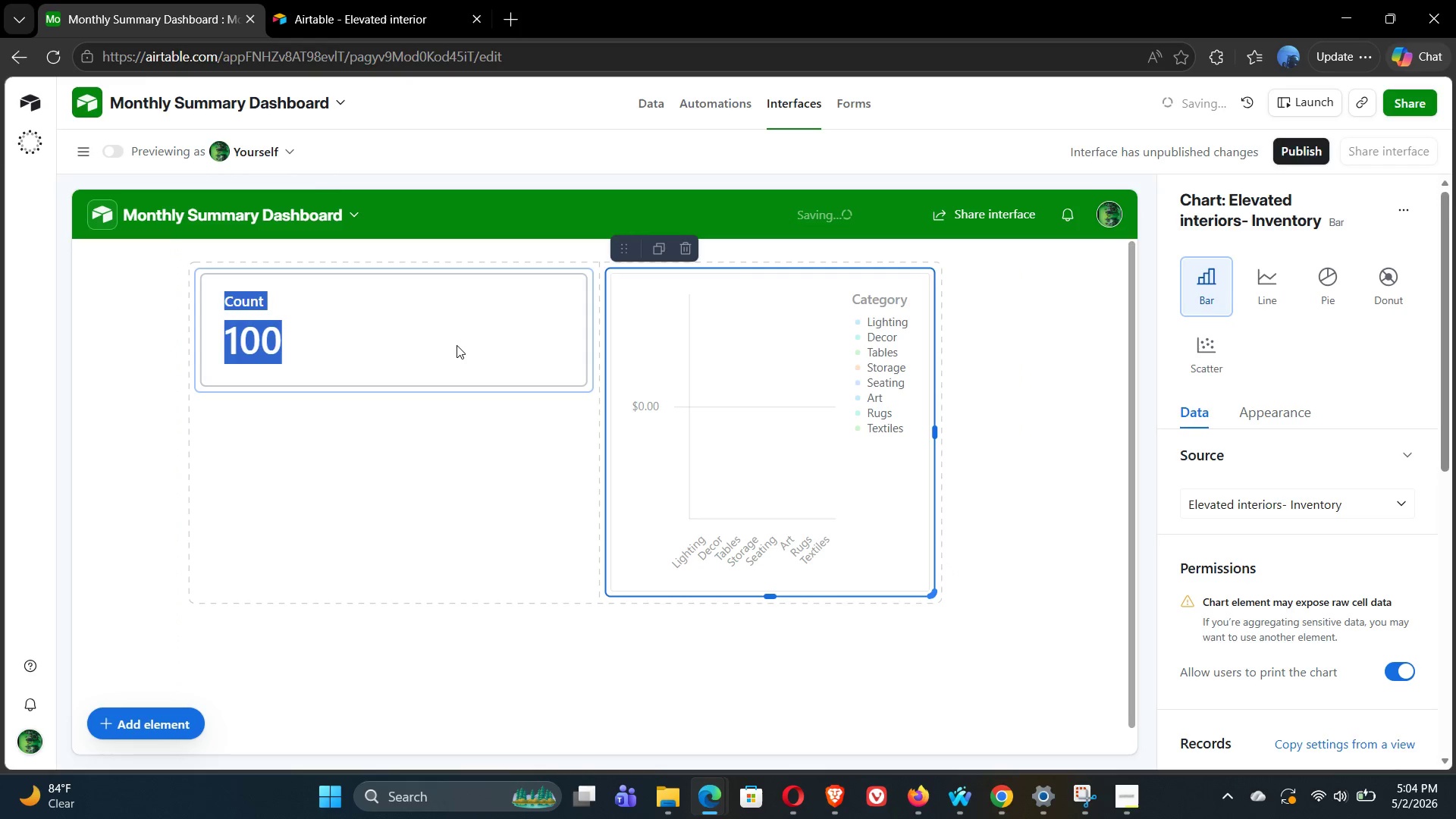 
left_click([447, 495])
 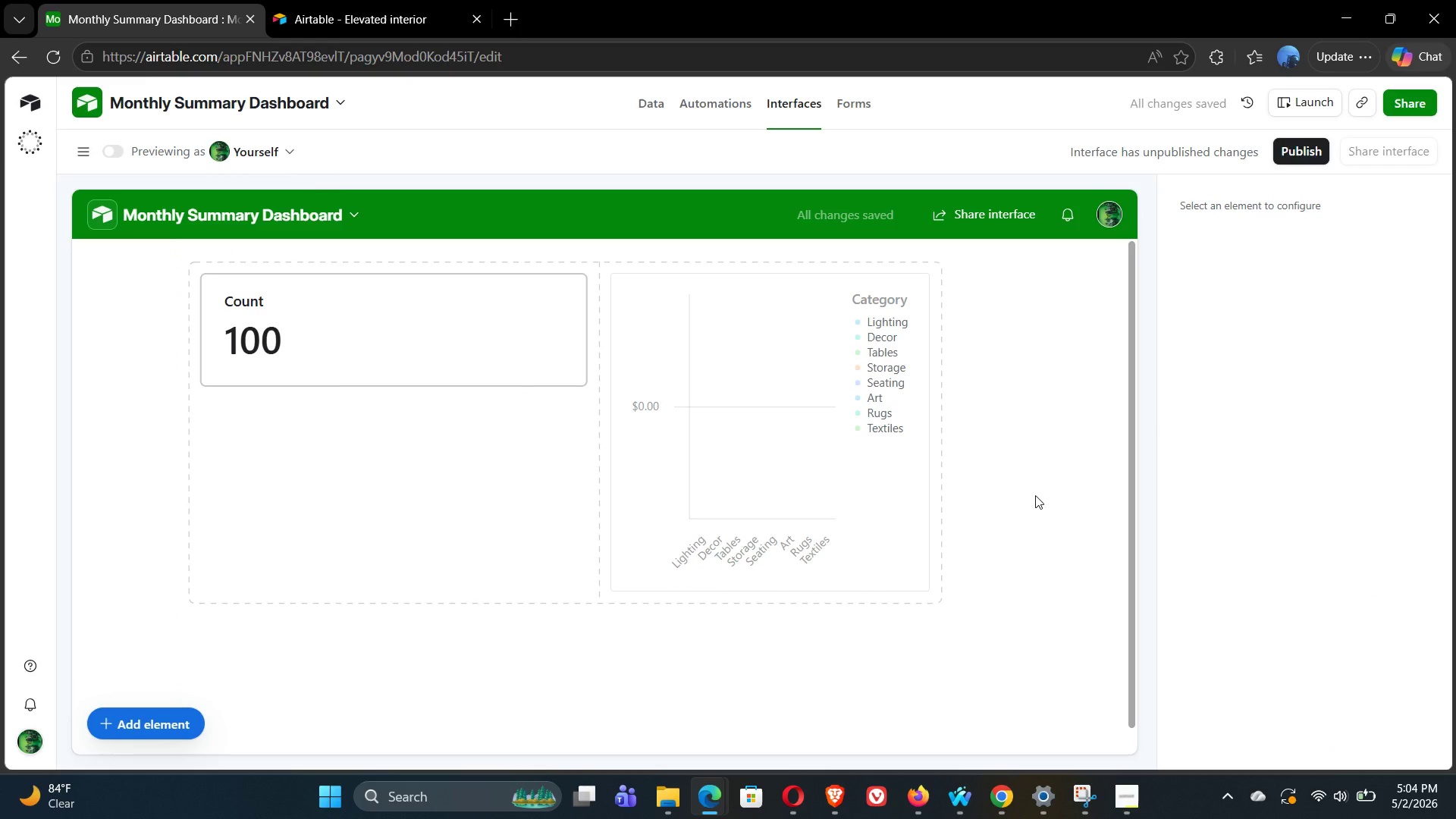 
left_click([836, 532])
 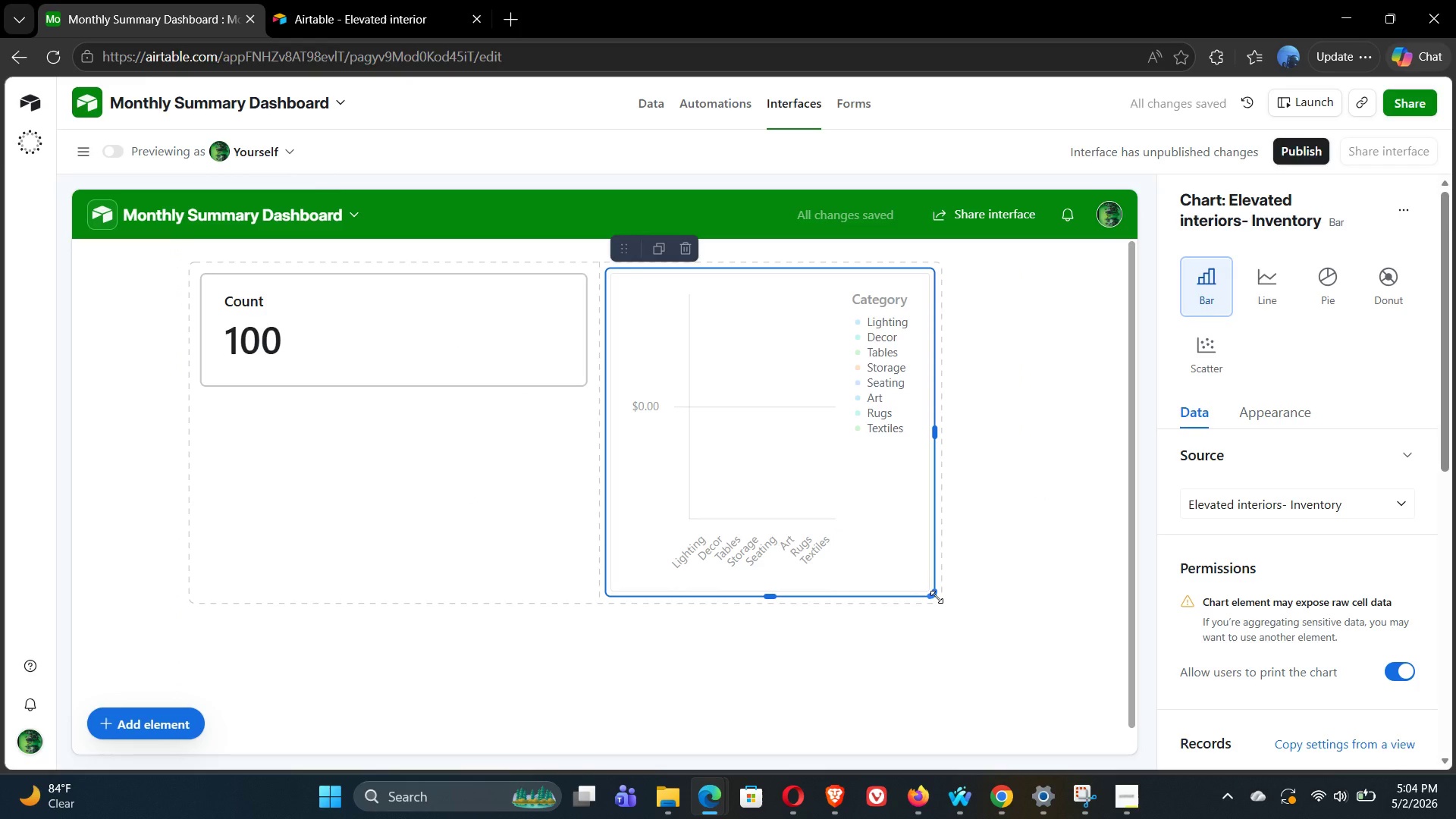 
left_click_drag(start_coordinate=[937, 597], to_coordinate=[956, 605])
 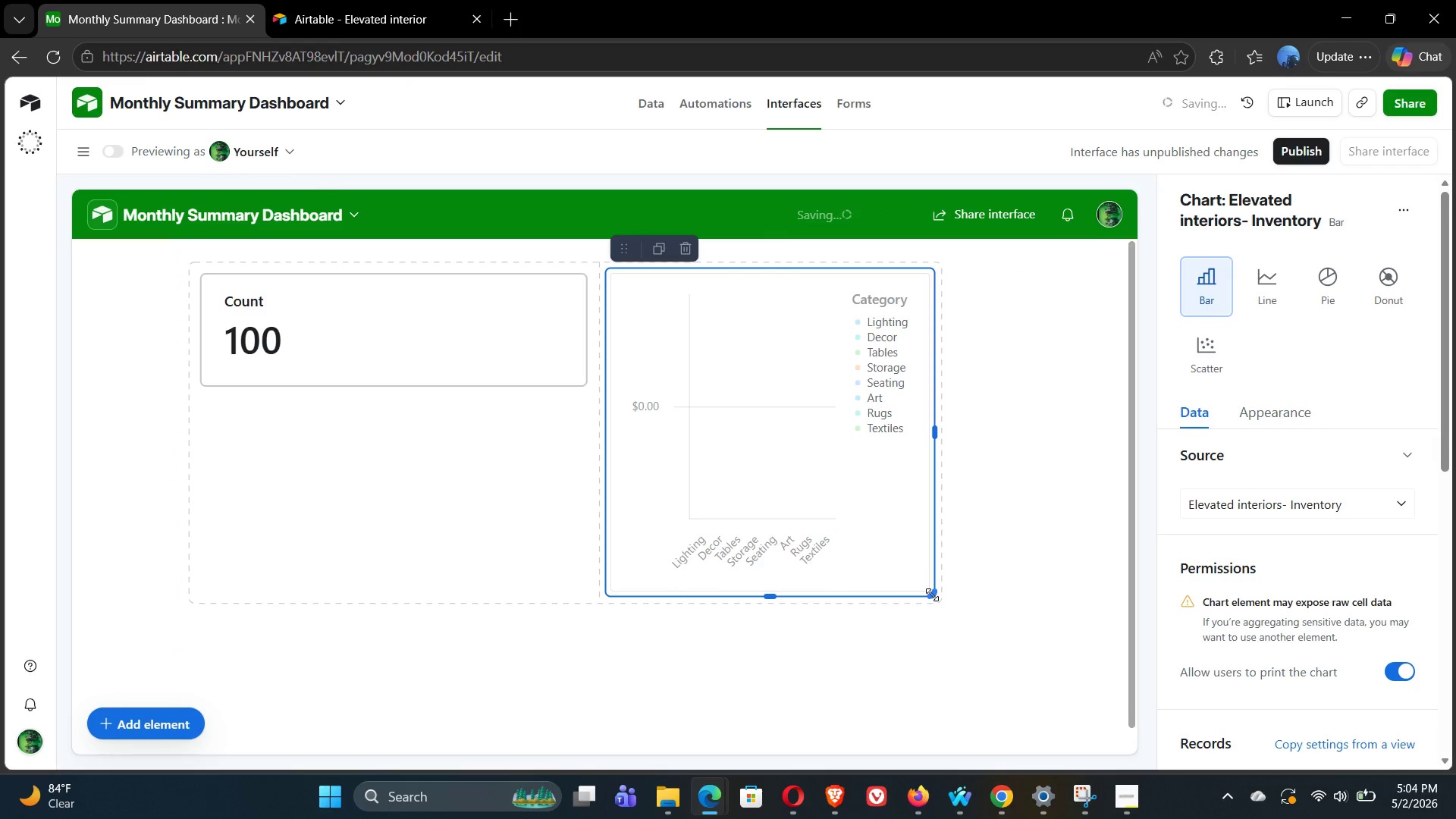 
left_click_drag(start_coordinate=[932, 595], to_coordinate=[958, 610])
 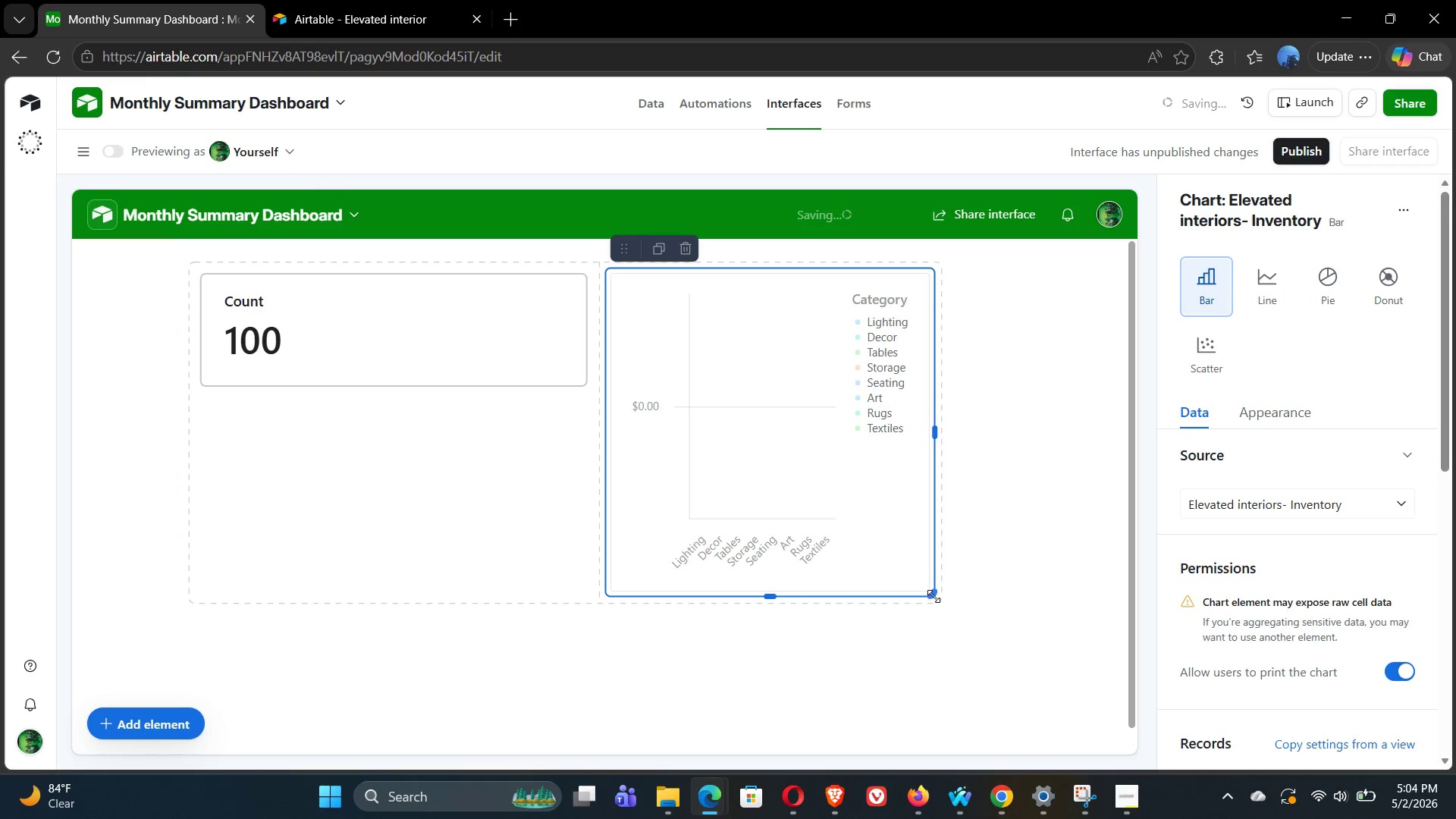 
left_click_drag(start_coordinate=[934, 596], to_coordinate=[942, 601])
 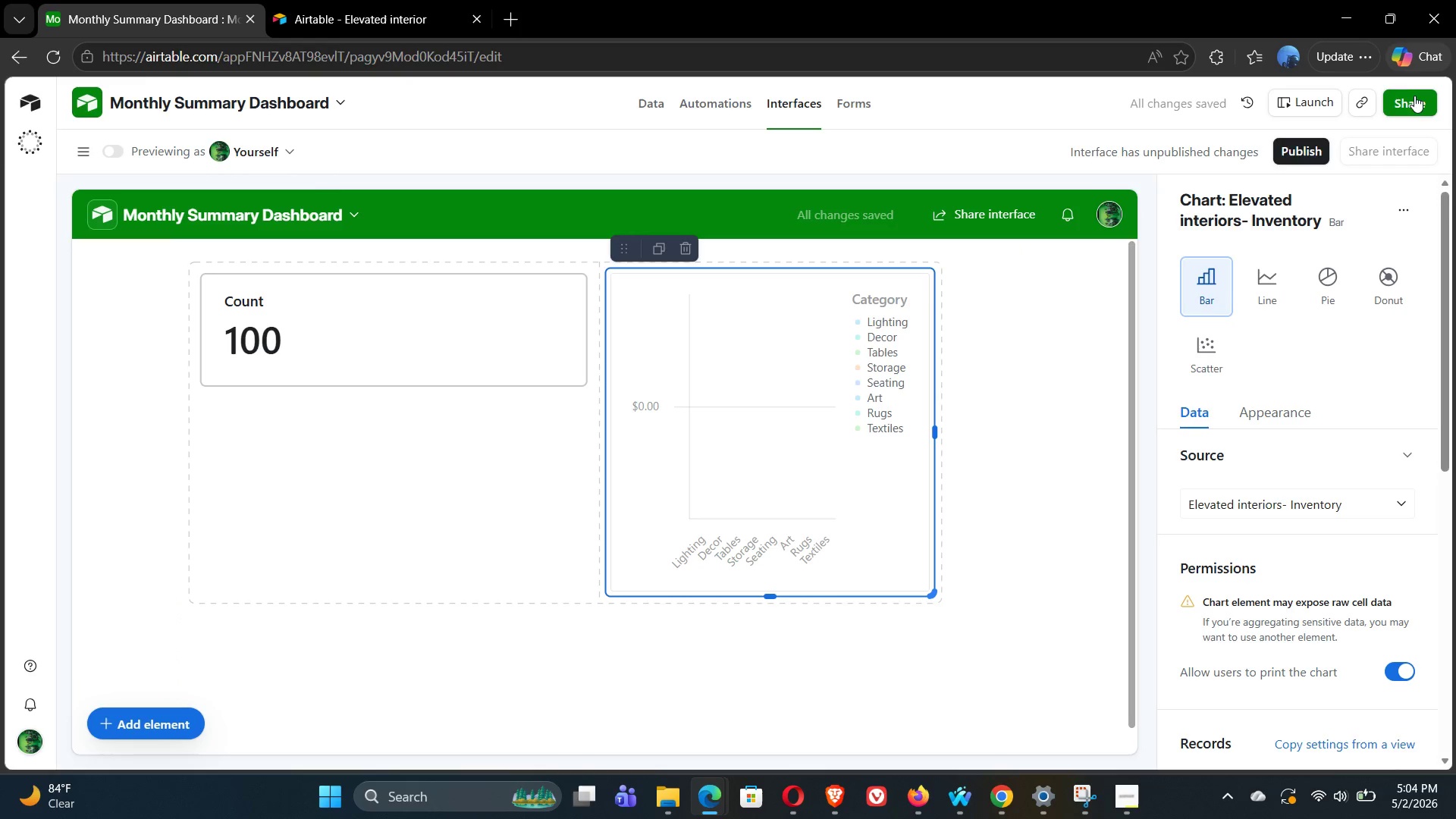 
left_click([1409, 98])
 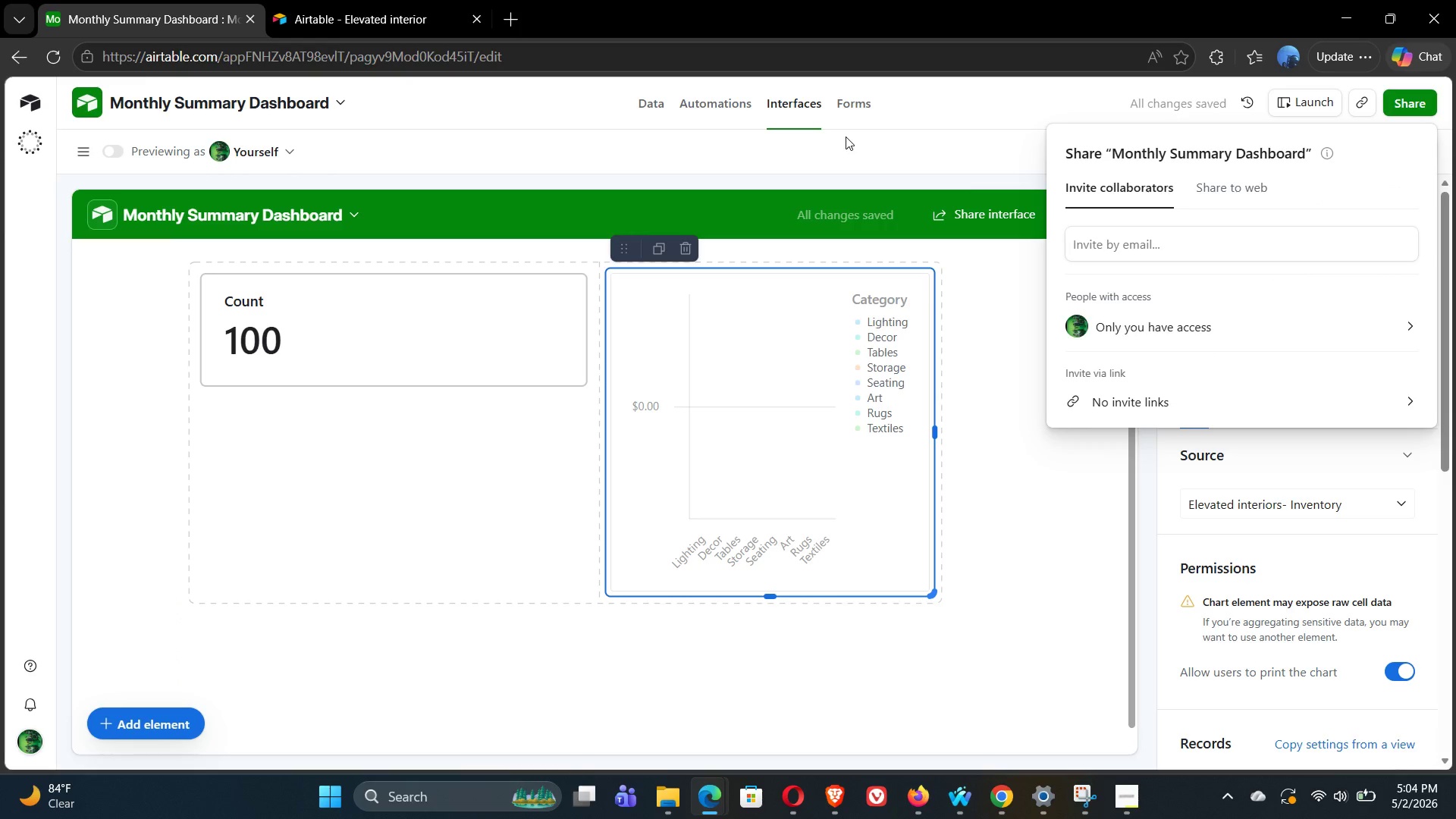 
left_click([655, 146])
 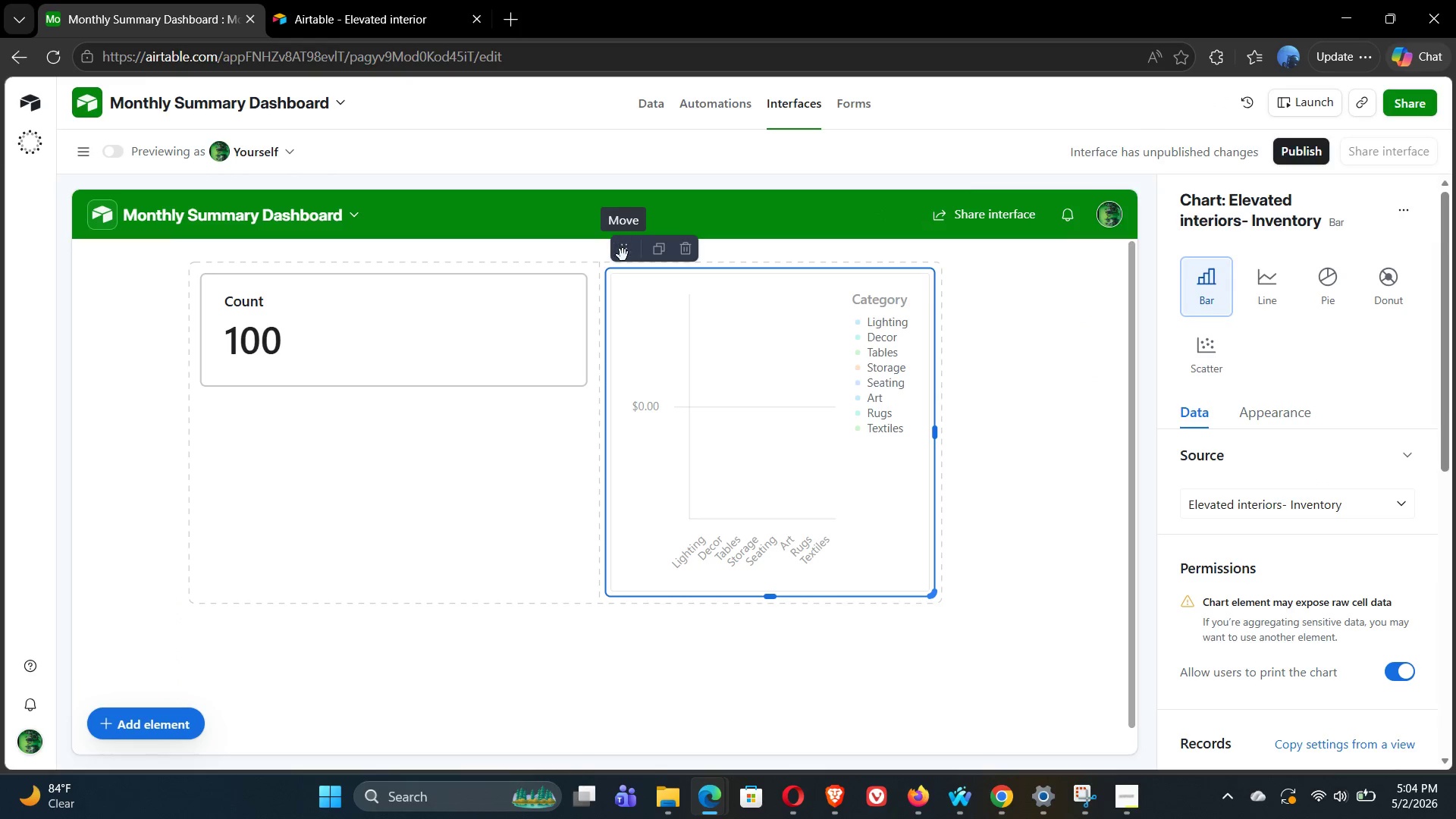 
left_click([625, 256])
 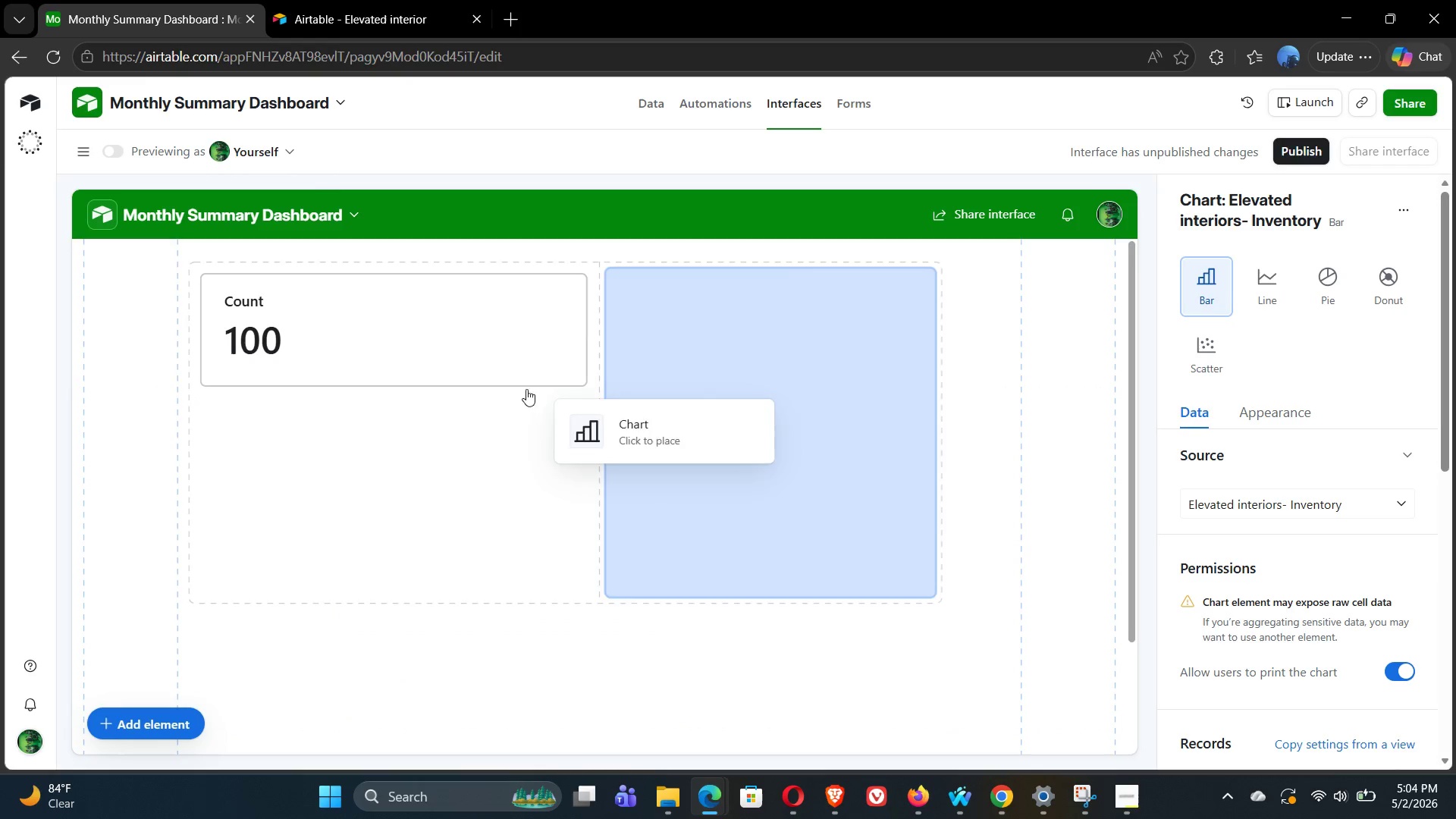 
wait(5.16)
 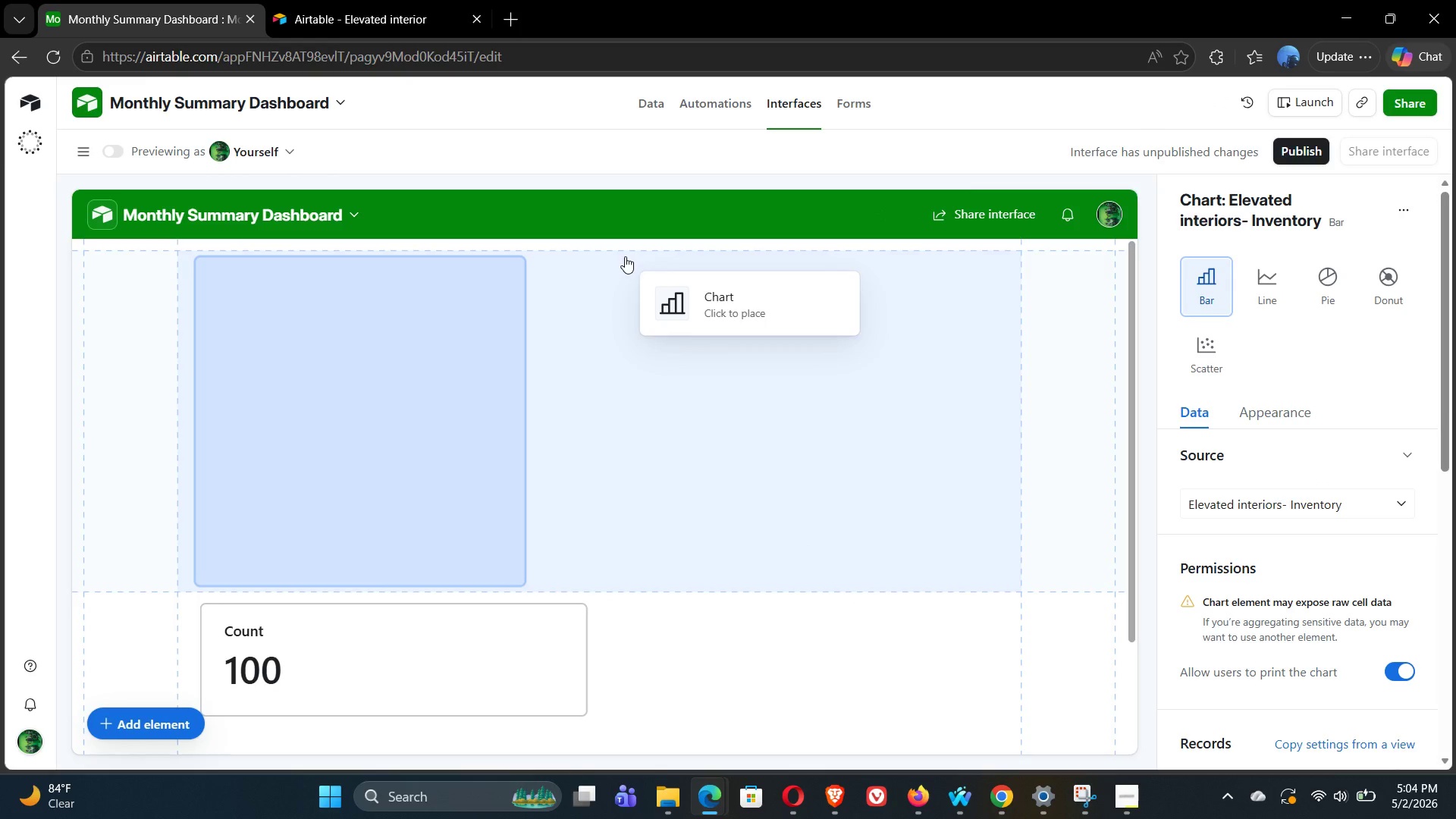 
left_click([406, 392])
 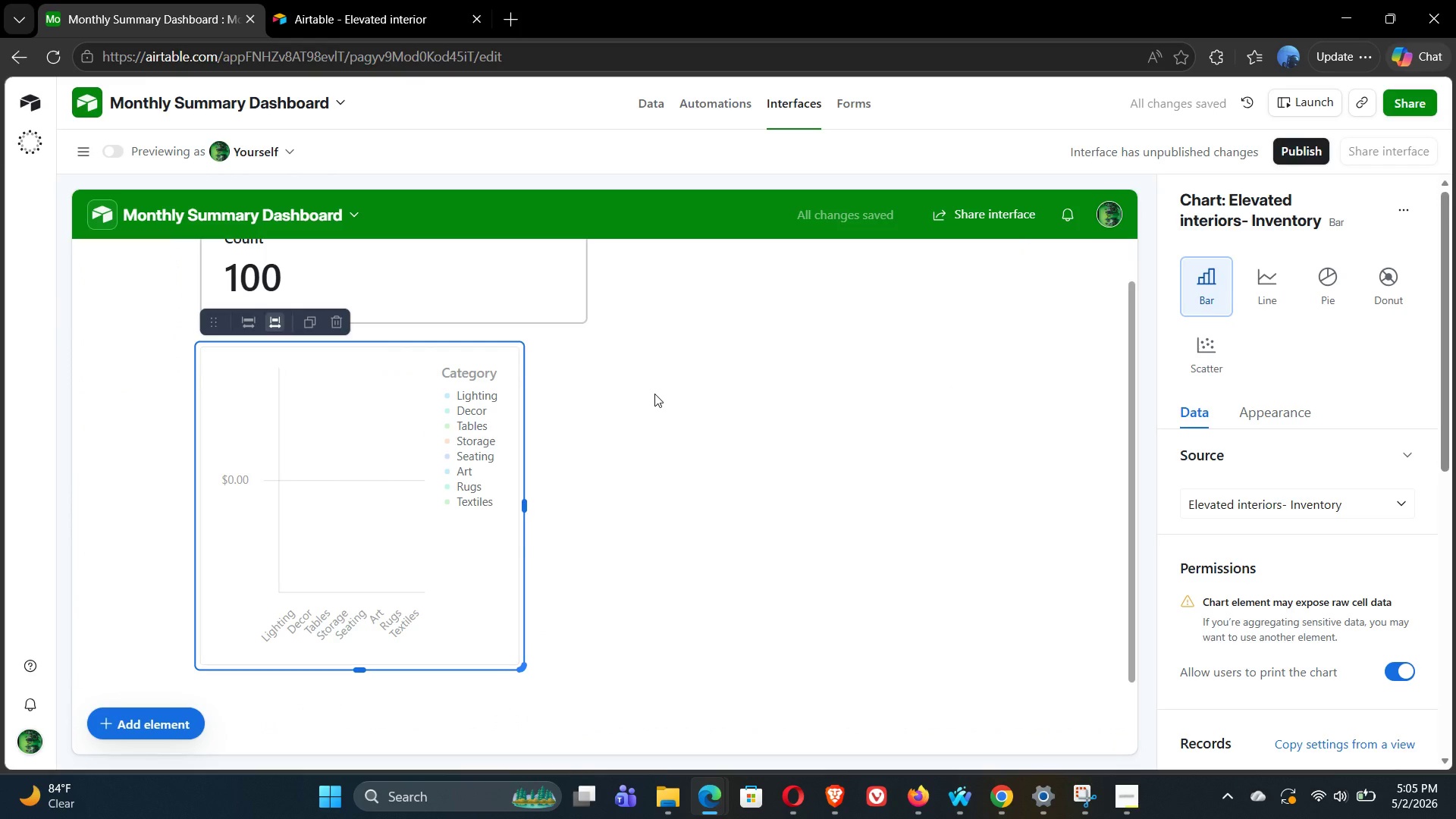 
wait(7.73)
 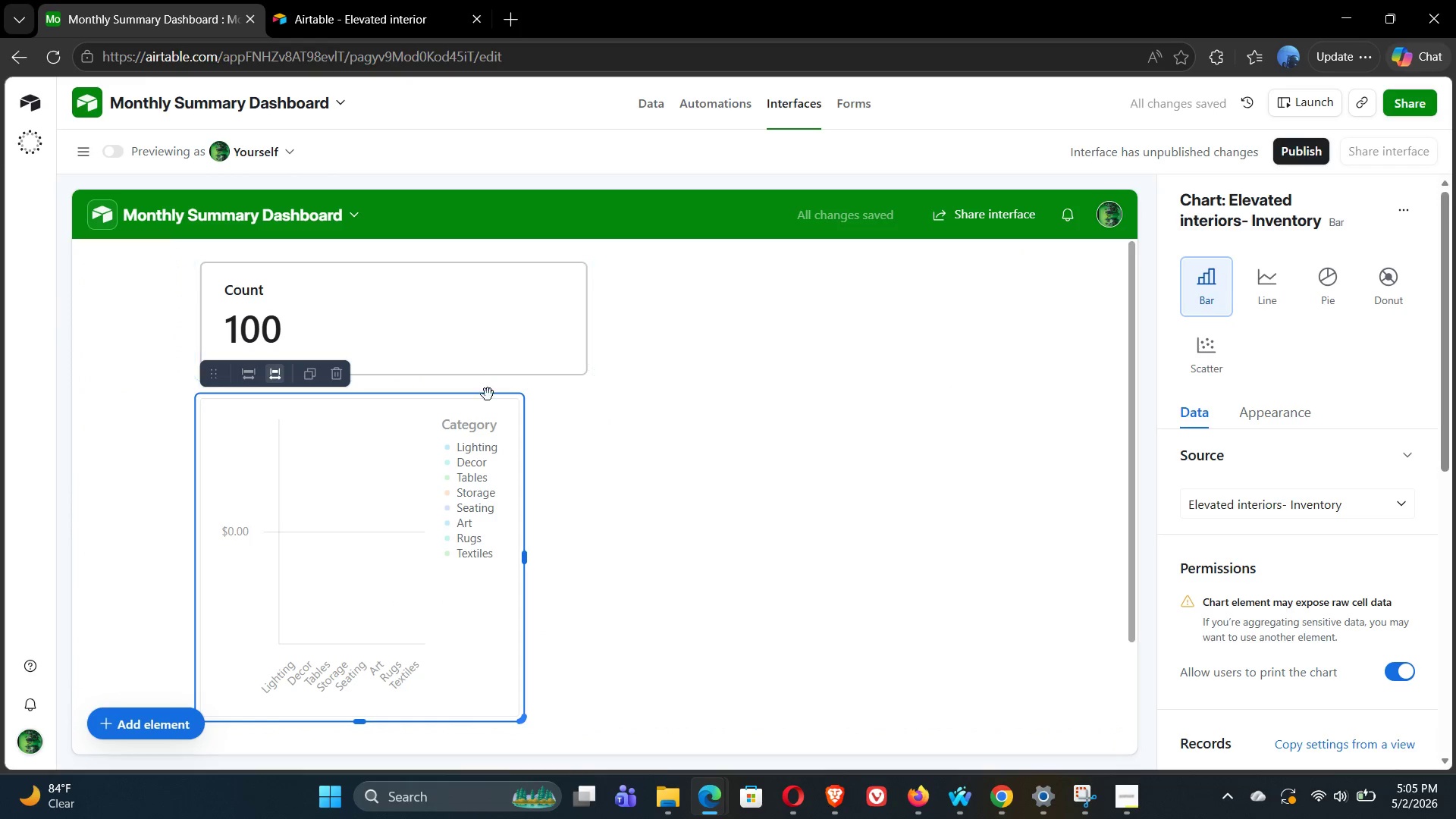 
left_click([517, 303])
 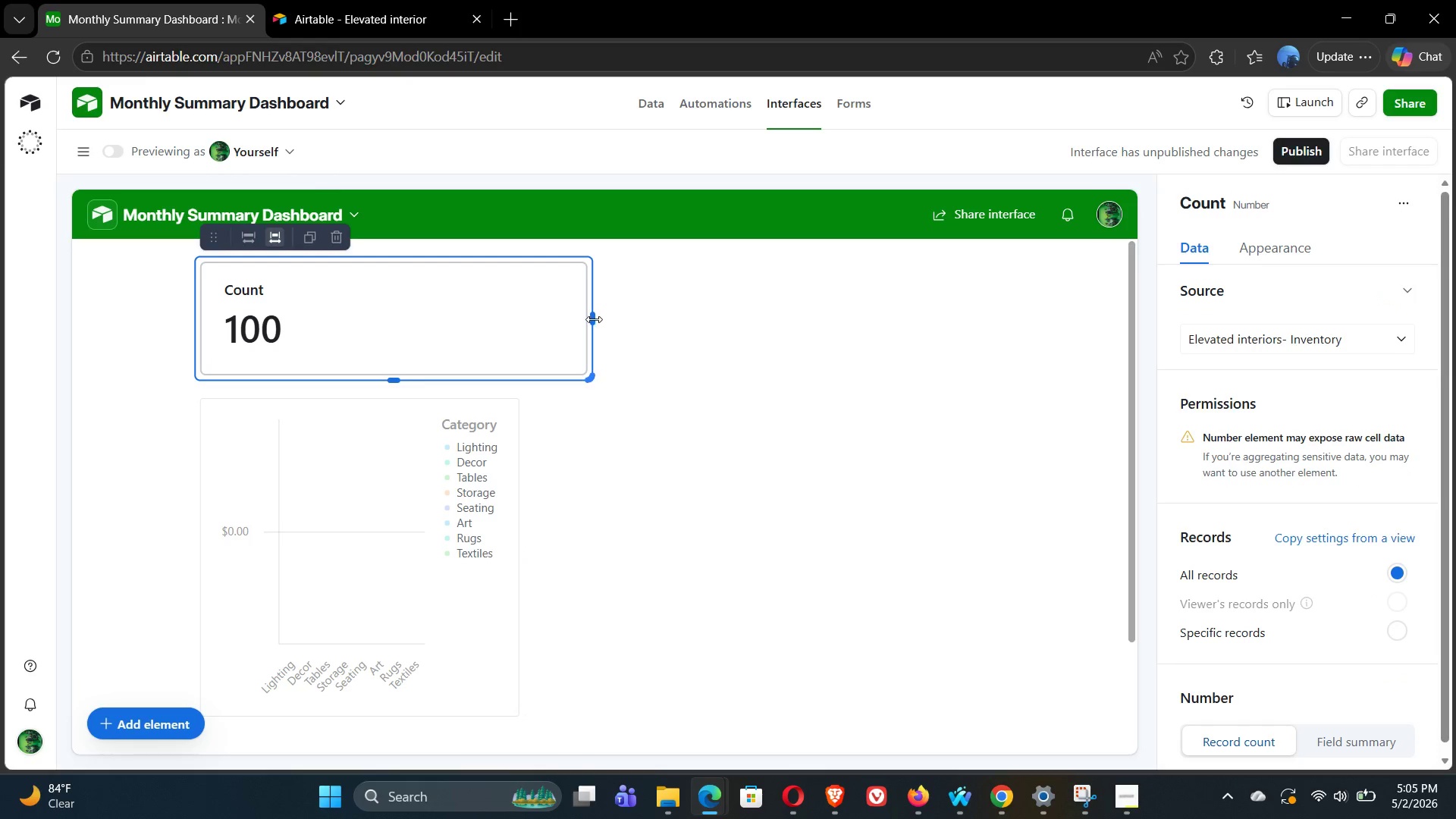 
left_click_drag(start_coordinate=[595, 319], to_coordinate=[580, 313])
 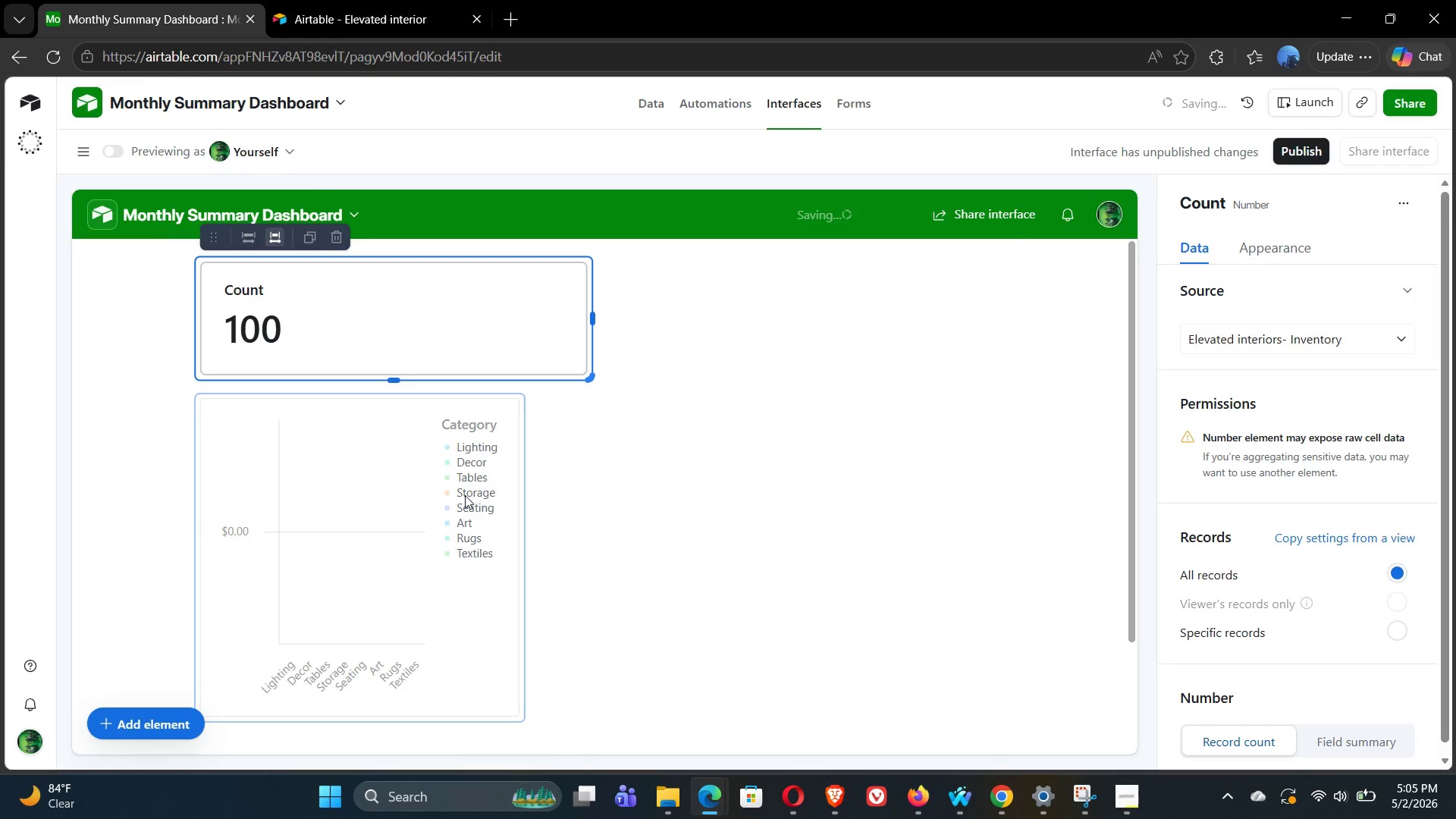 
left_click([465, 495])
 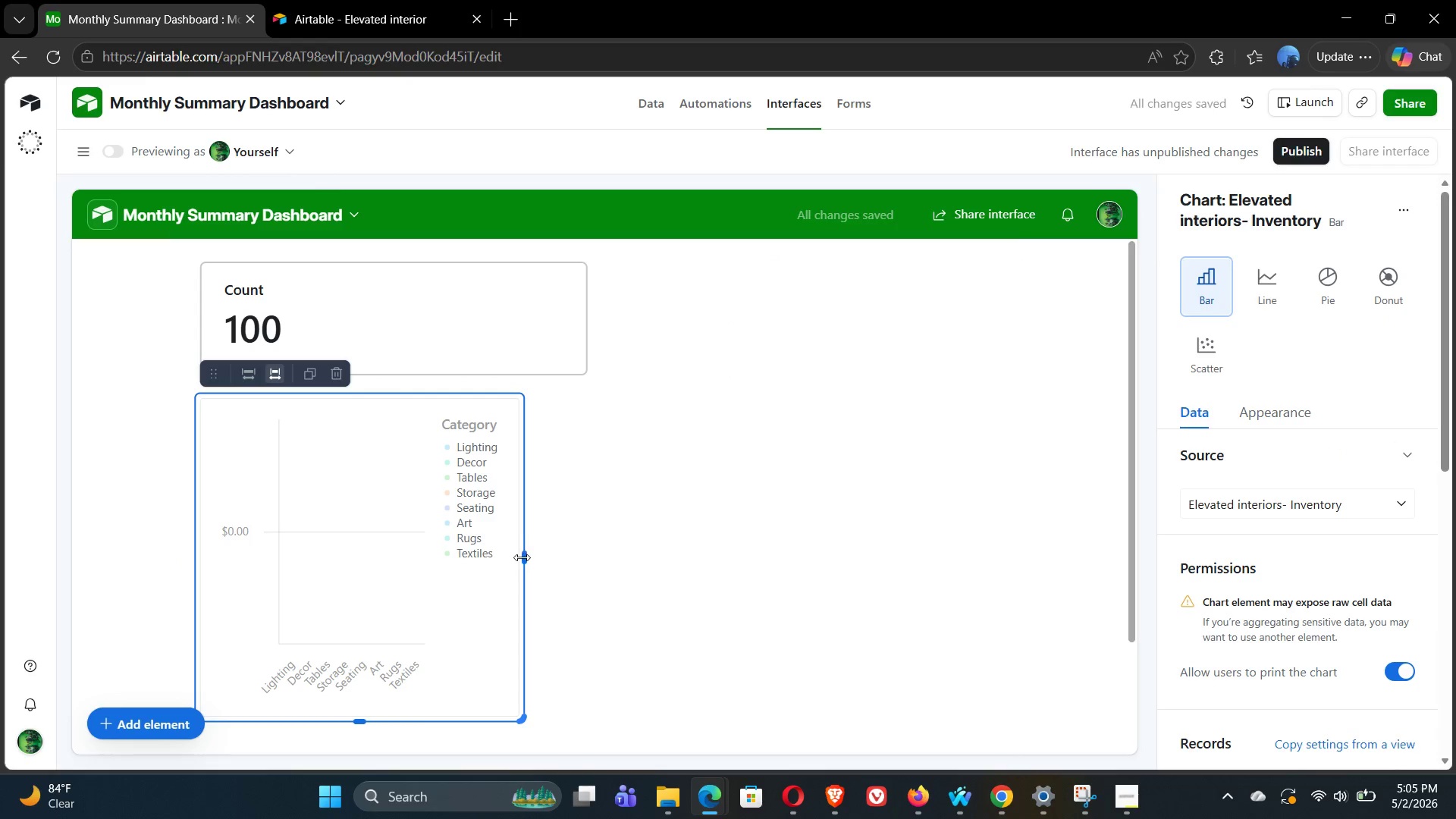 
left_click_drag(start_coordinate=[522, 560], to_coordinate=[952, 558])
 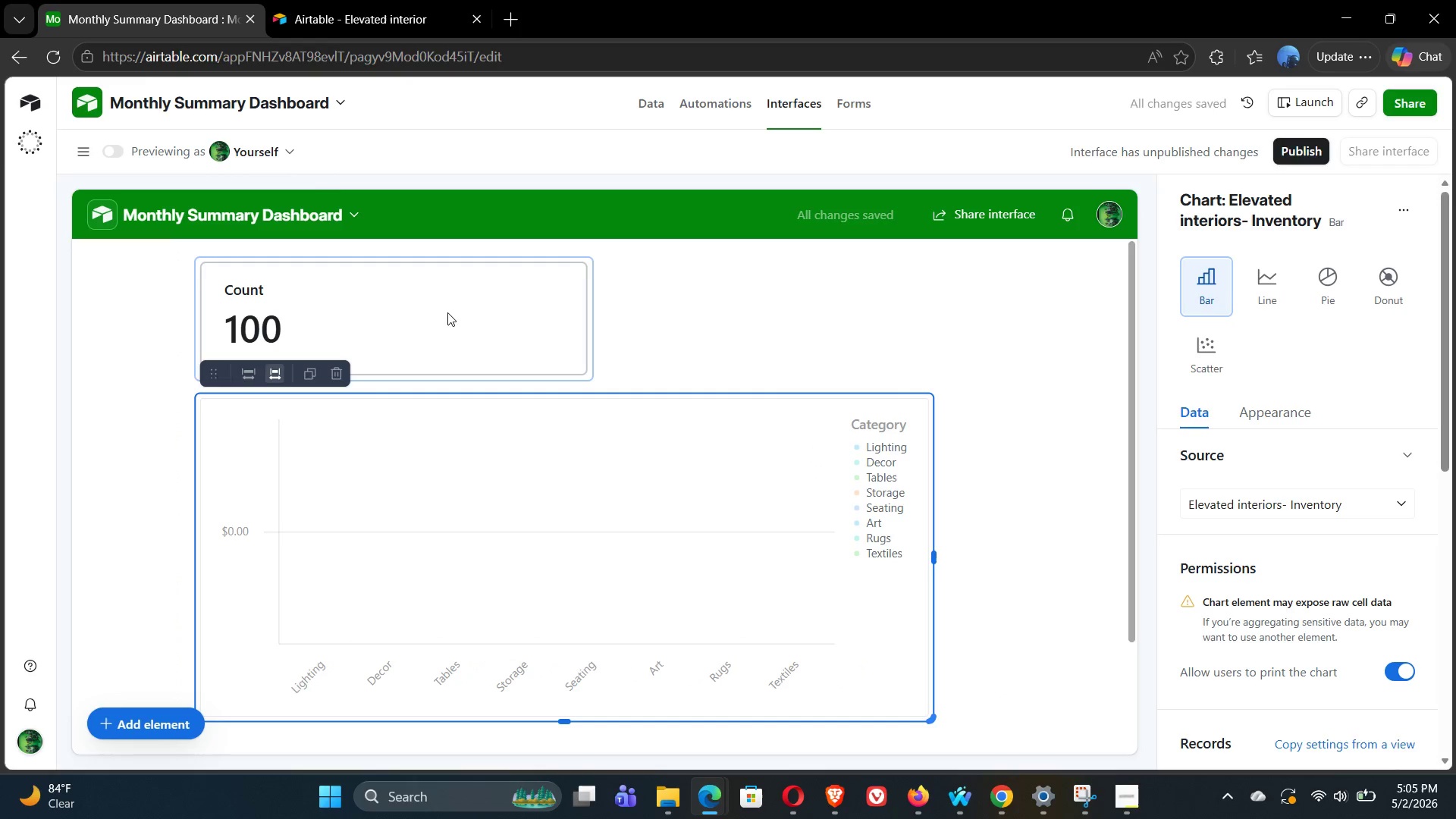 
left_click([496, 318])
 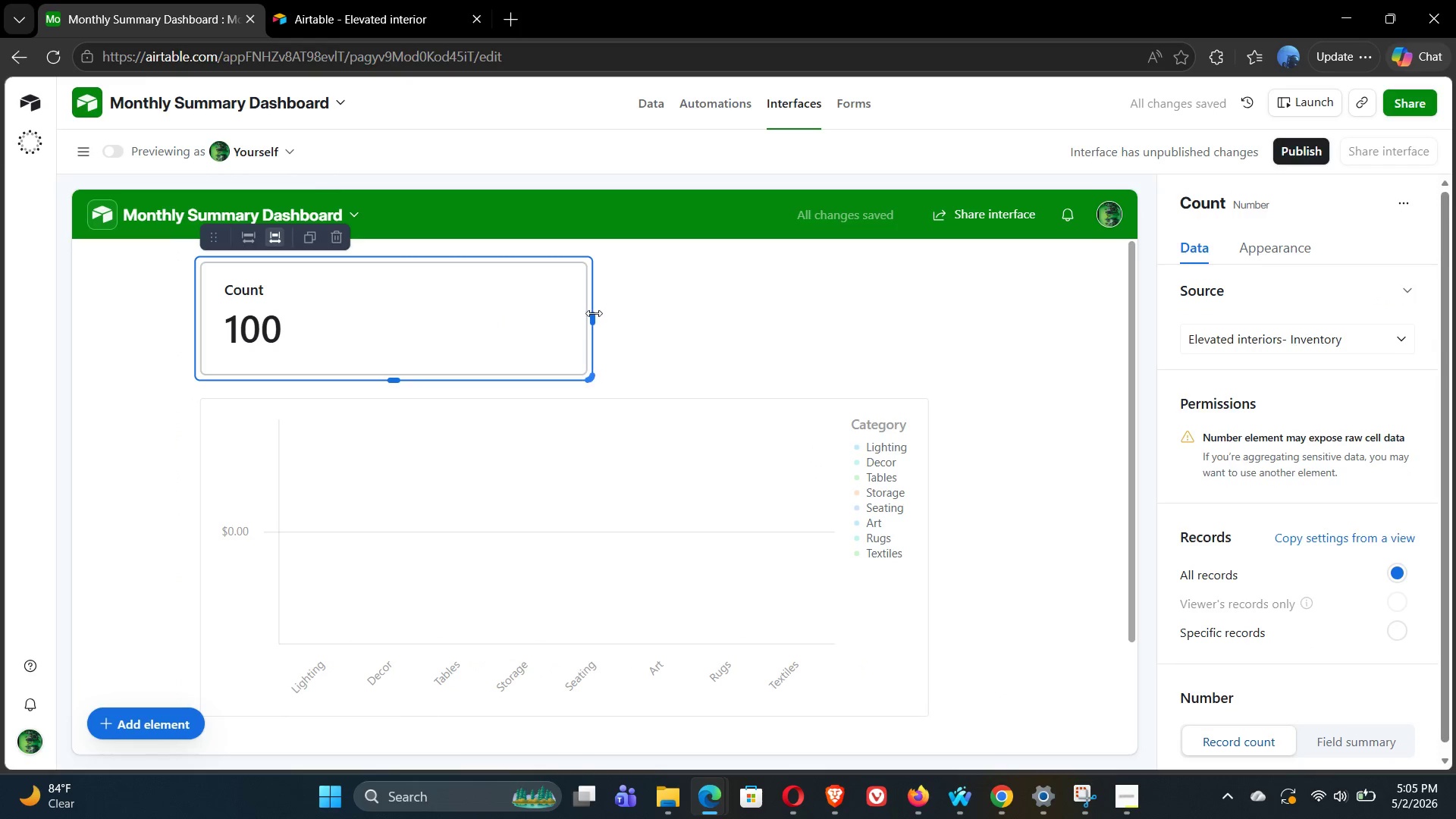 
left_click_drag(start_coordinate=[592, 313], to_coordinate=[909, 340])
 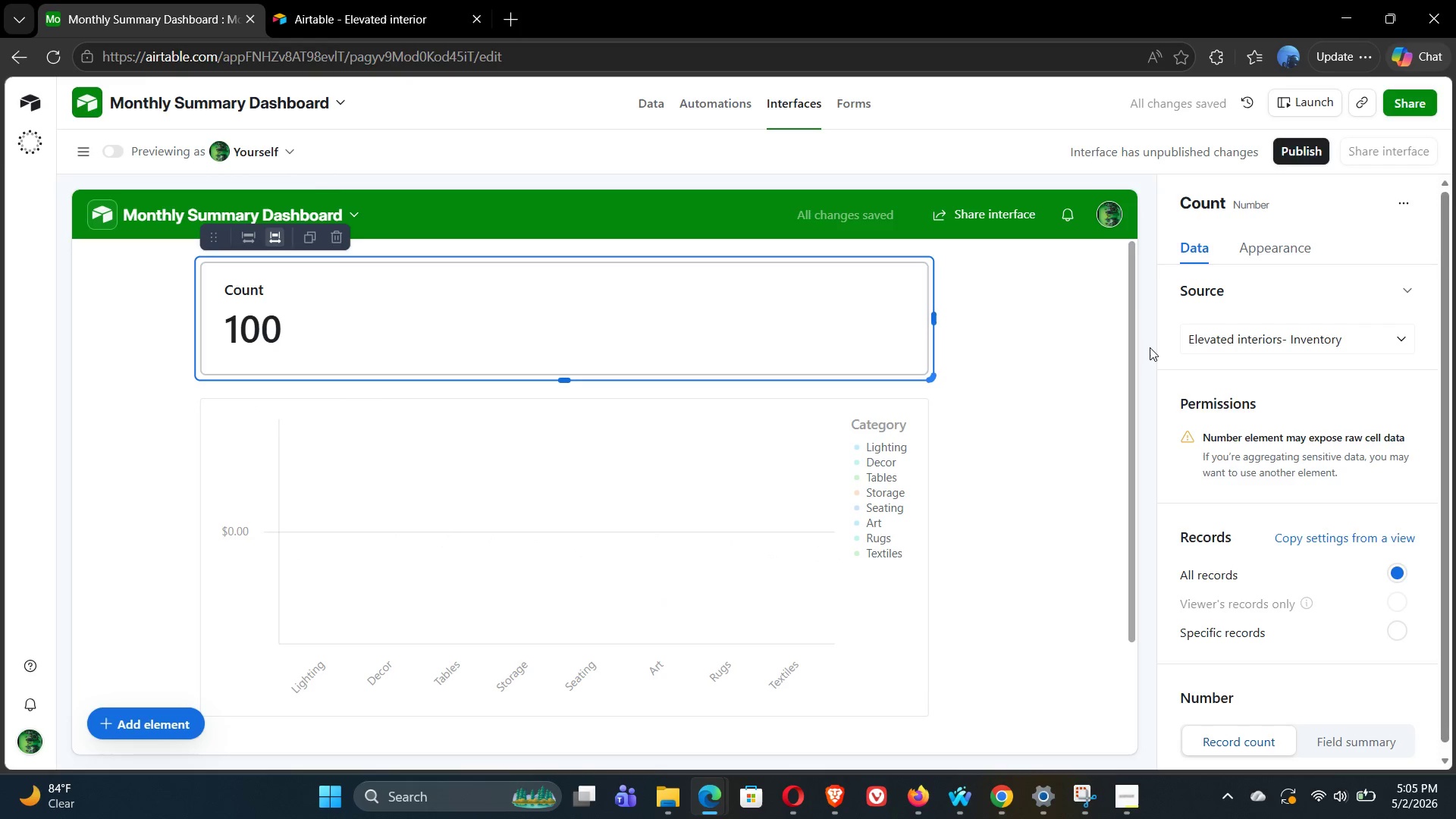 
wait(7.47)
 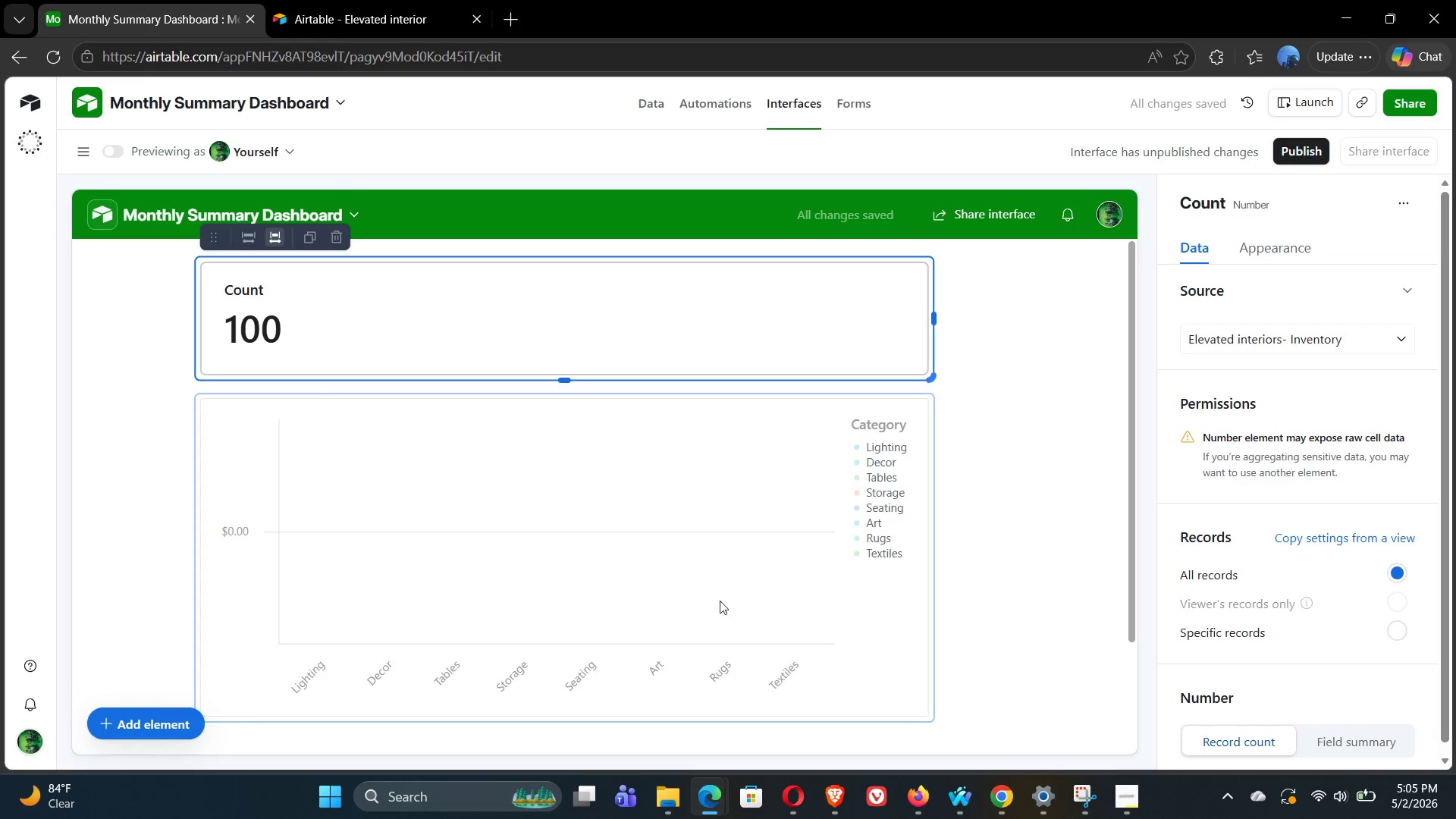 
left_click([1003, 381])
 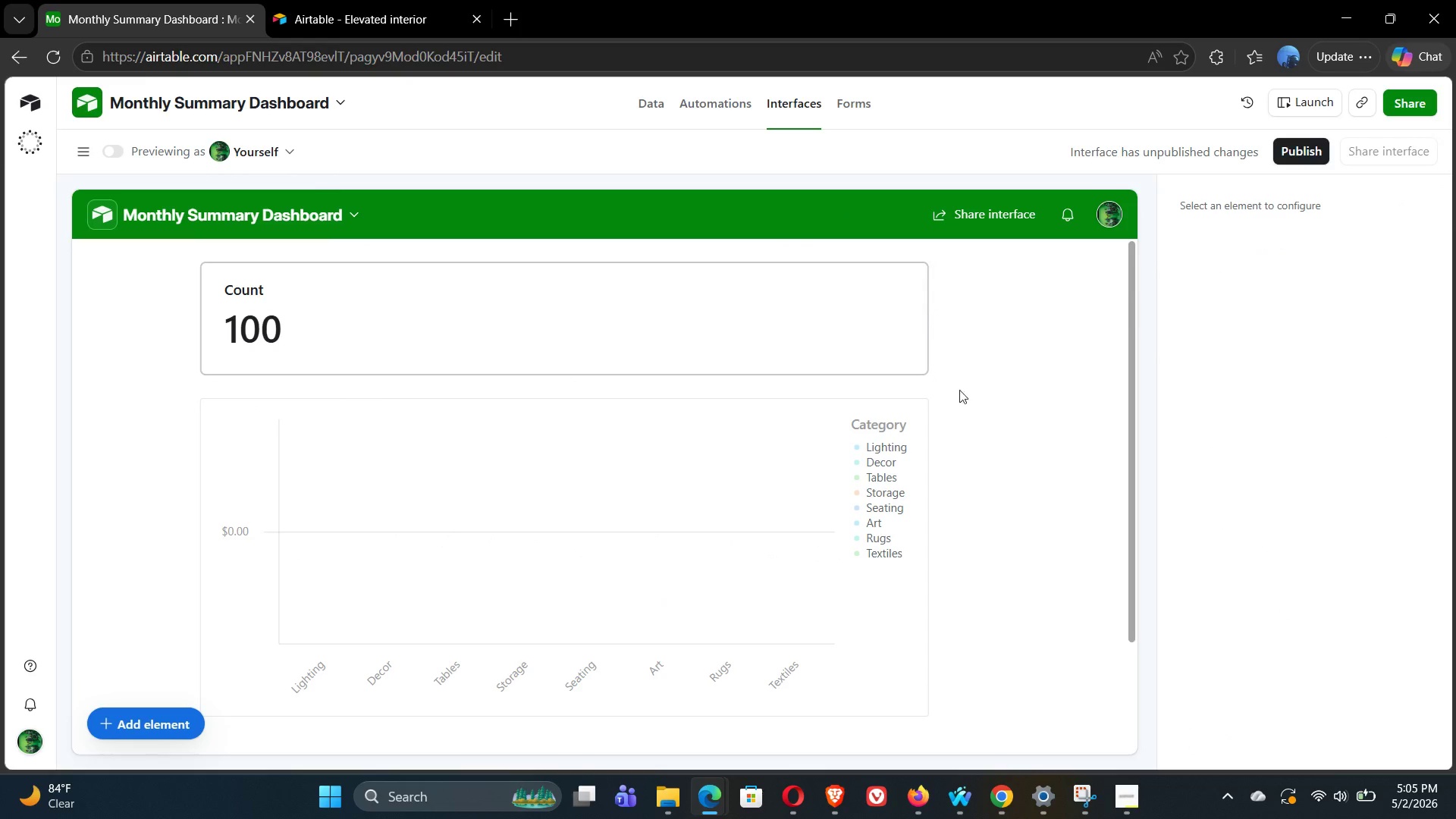 
left_click([752, 328])
 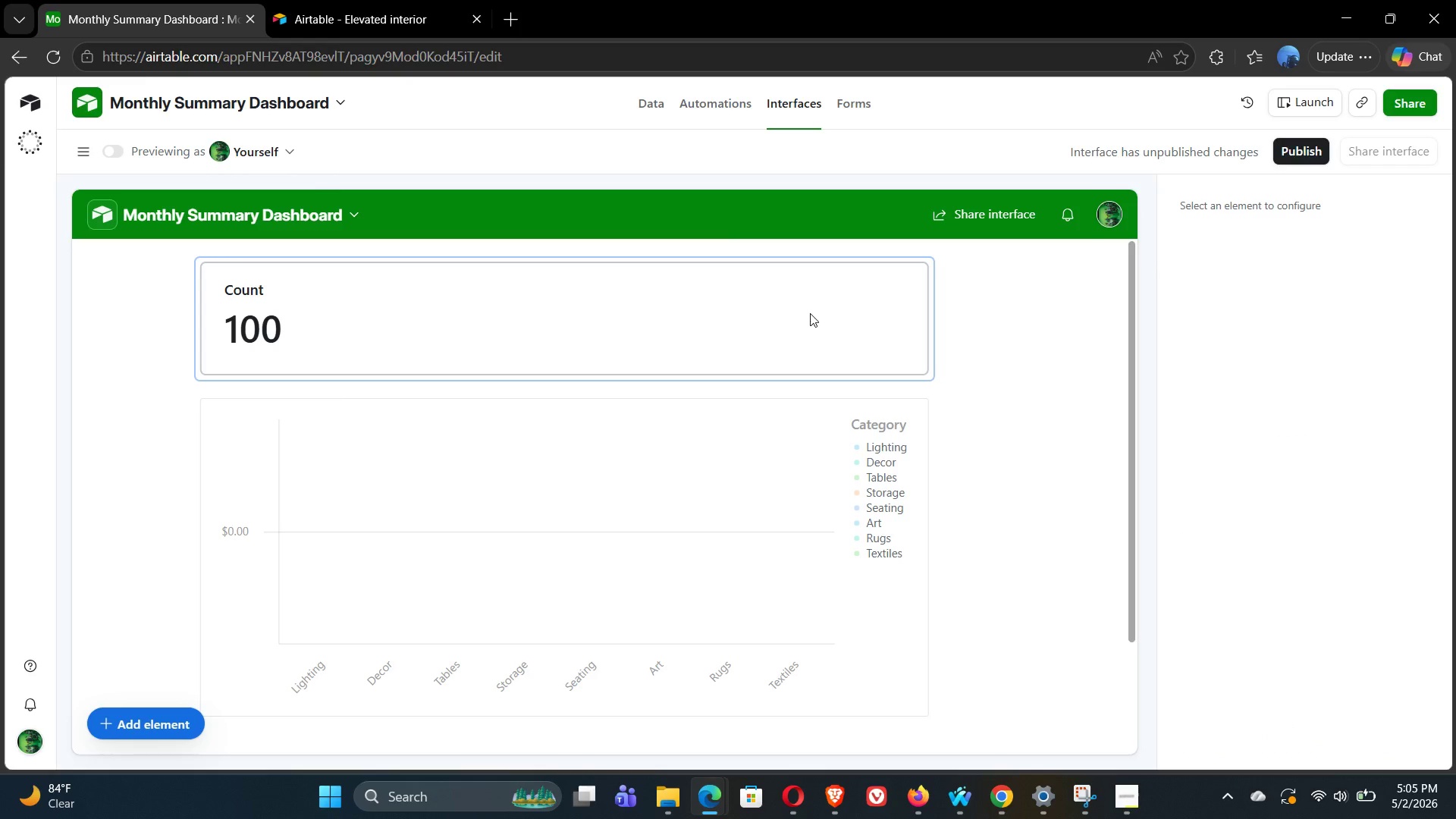 
wait(6.7)
 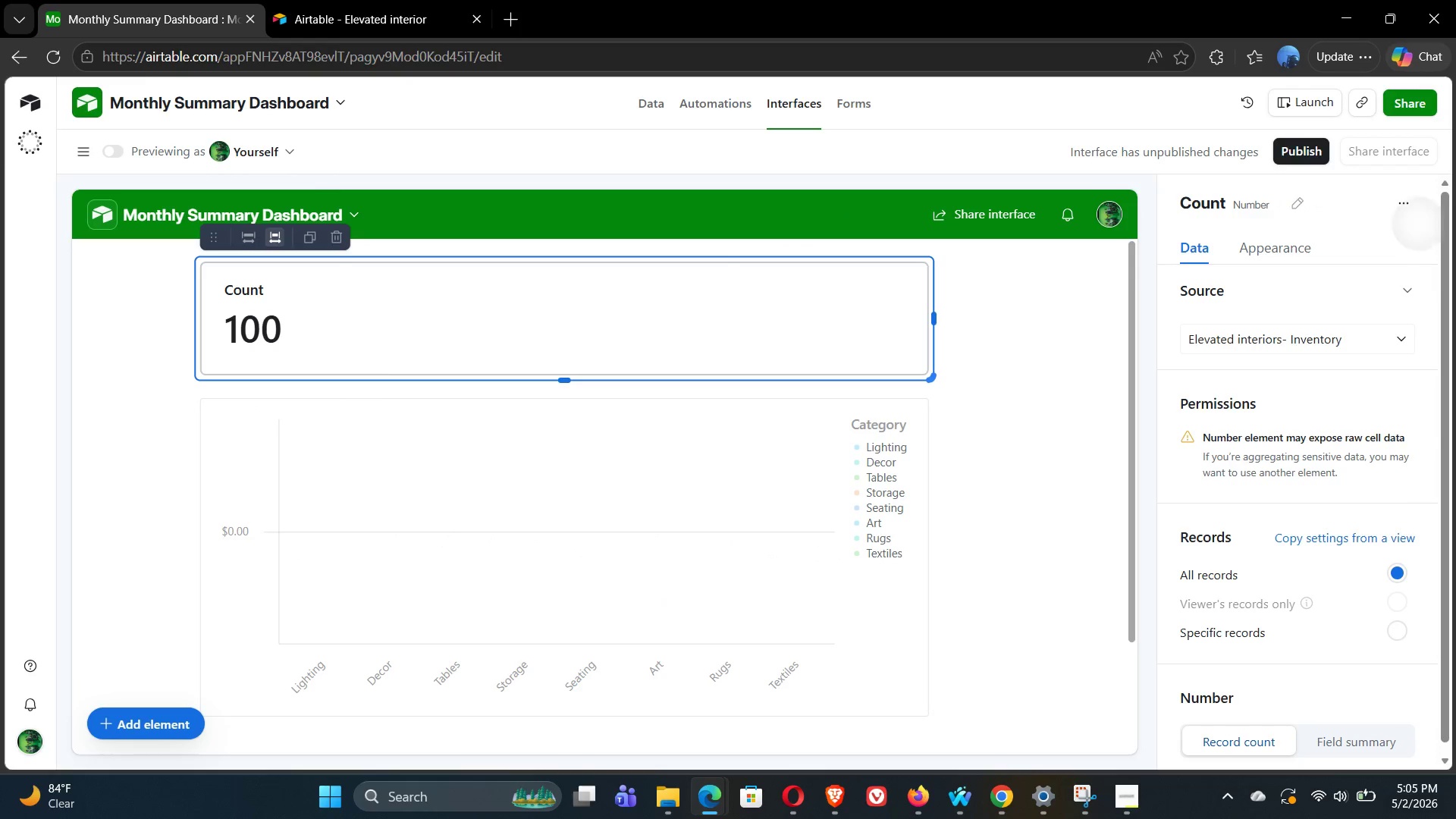 
key(Control+P)
 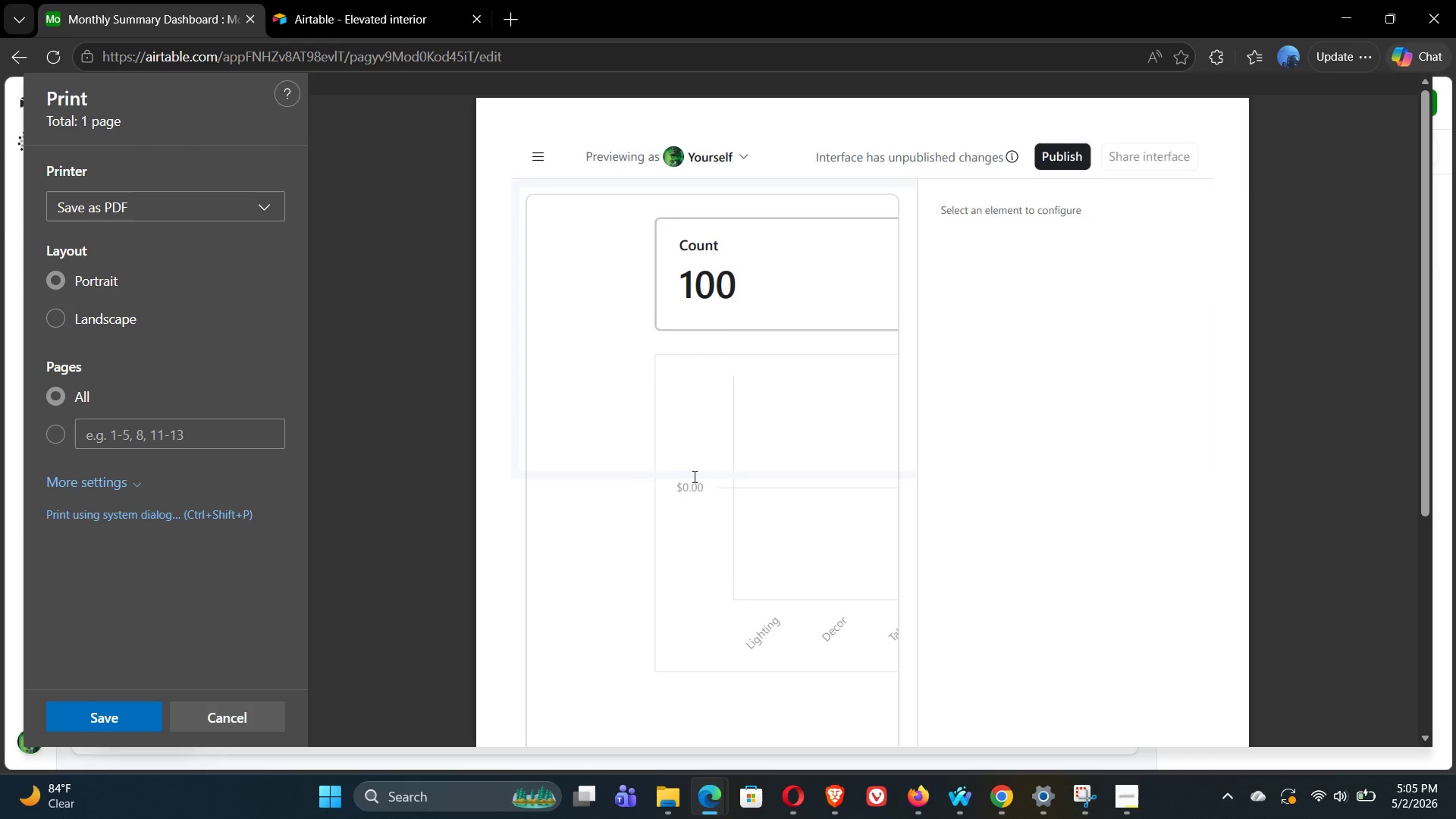 
wait(11.67)
 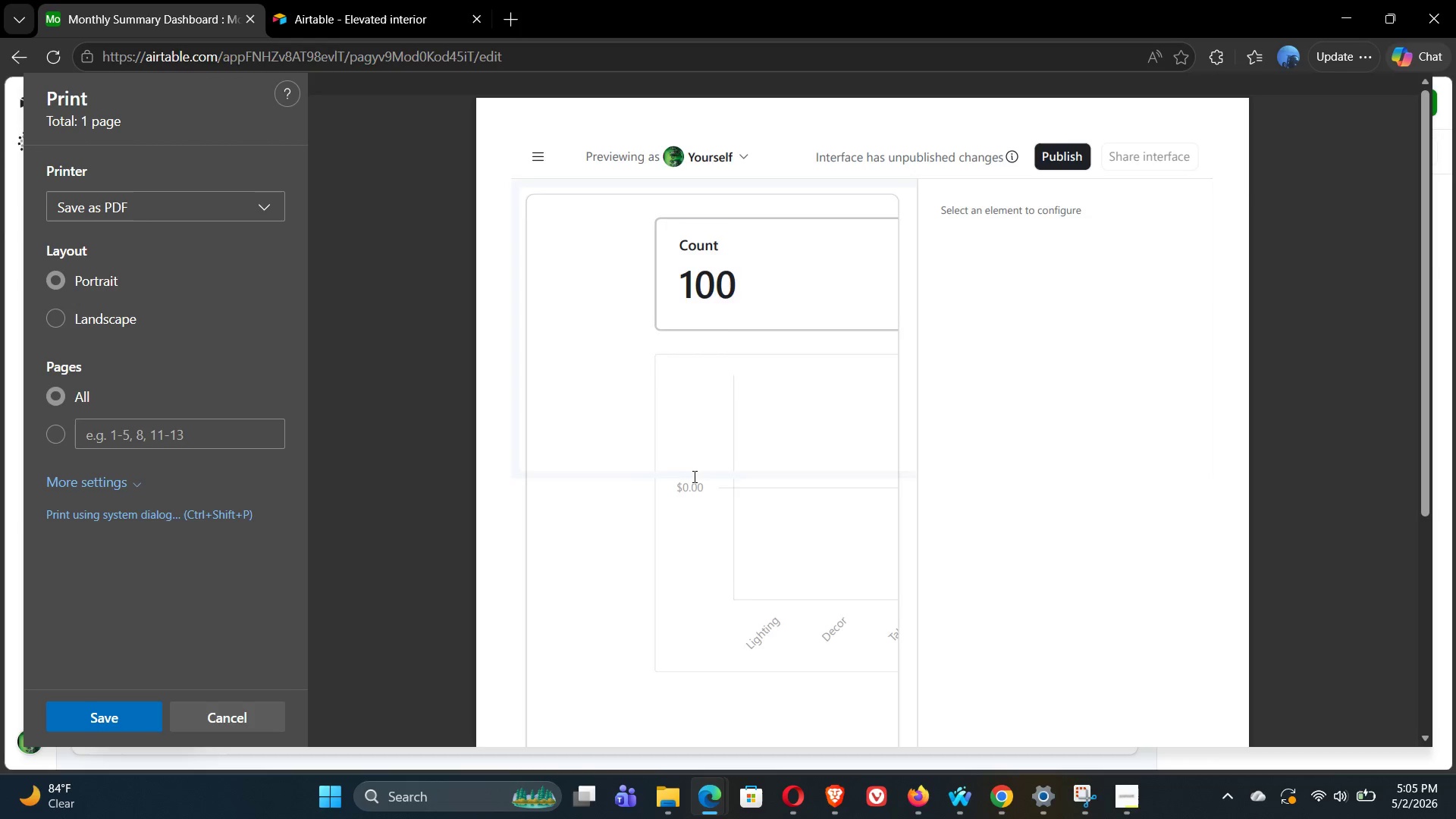 
left_click([61, 315])
 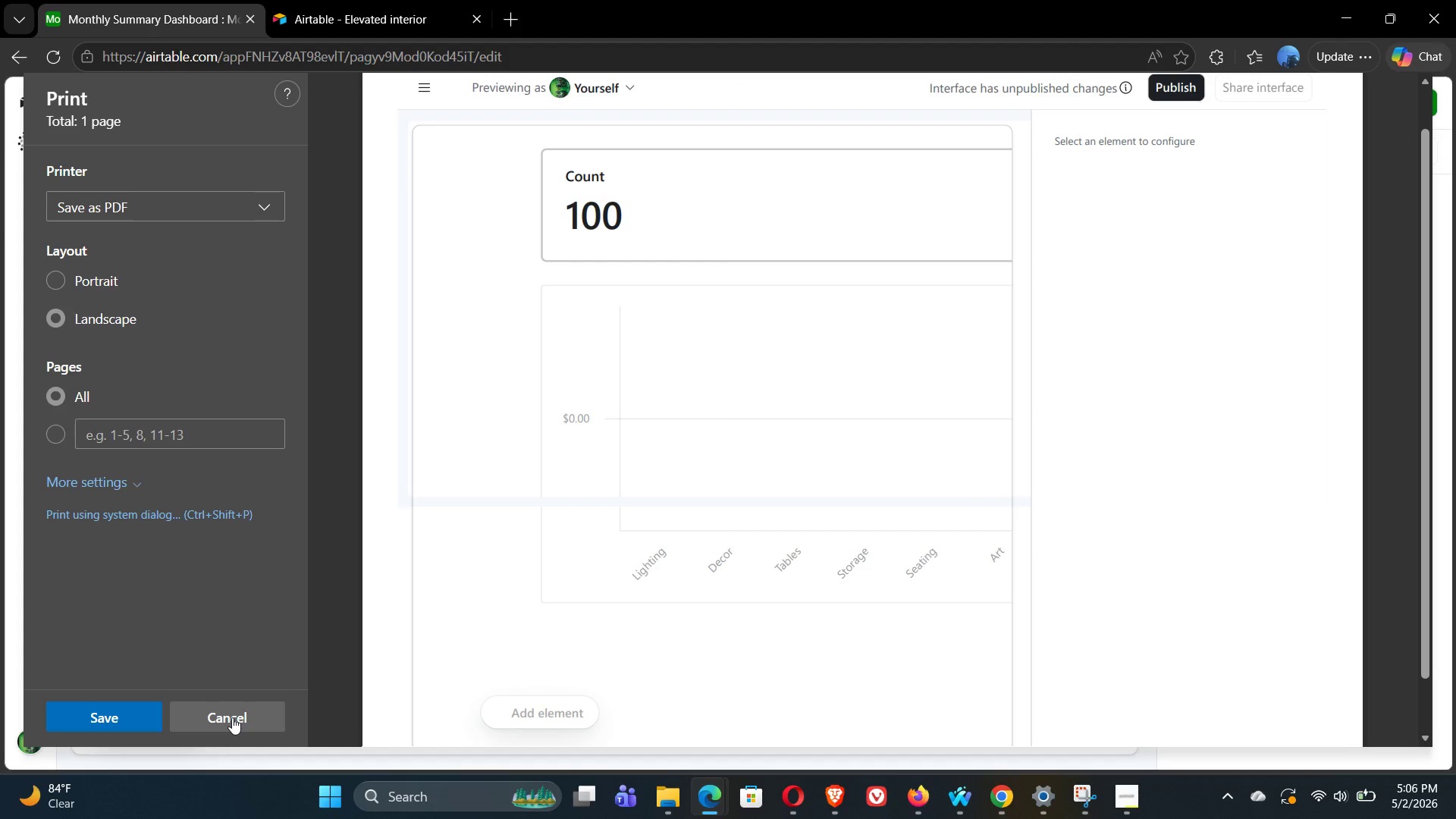 
wait(6.36)
 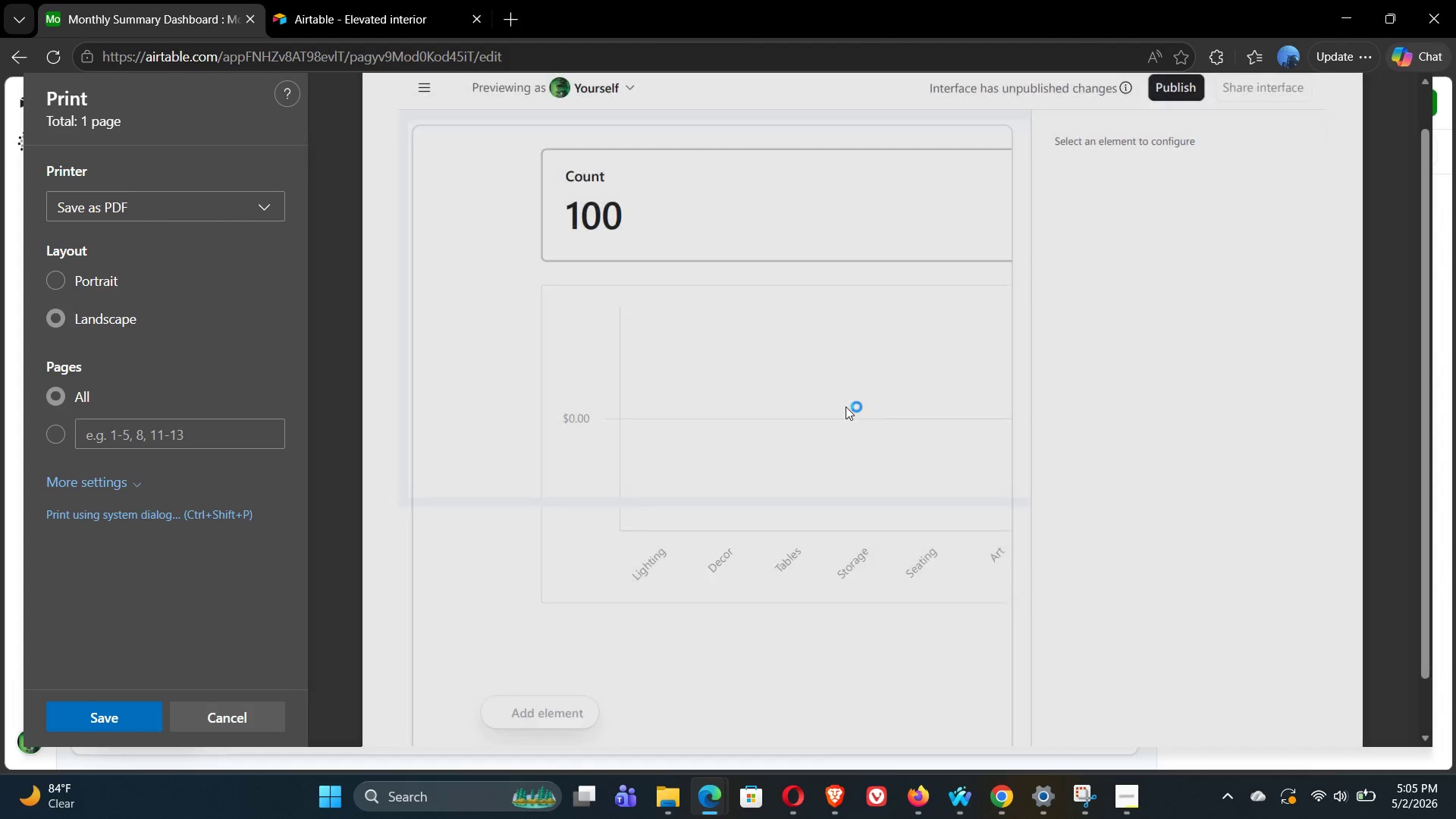 
left_click([104, 487])
 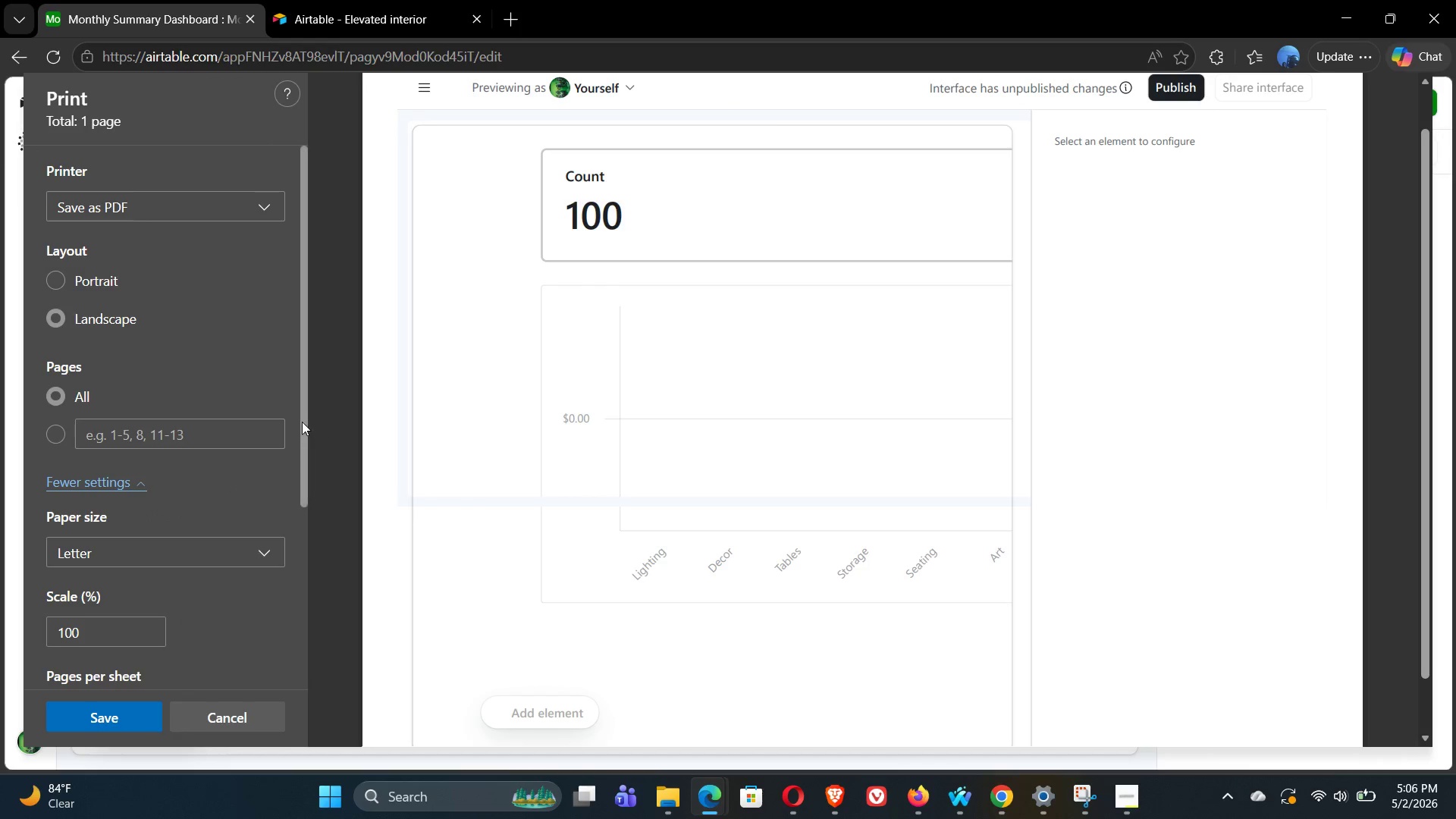 
left_click_drag(start_coordinate=[300, 419], to_coordinate=[297, 540])
 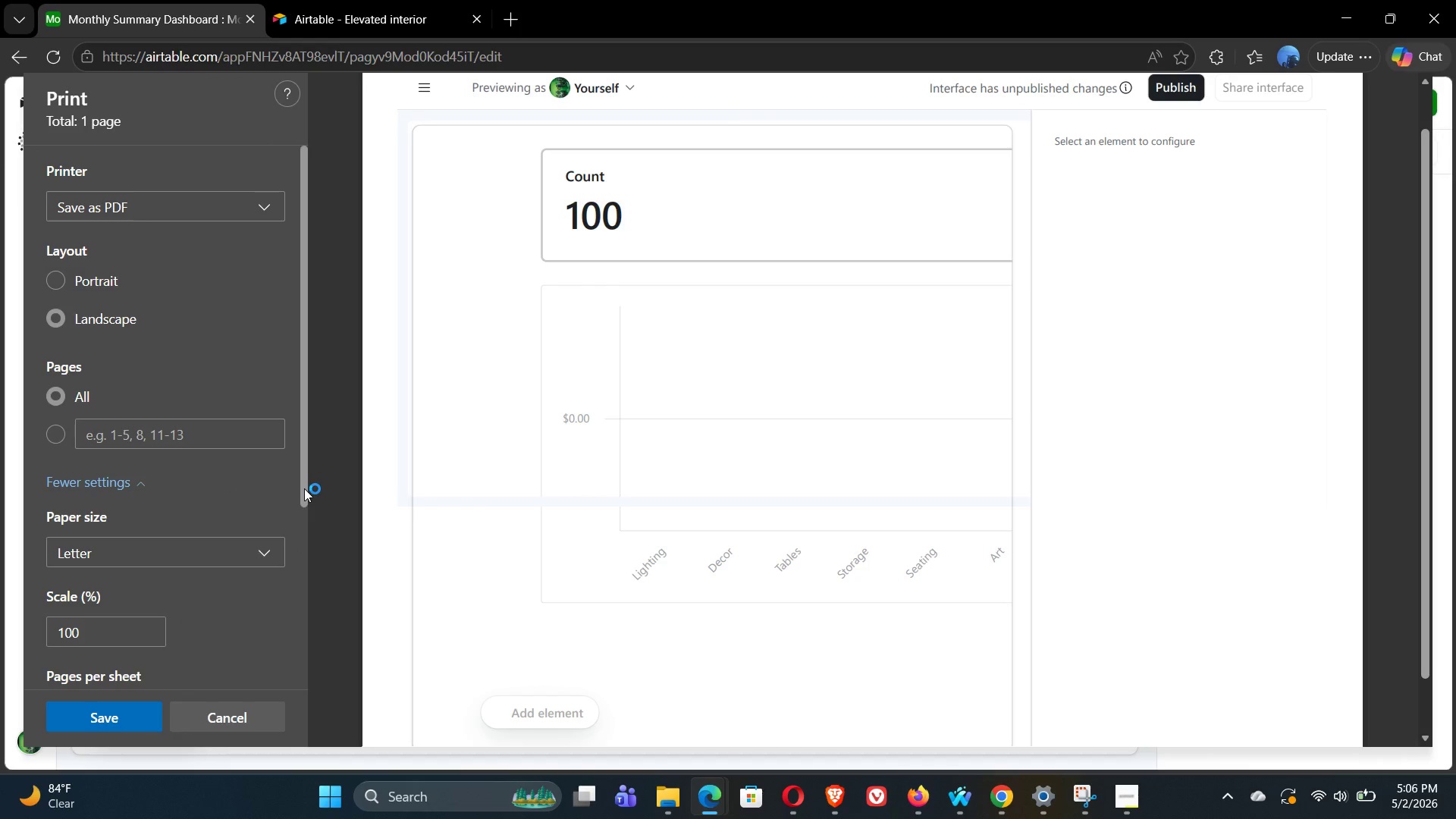 
left_click_drag(start_coordinate=[304, 488], to_coordinate=[283, 651])
 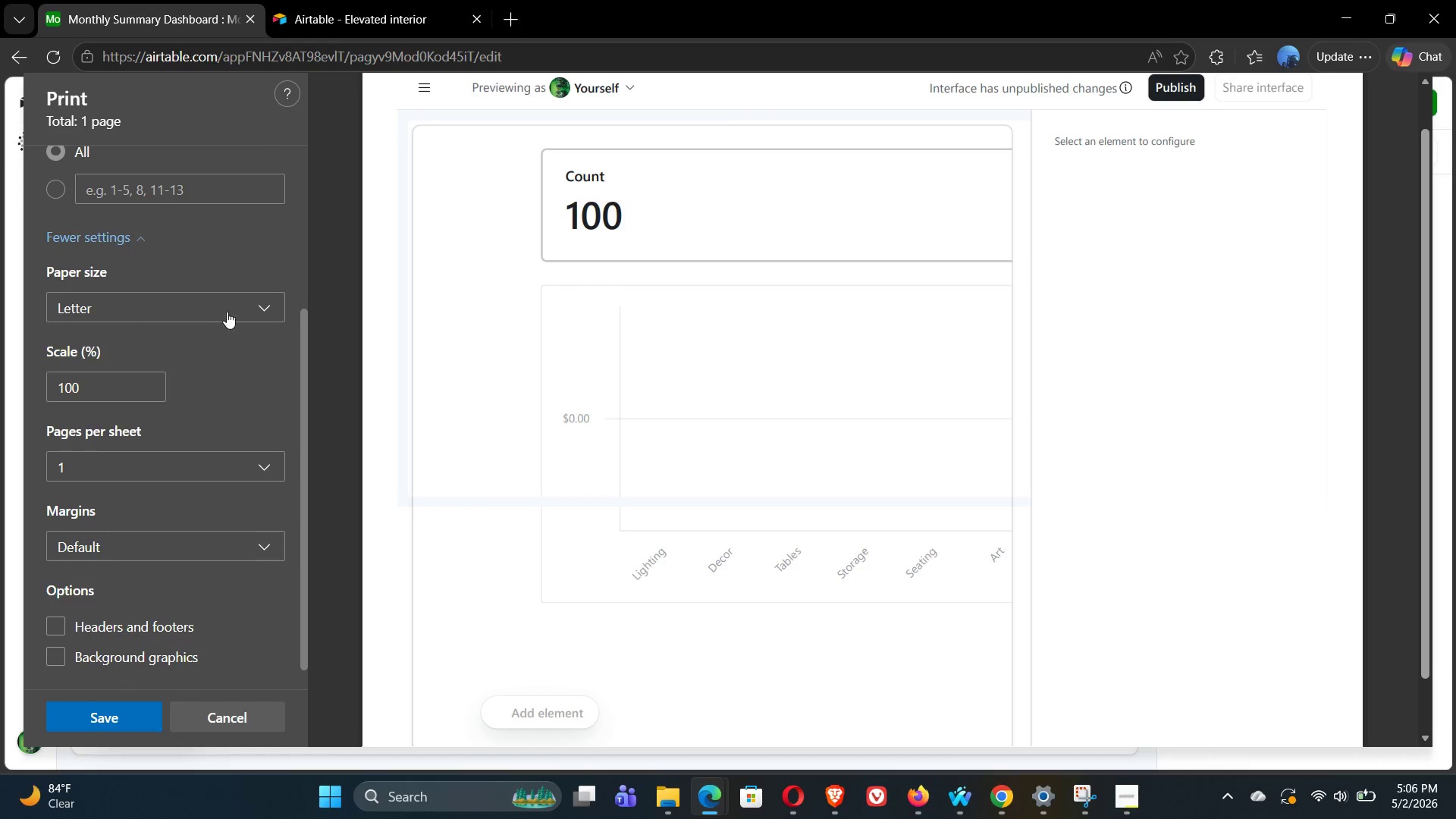 
left_click([227, 310])
 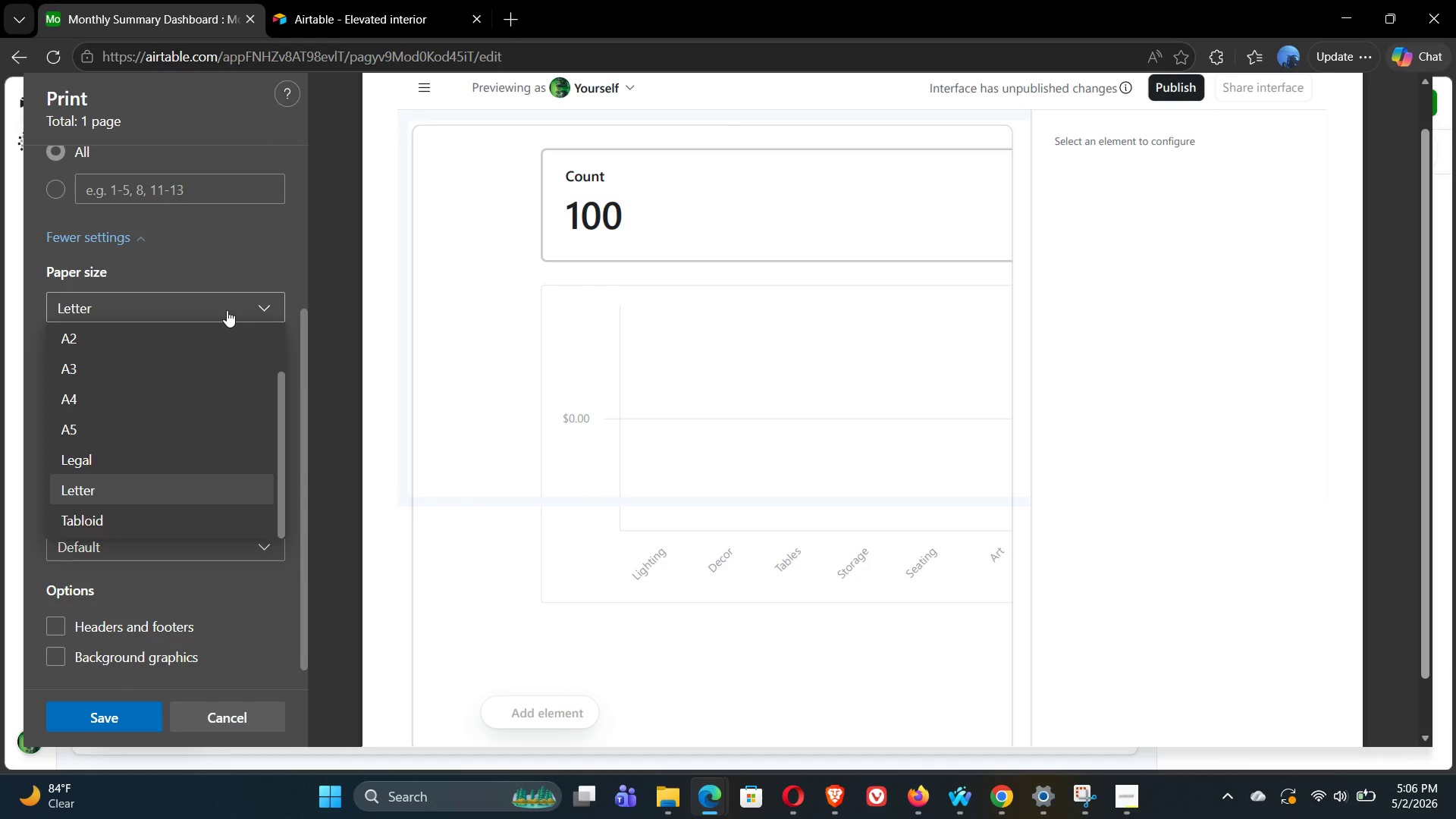 
left_click([227, 310])
 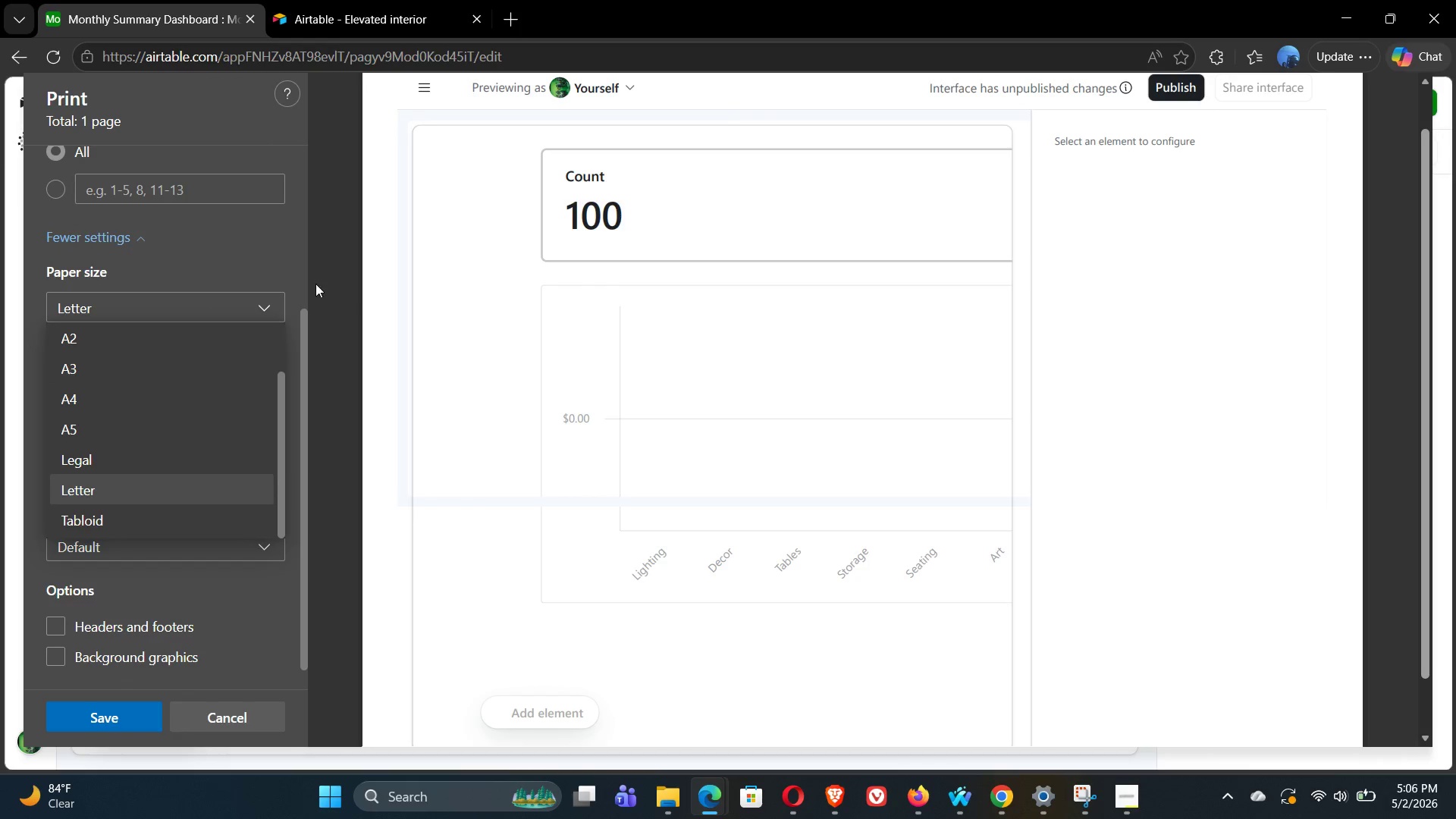 
left_click([308, 277])
 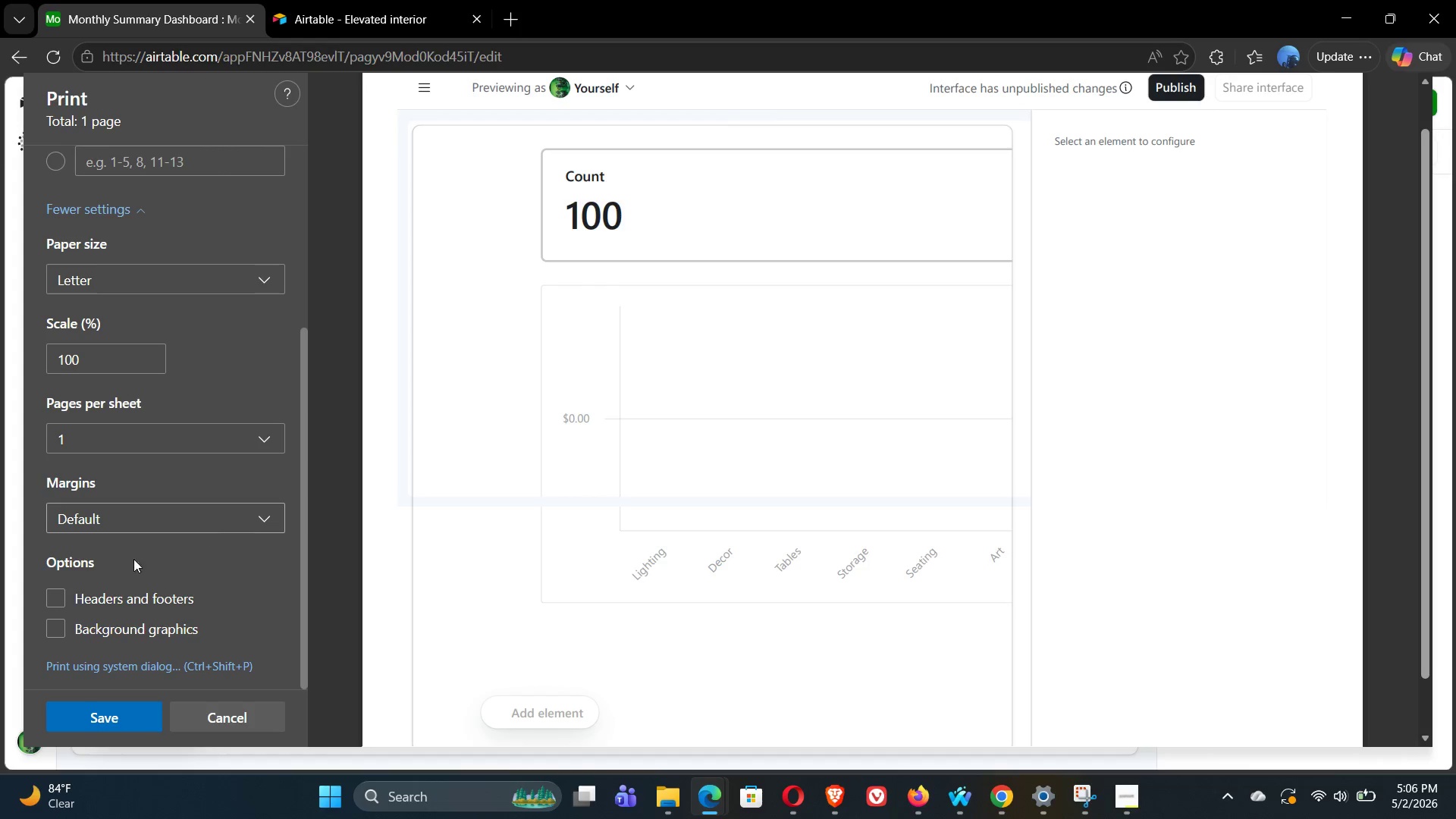 
left_click([243, 522])
 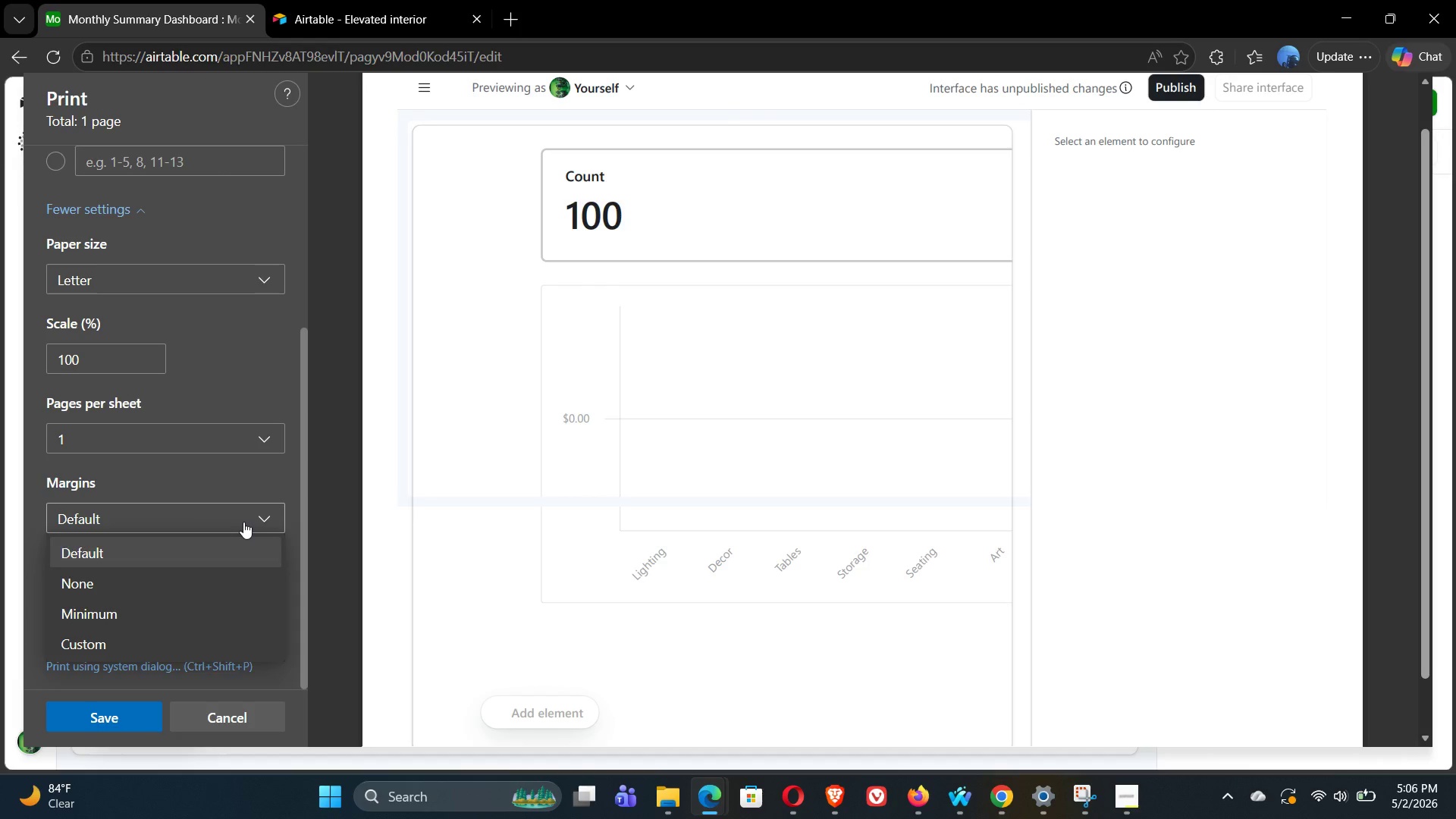 
left_click([243, 522])
 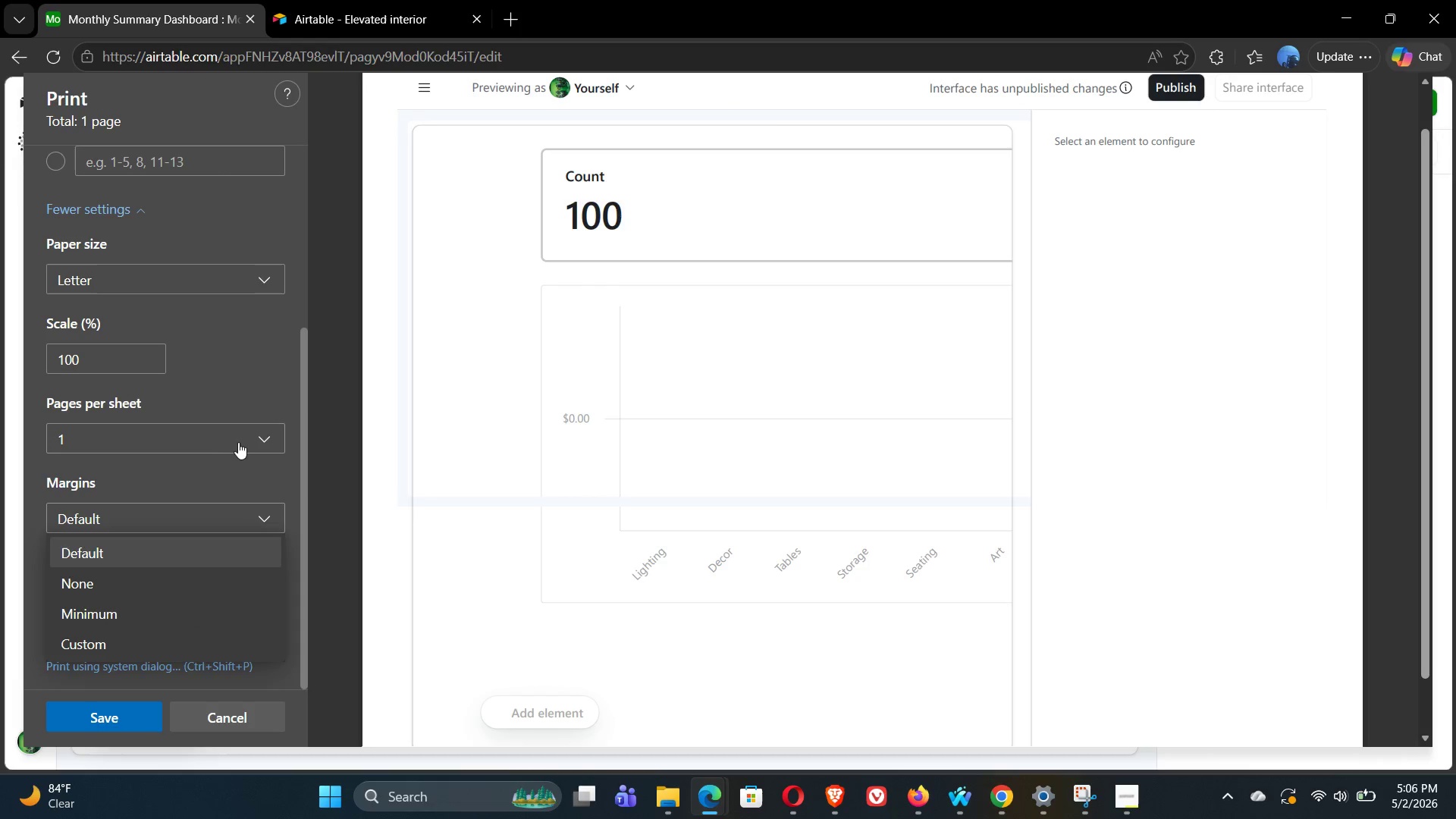 
mouse_move([231, 380])
 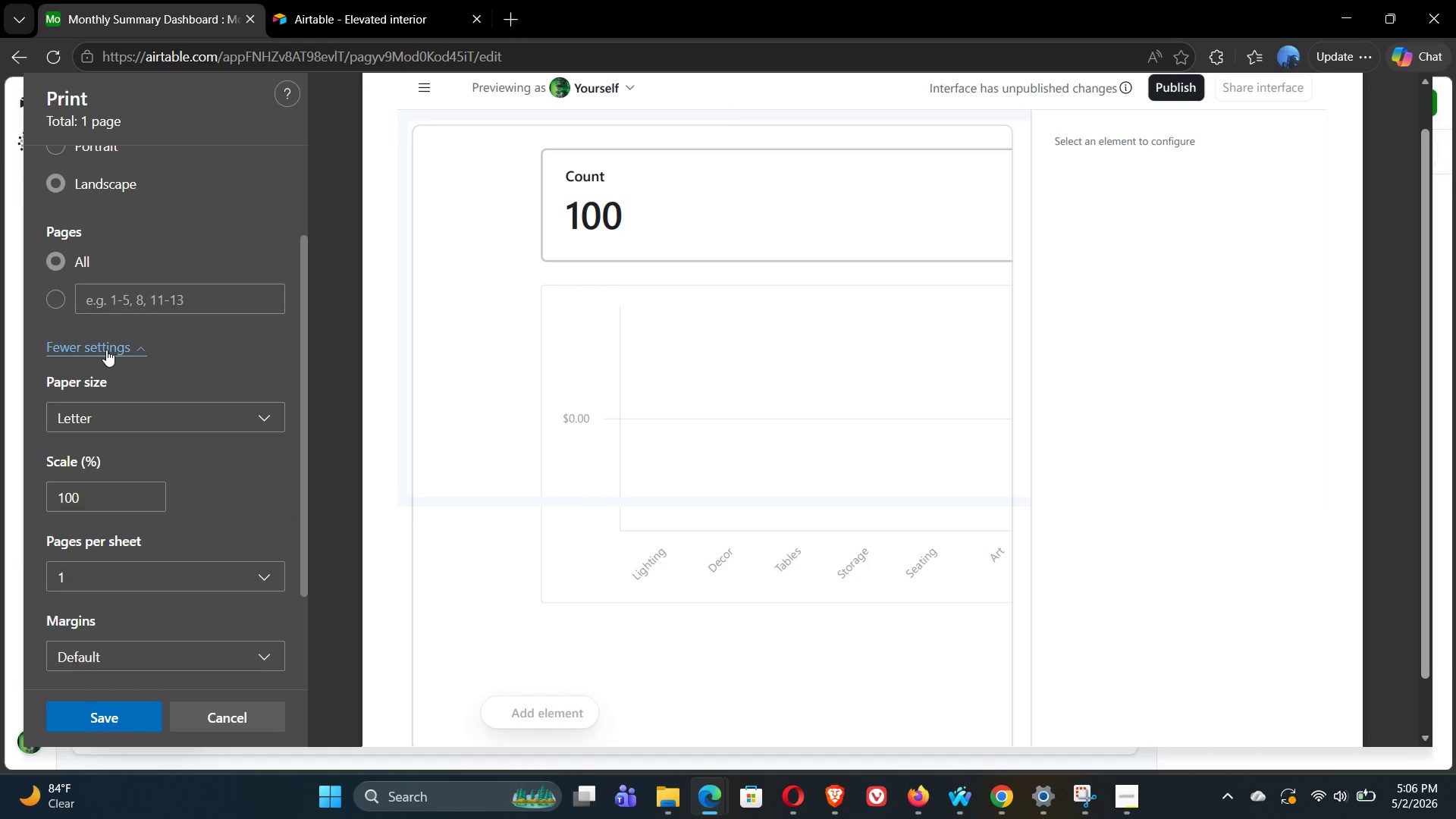 
left_click([106, 350])
 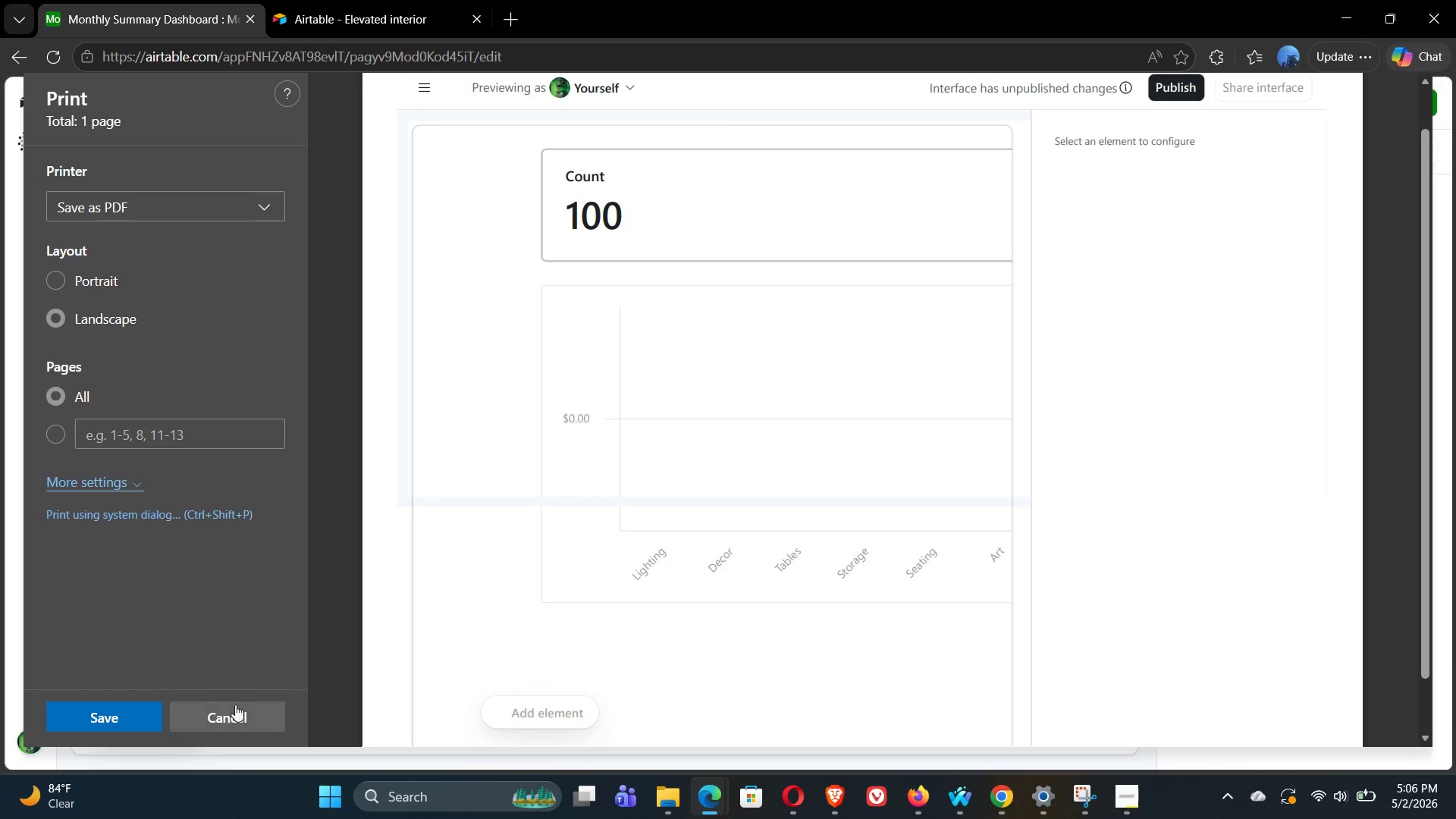 
left_click([246, 714])
 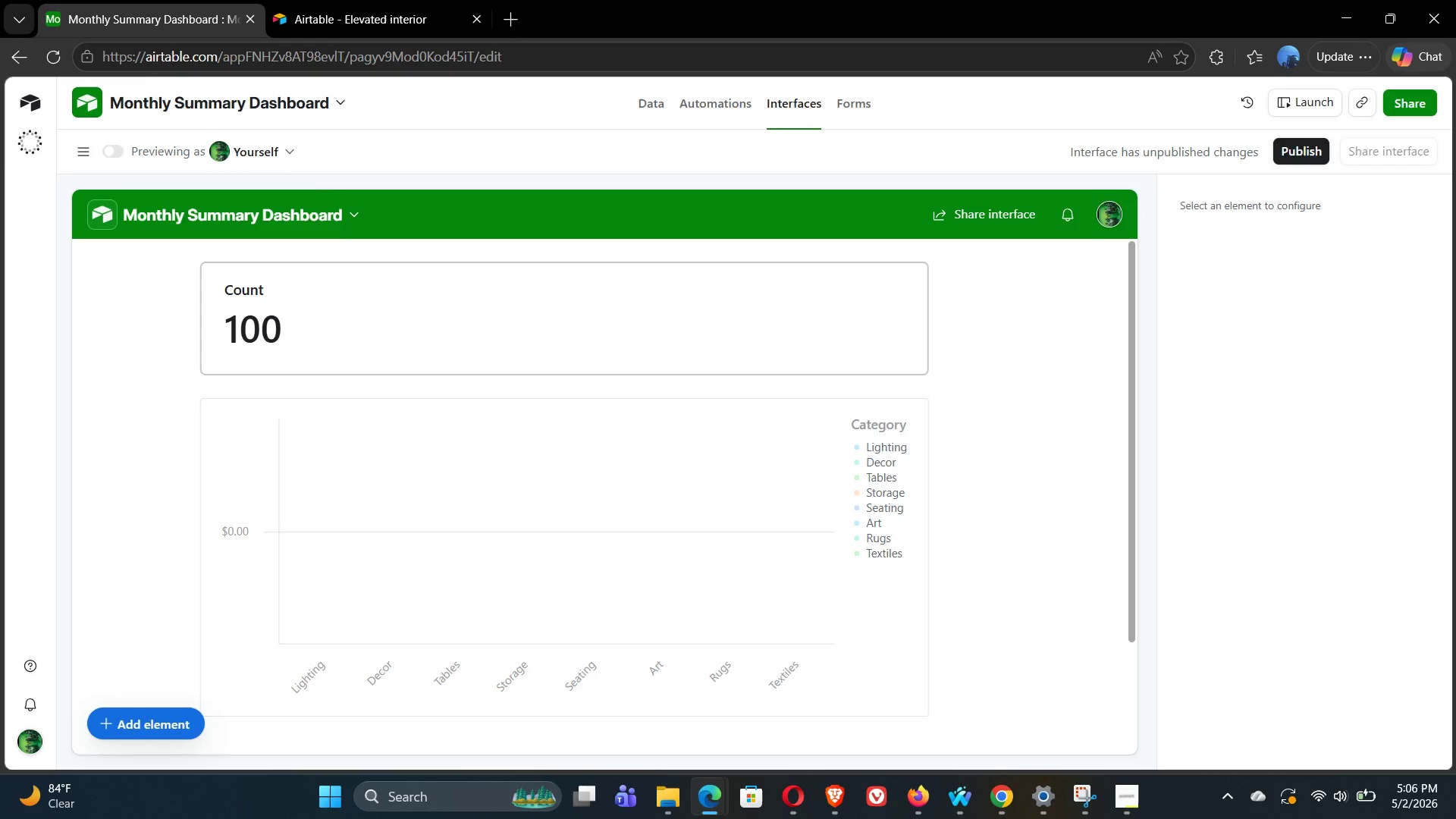 
wait(23.12)
 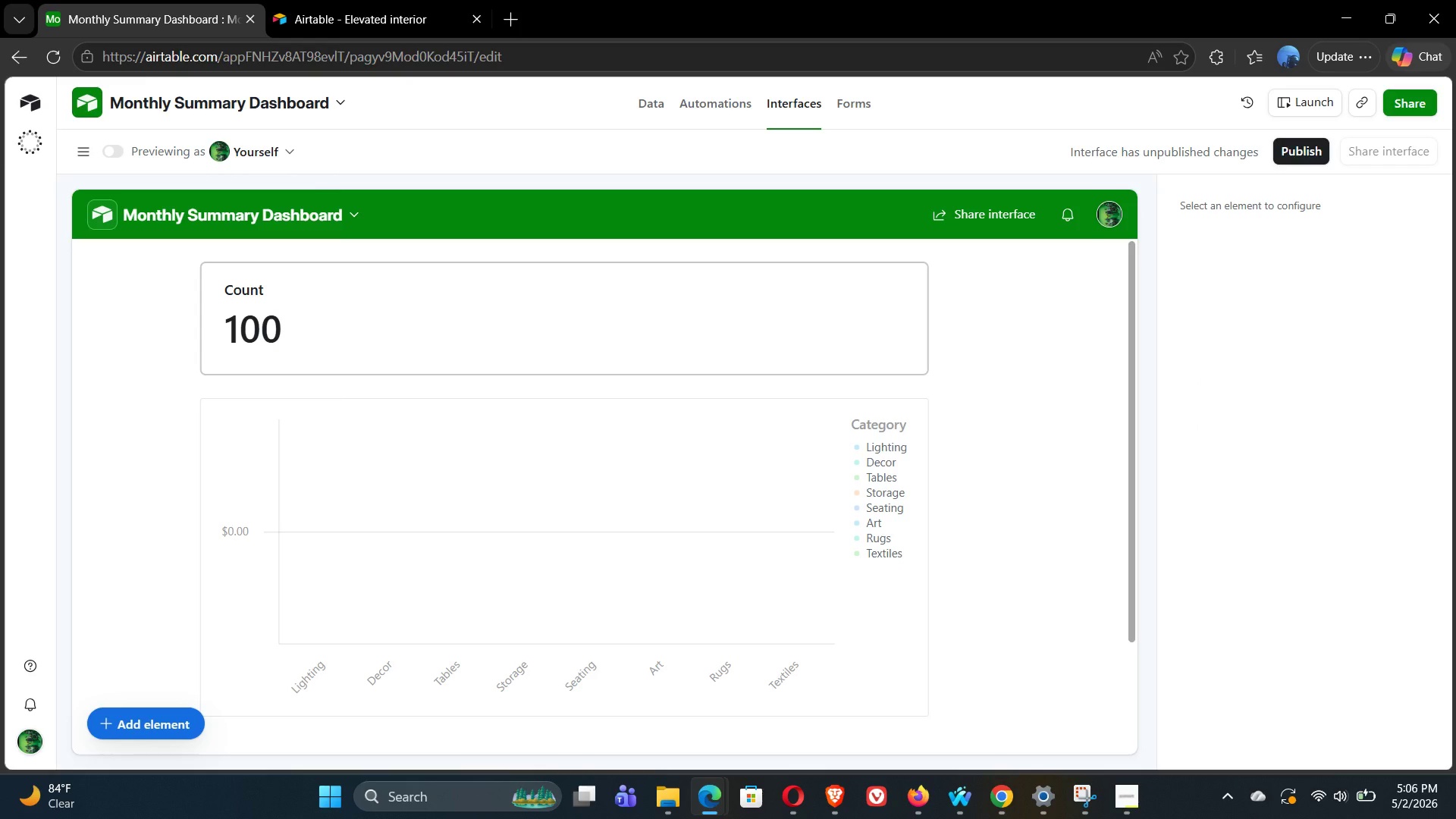 
key(Control+P)
 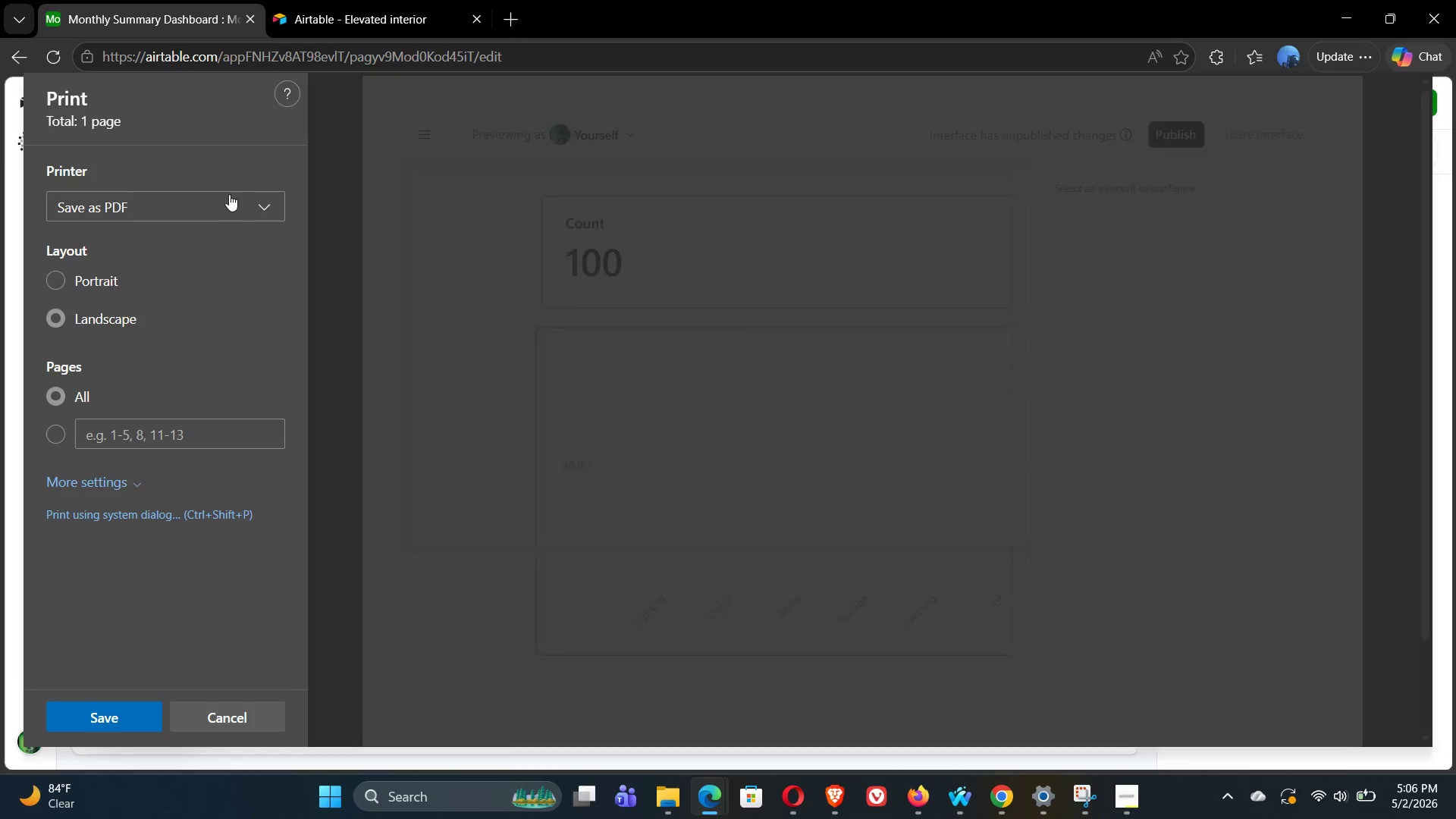 
left_click([231, 208])
 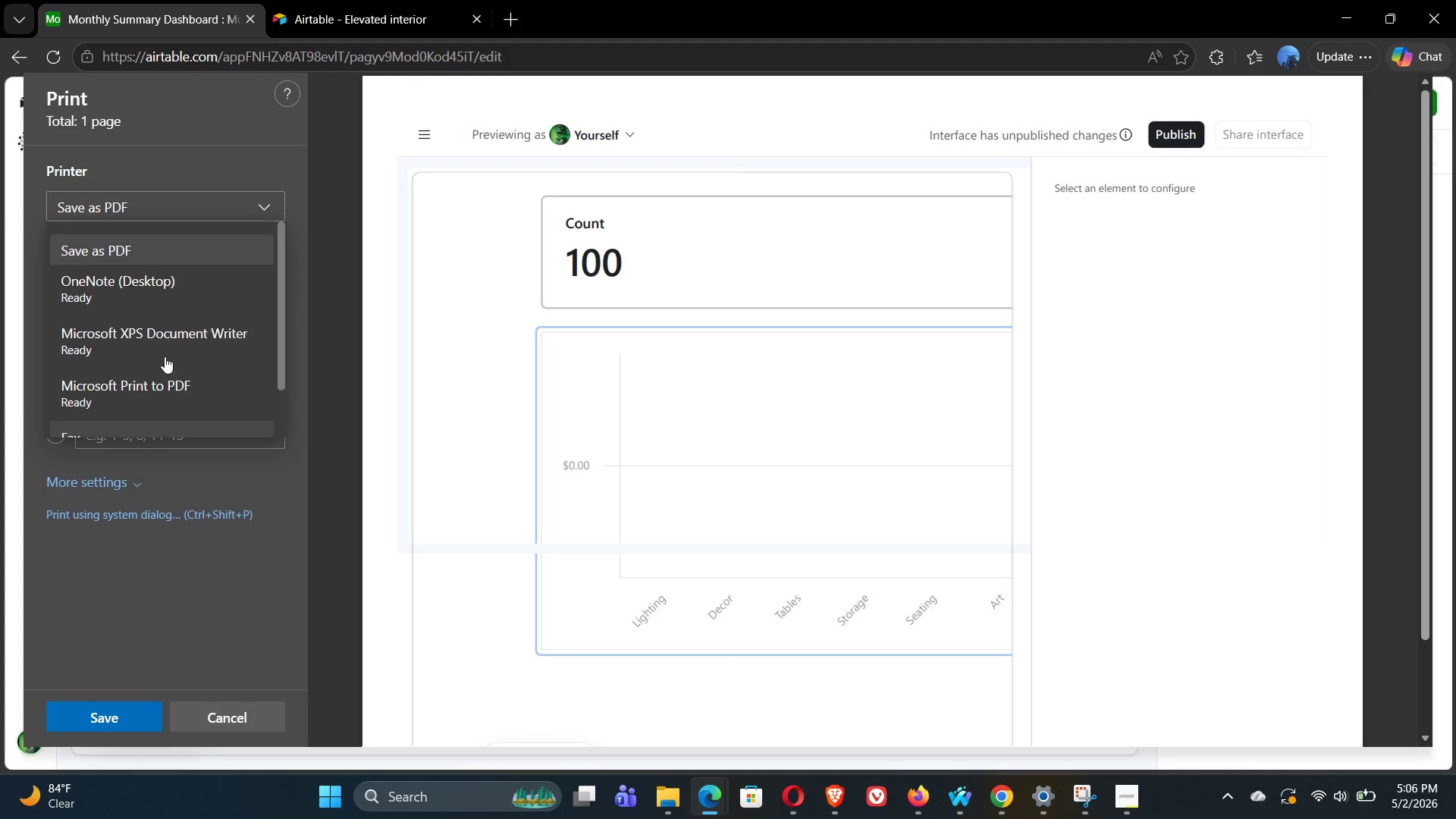 
left_click([139, 240])
 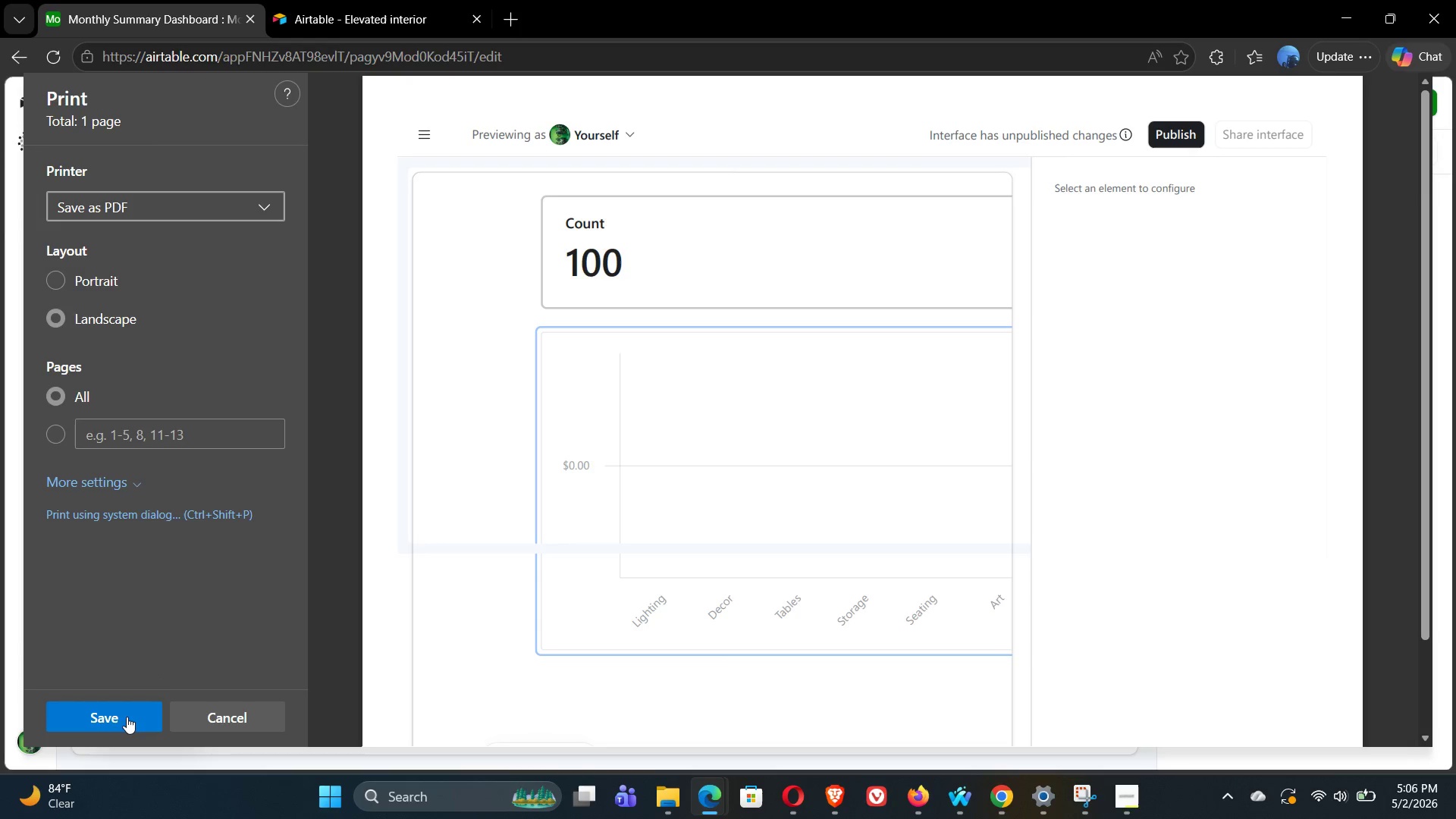 
wait(6.66)
 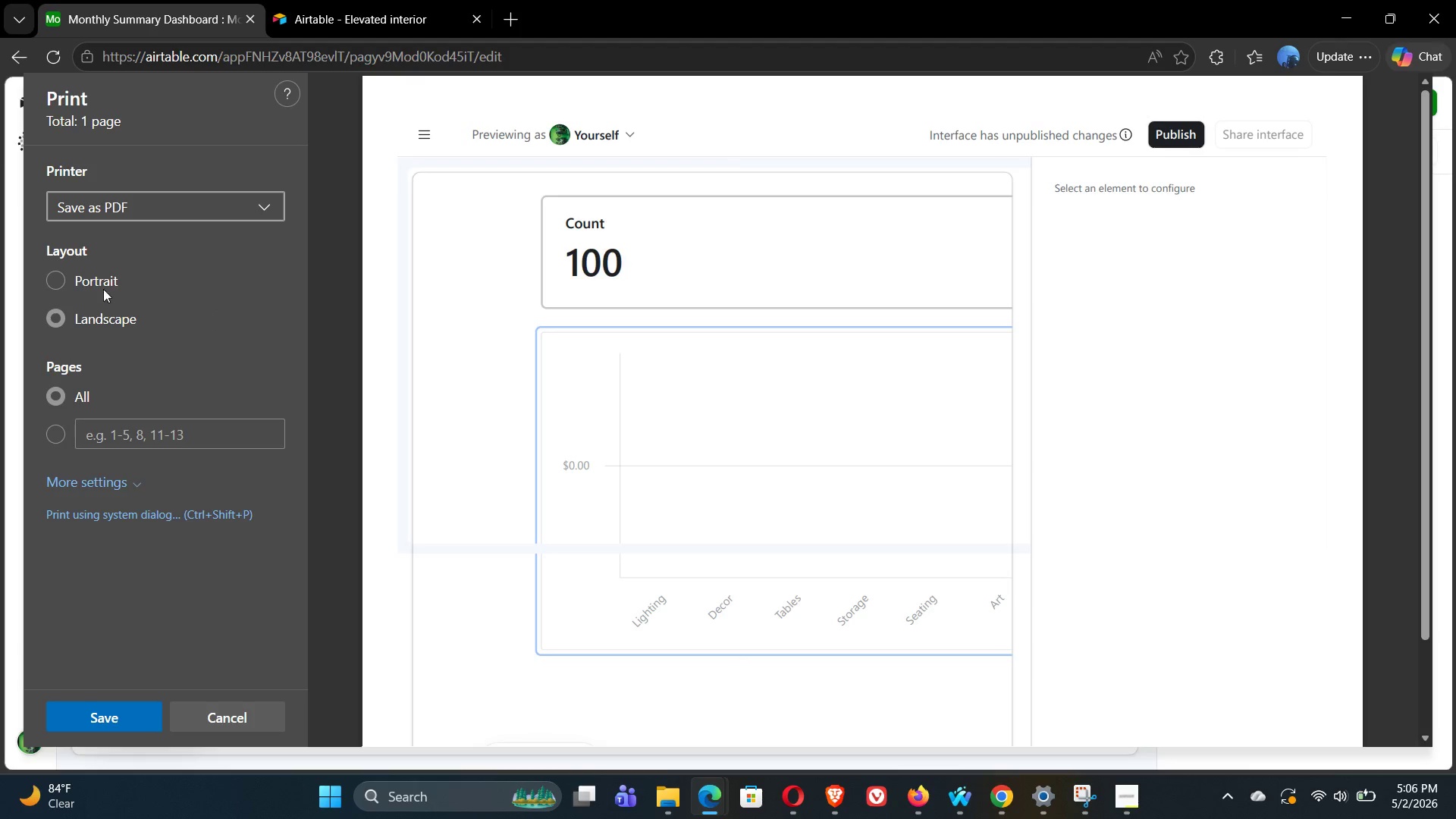 
left_click([120, 720])
 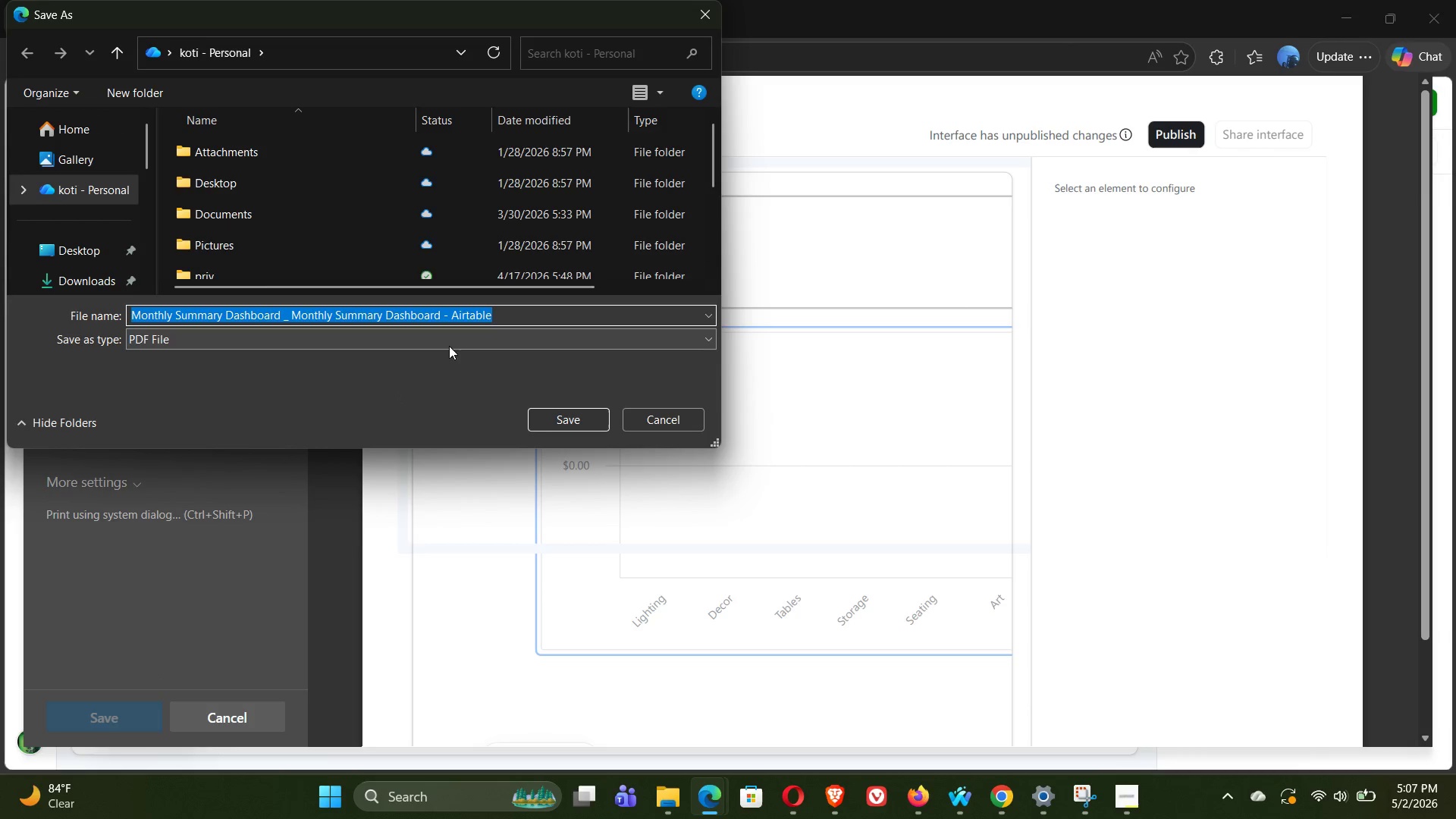 
wait(6.25)
 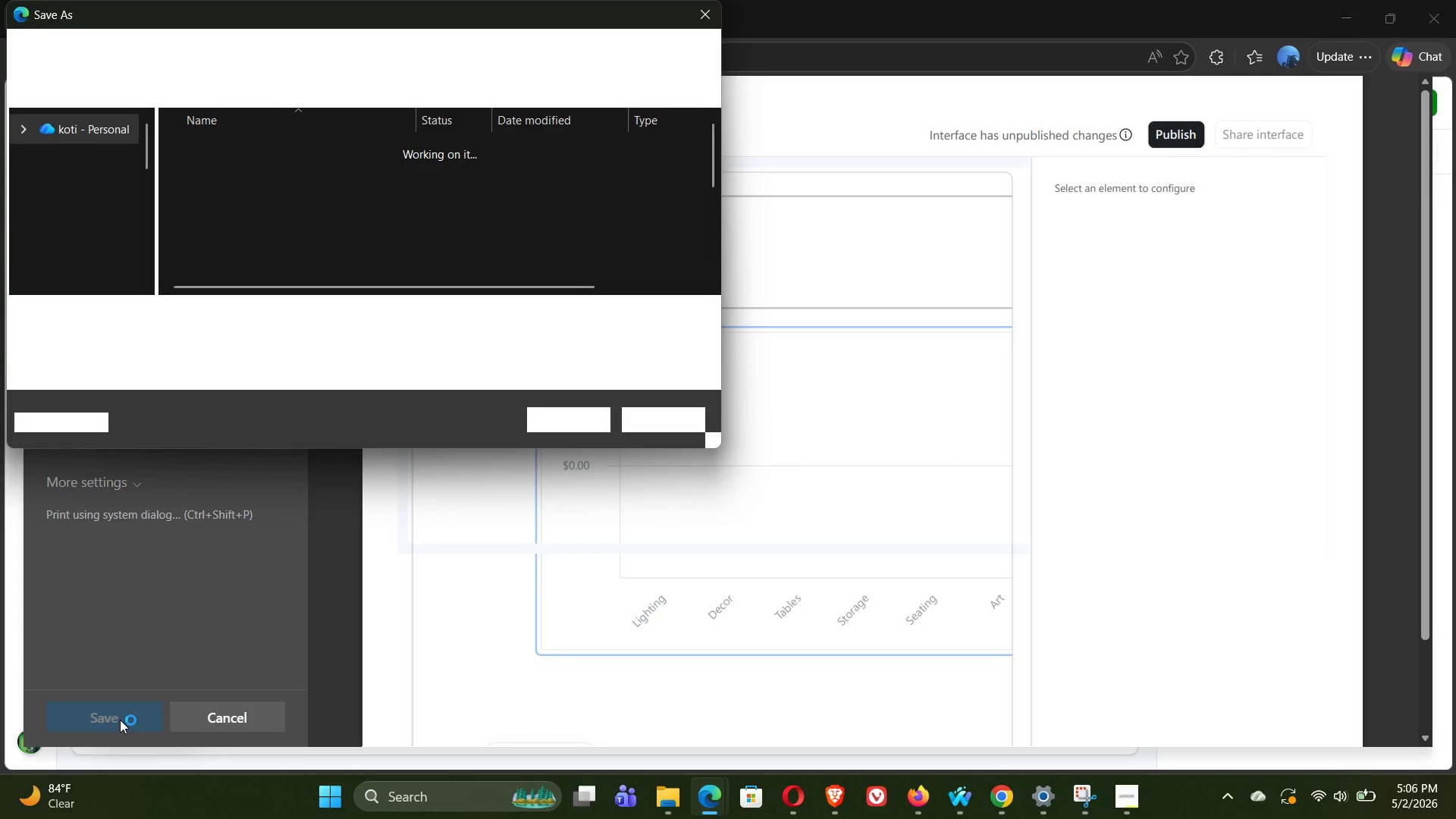 
scroll: coordinate [287, 224], scroll_direction: down, amount: 1.0
 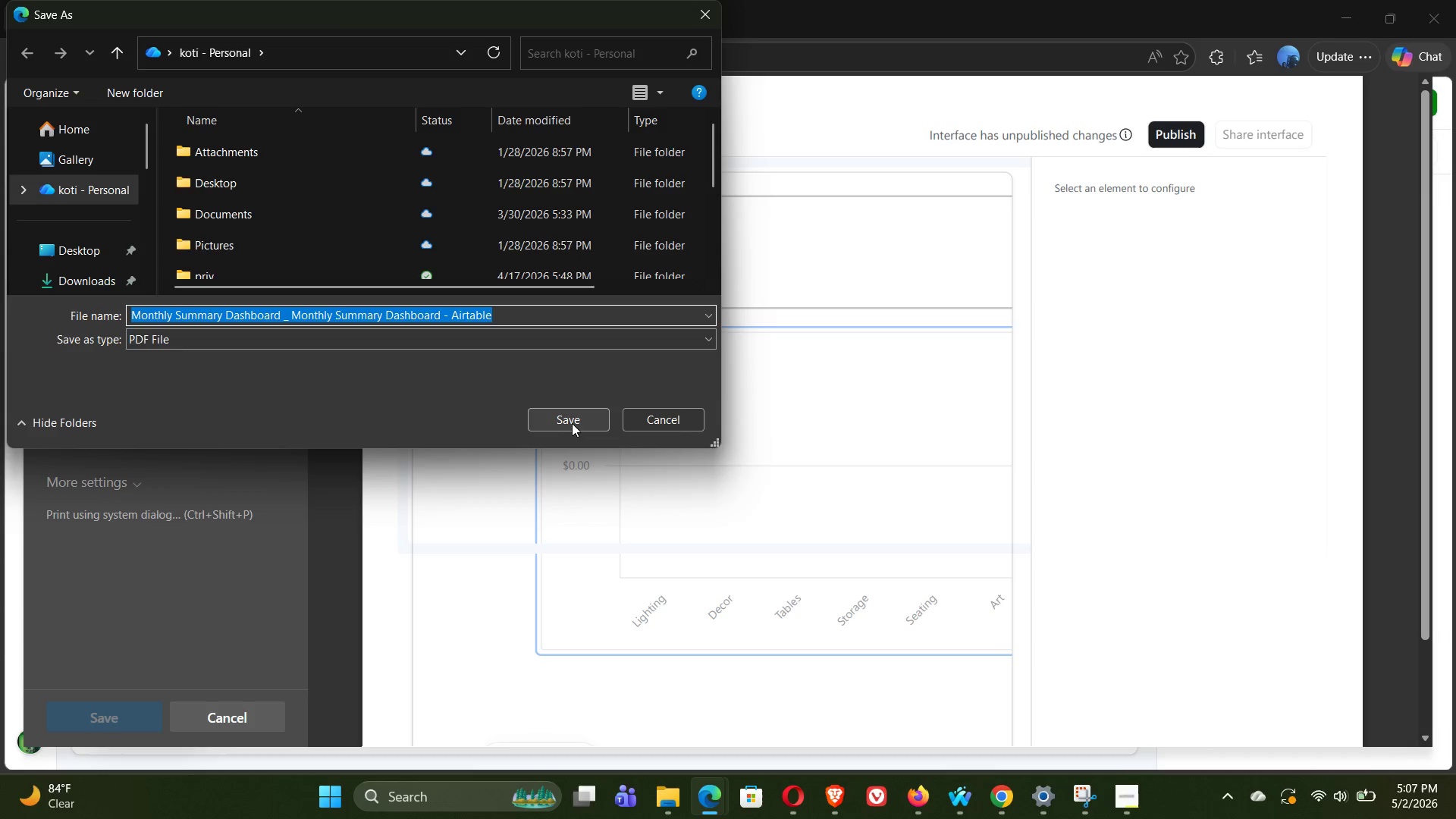 
left_click([573, 423])
 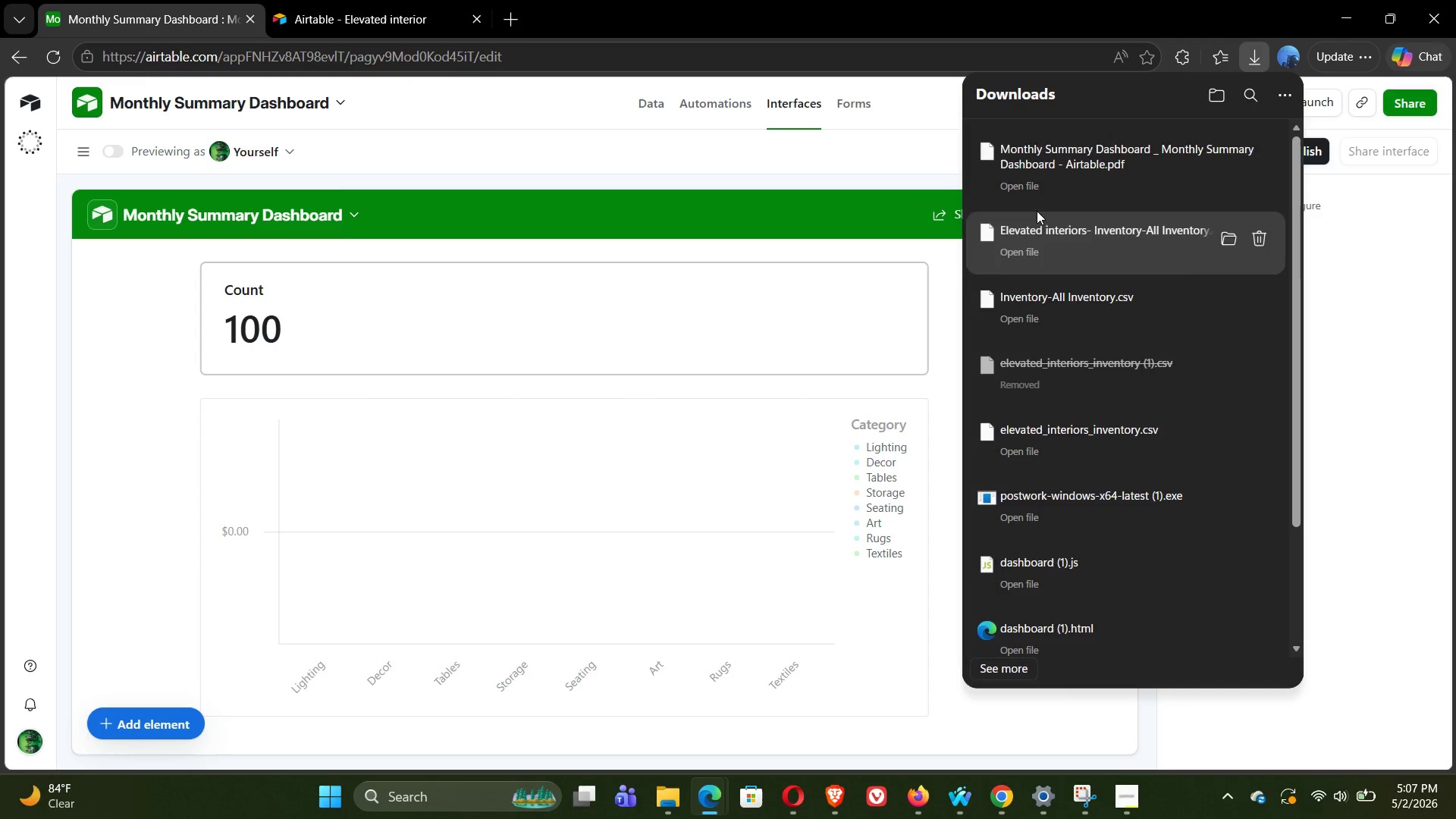 
left_click([1025, 187])
 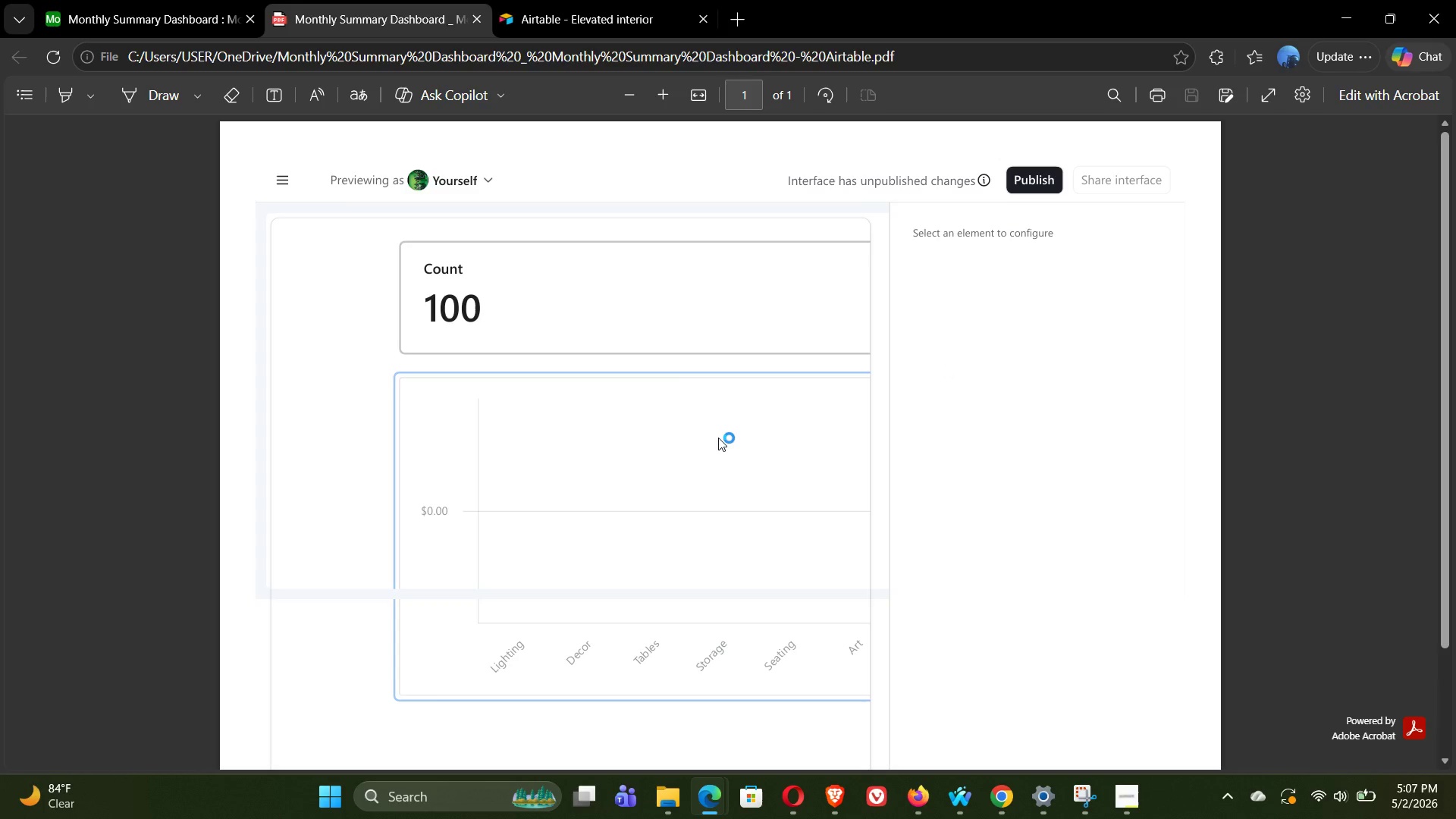 
wait(11.38)
 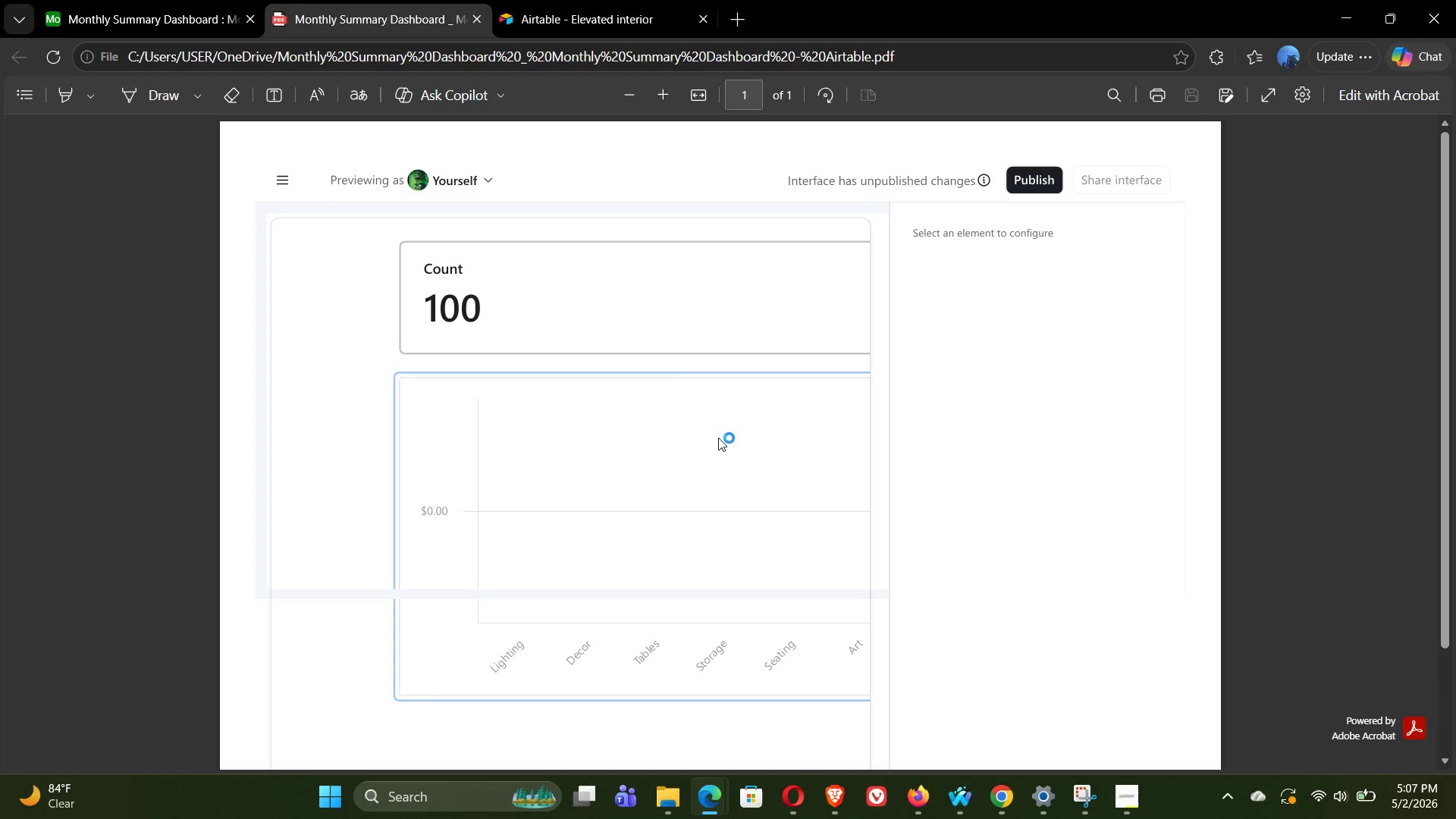 
left_click([473, 17])
 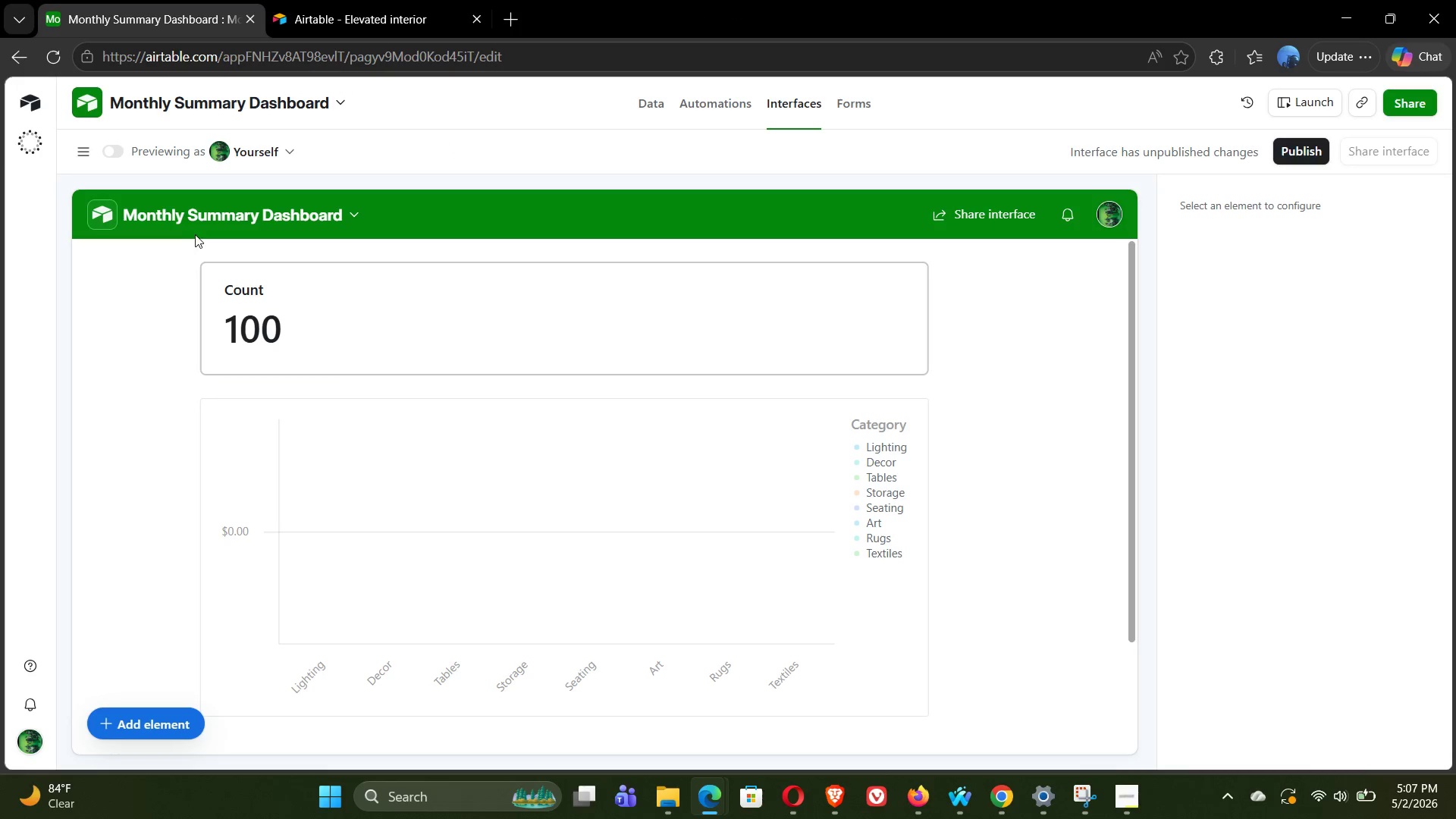 
left_click([121, 153])
 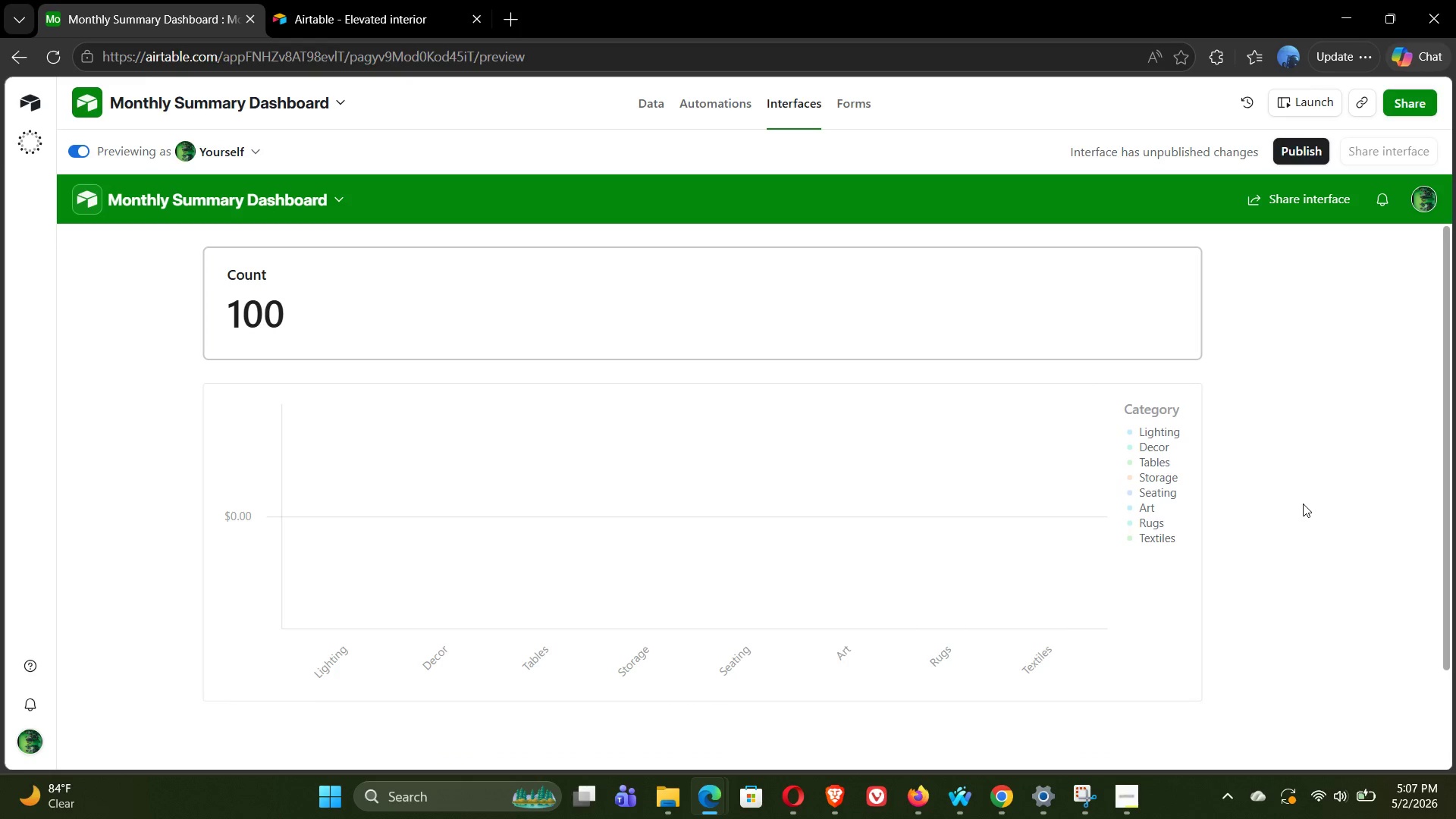 
wait(5.33)
 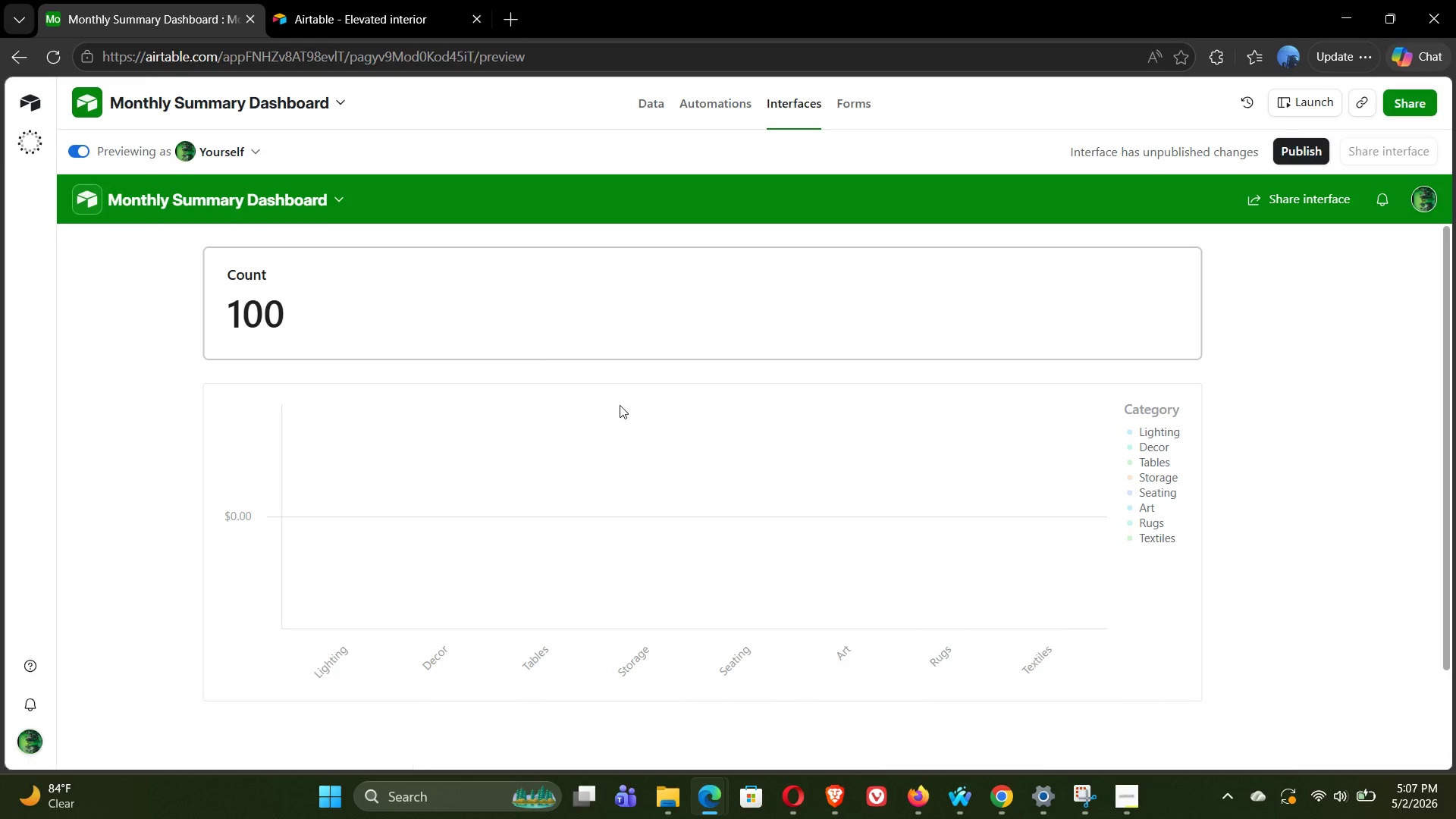 
key(Control+P)
 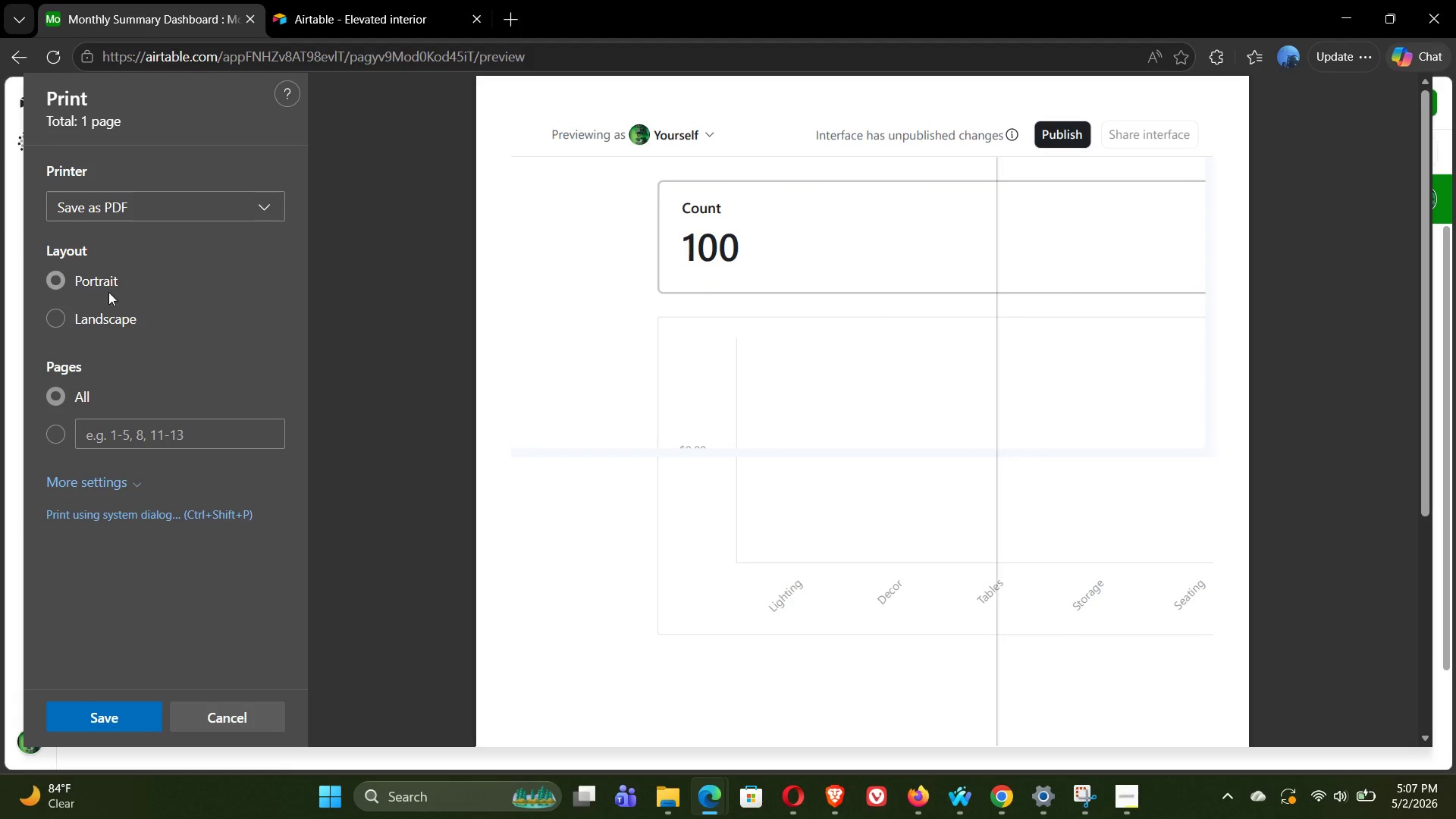 
left_click([58, 318])
 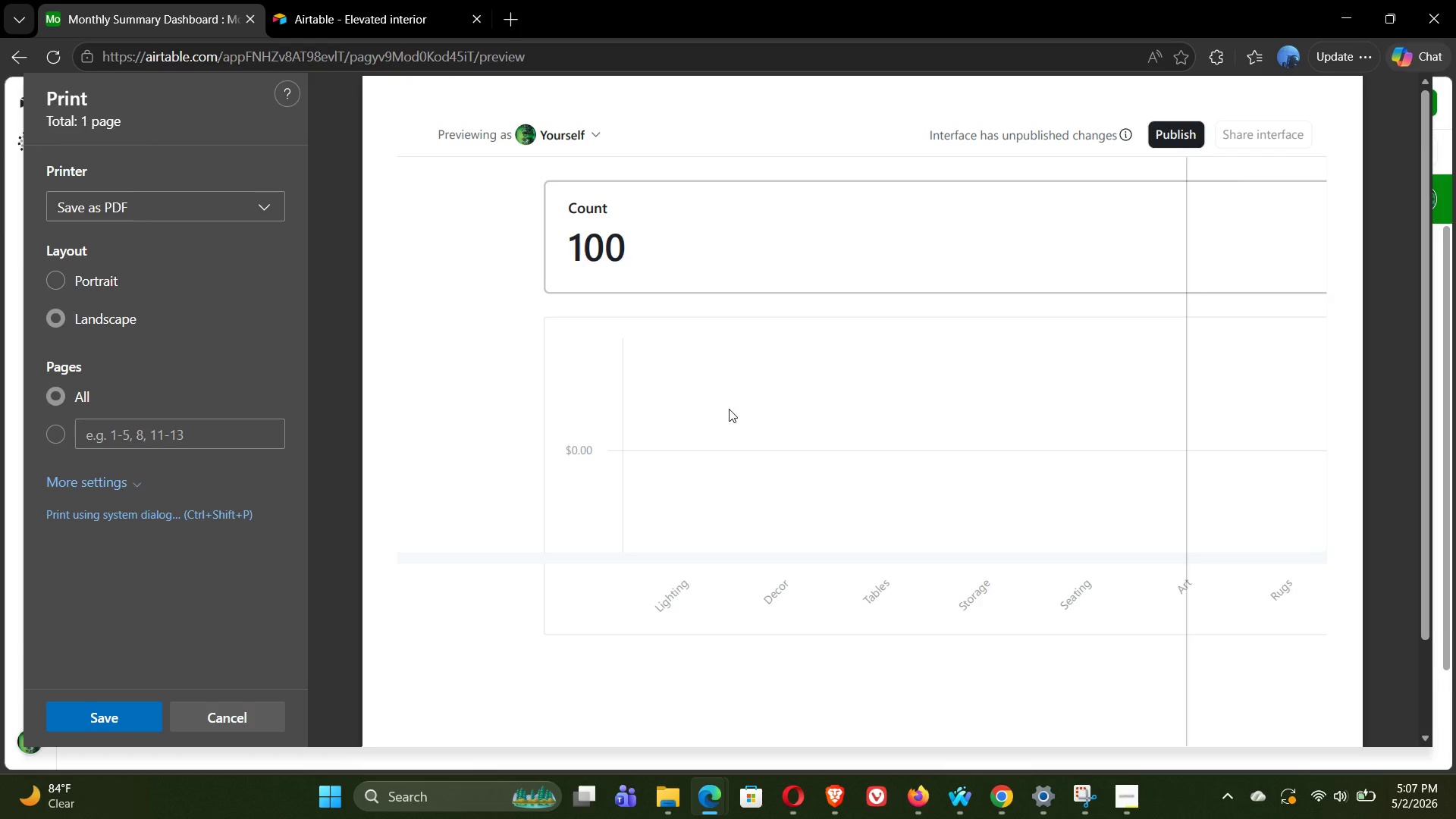 
wait(6.39)
 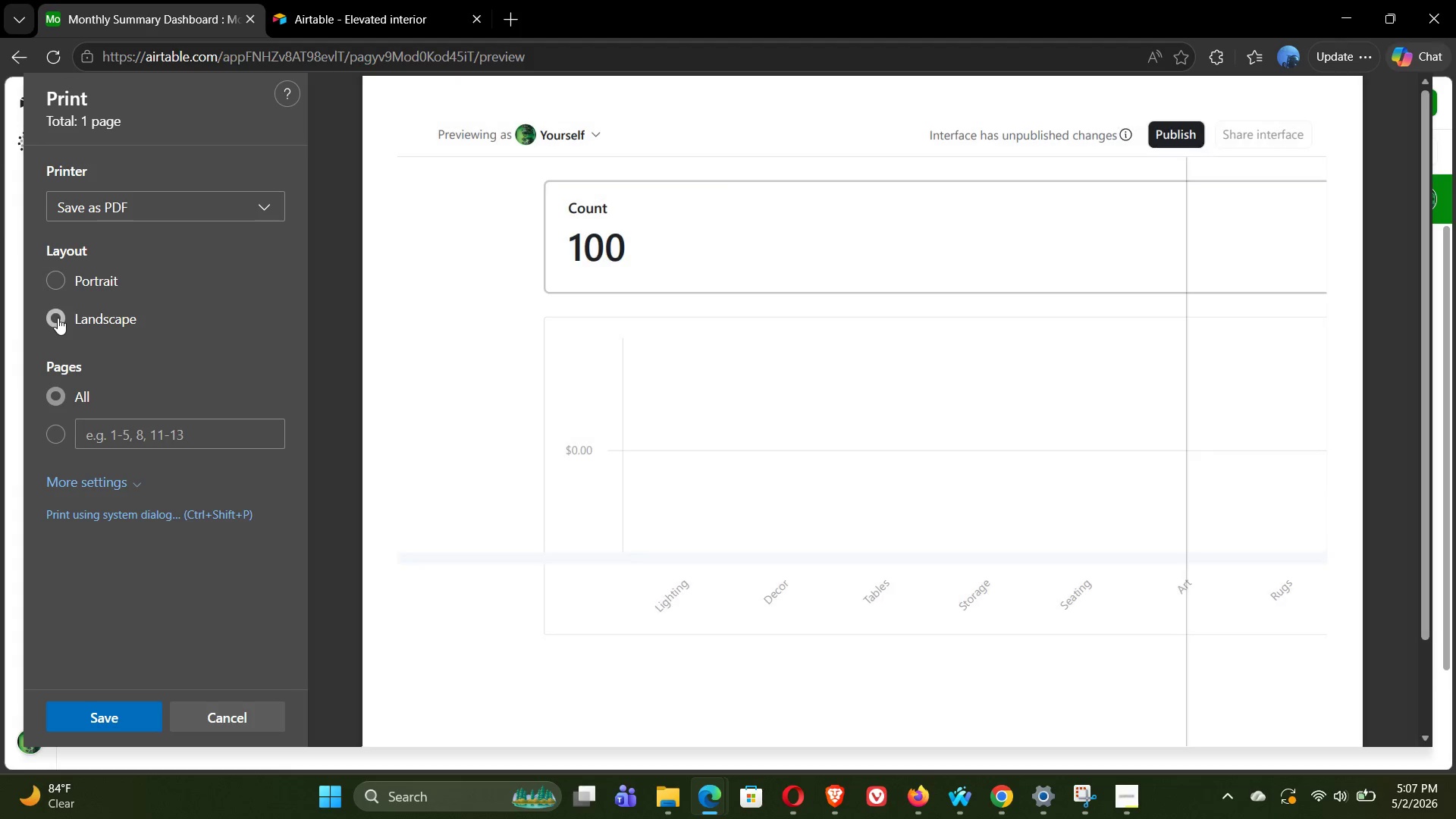 
left_click([67, 278])
 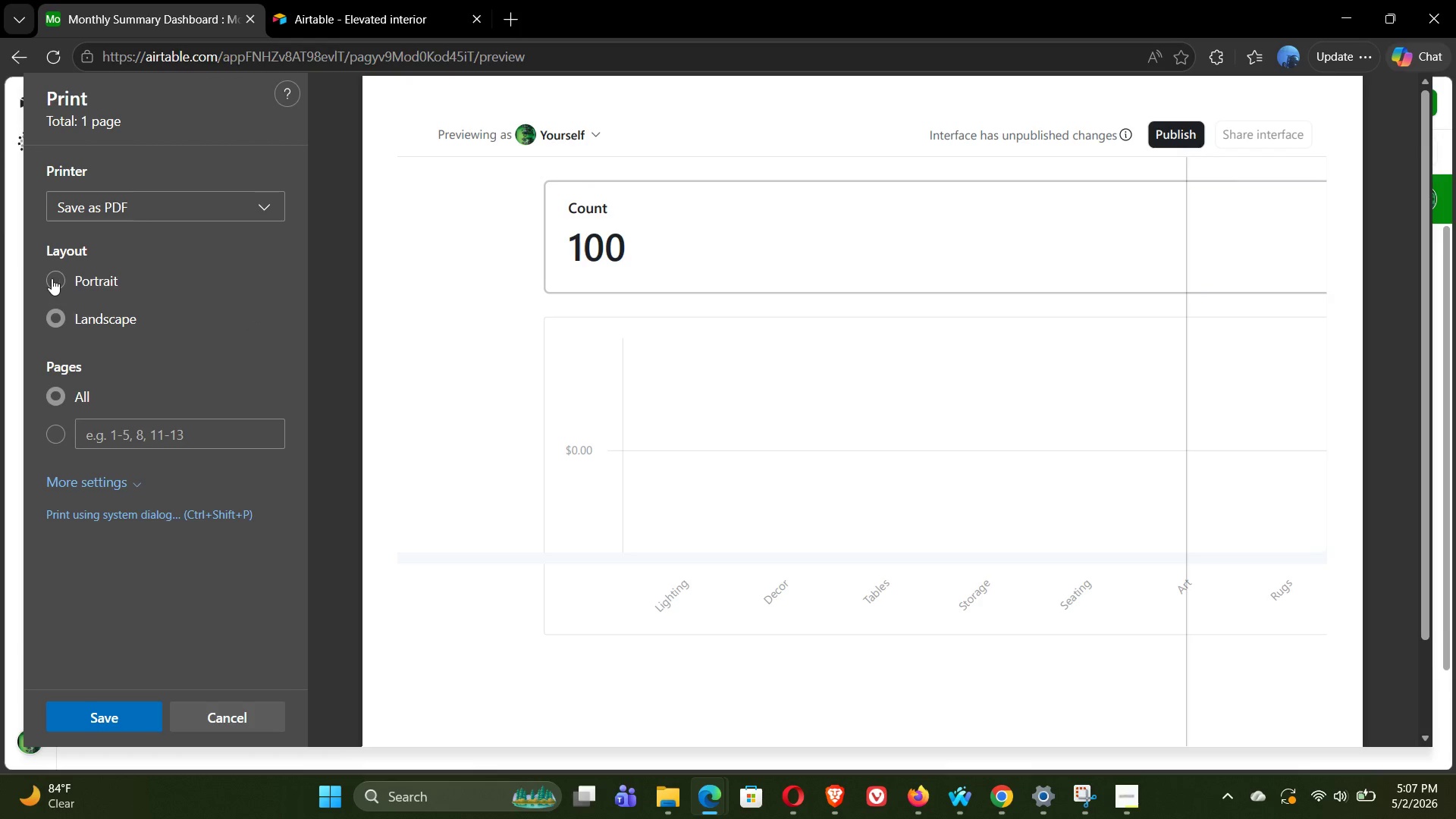 
left_click([52, 278])
 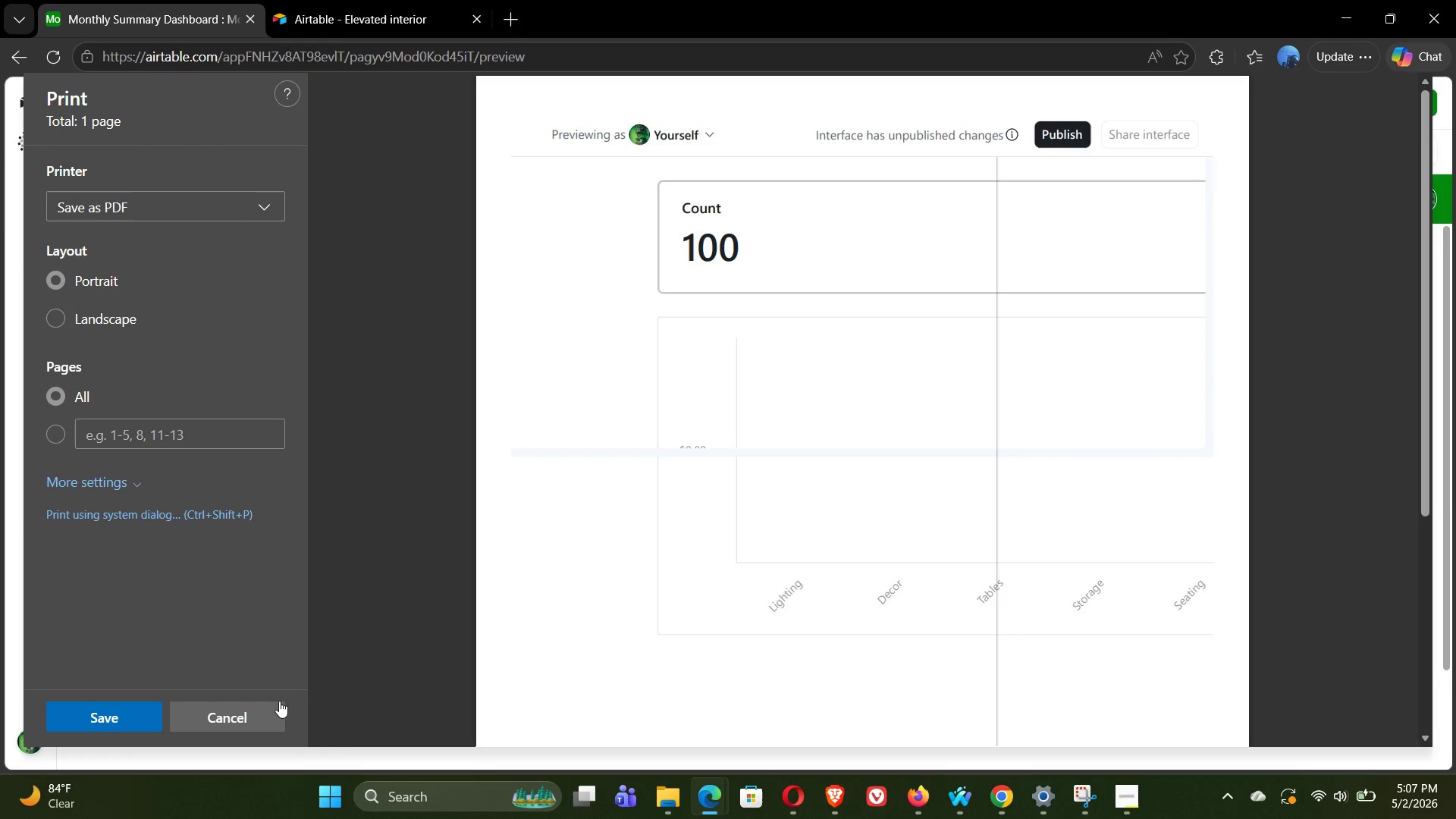 
wait(16.08)
 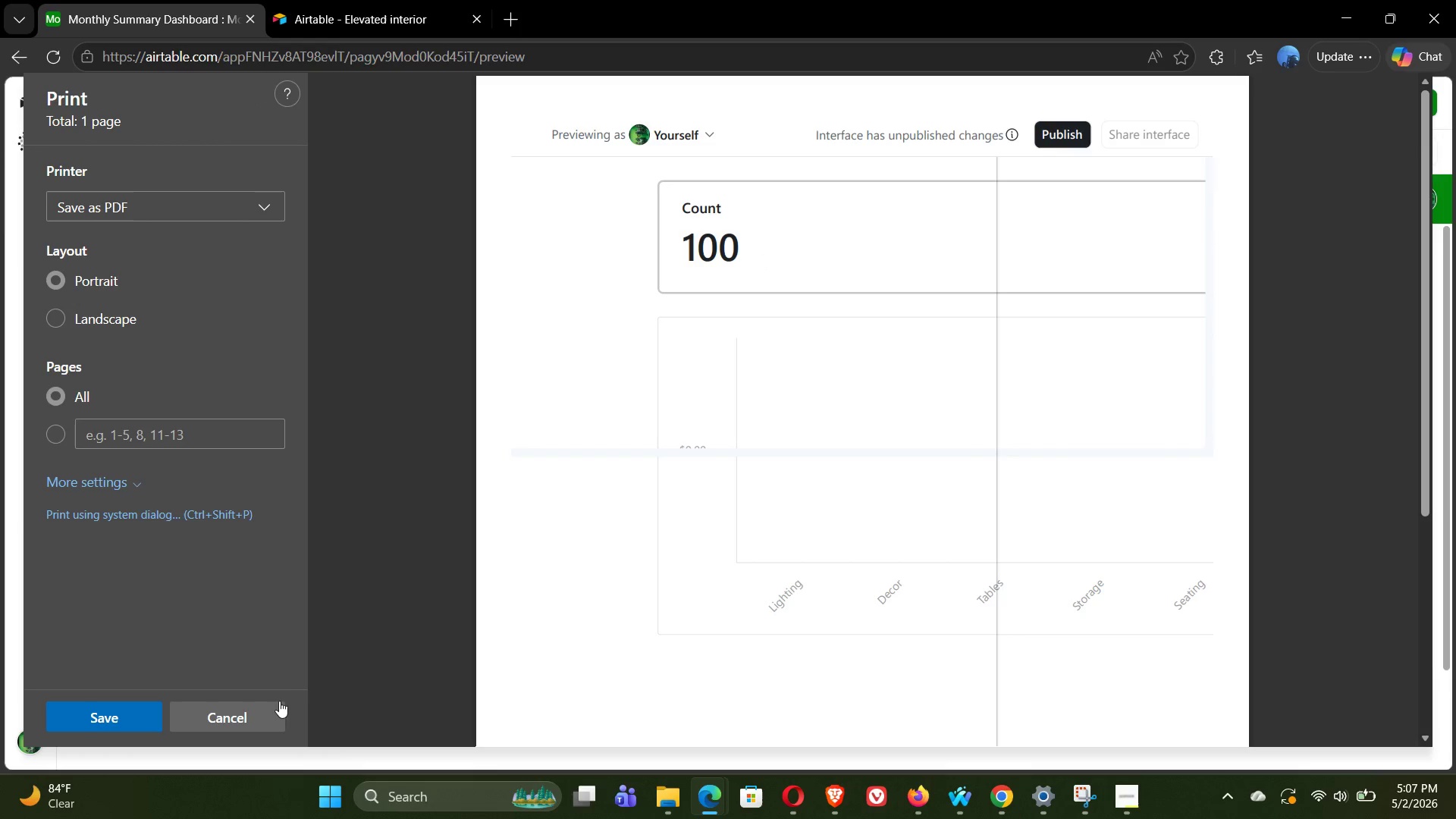 
left_click([234, 712])
 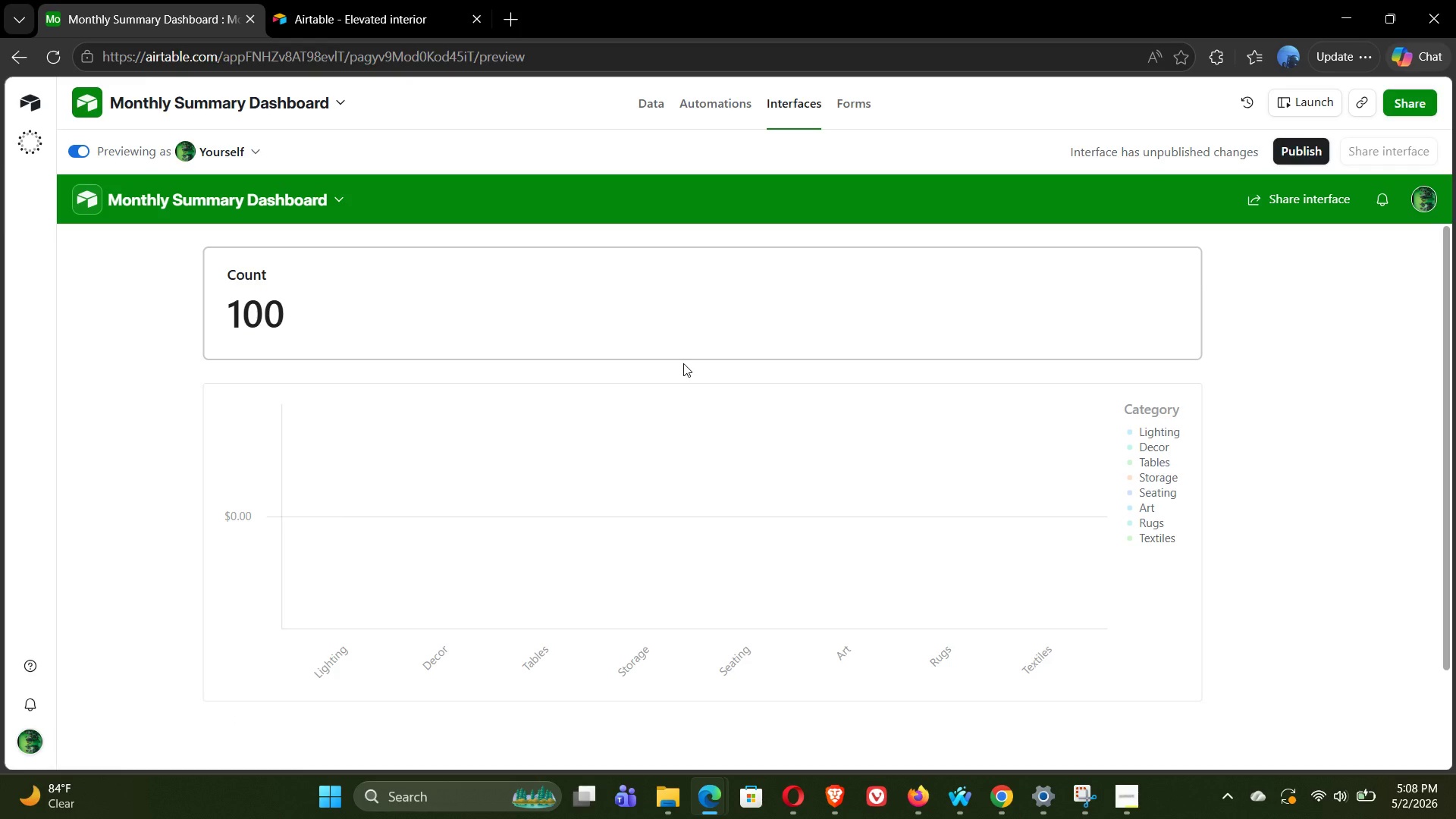 
wait(13.45)
 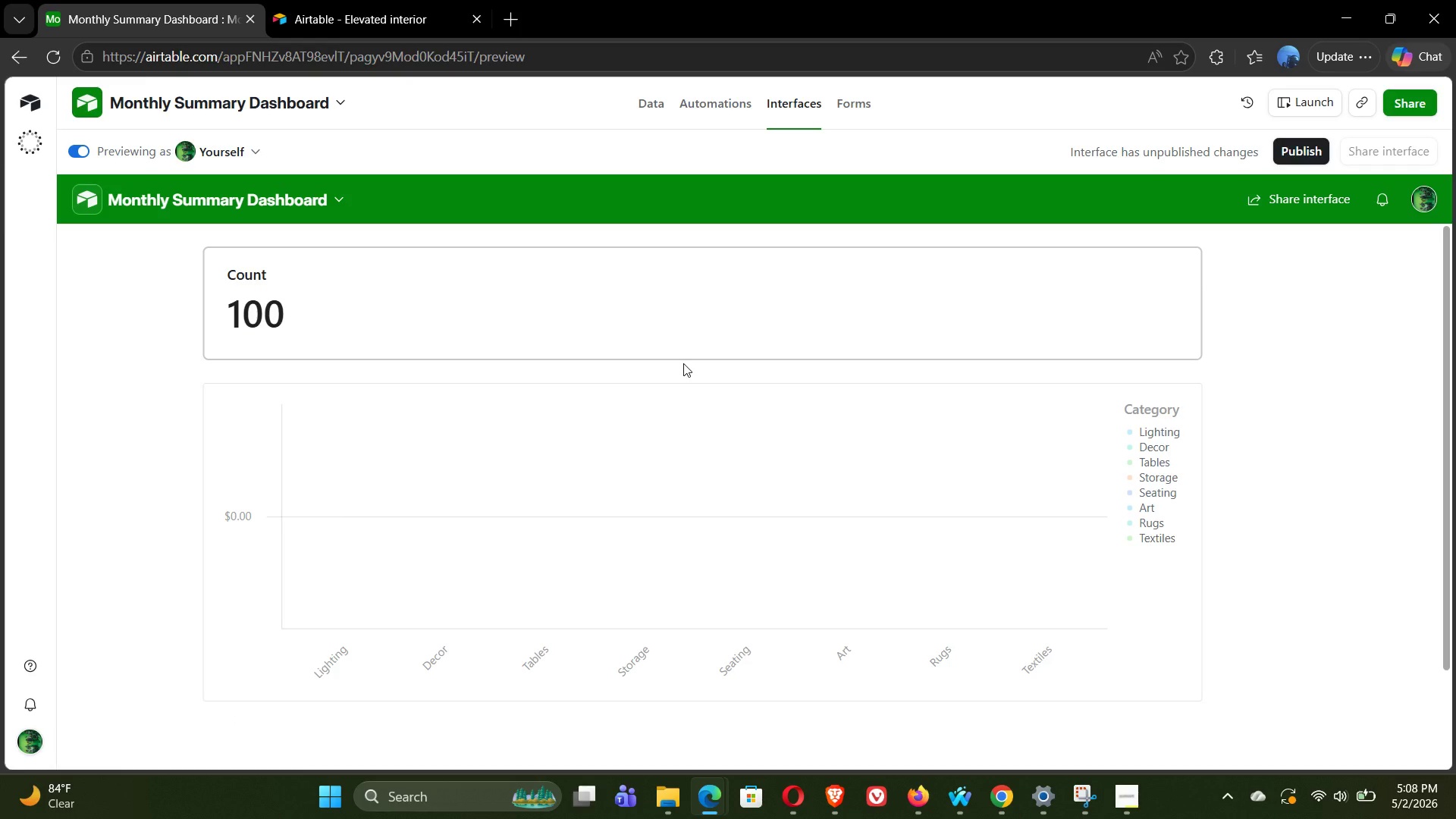 
left_click([74, 152])
 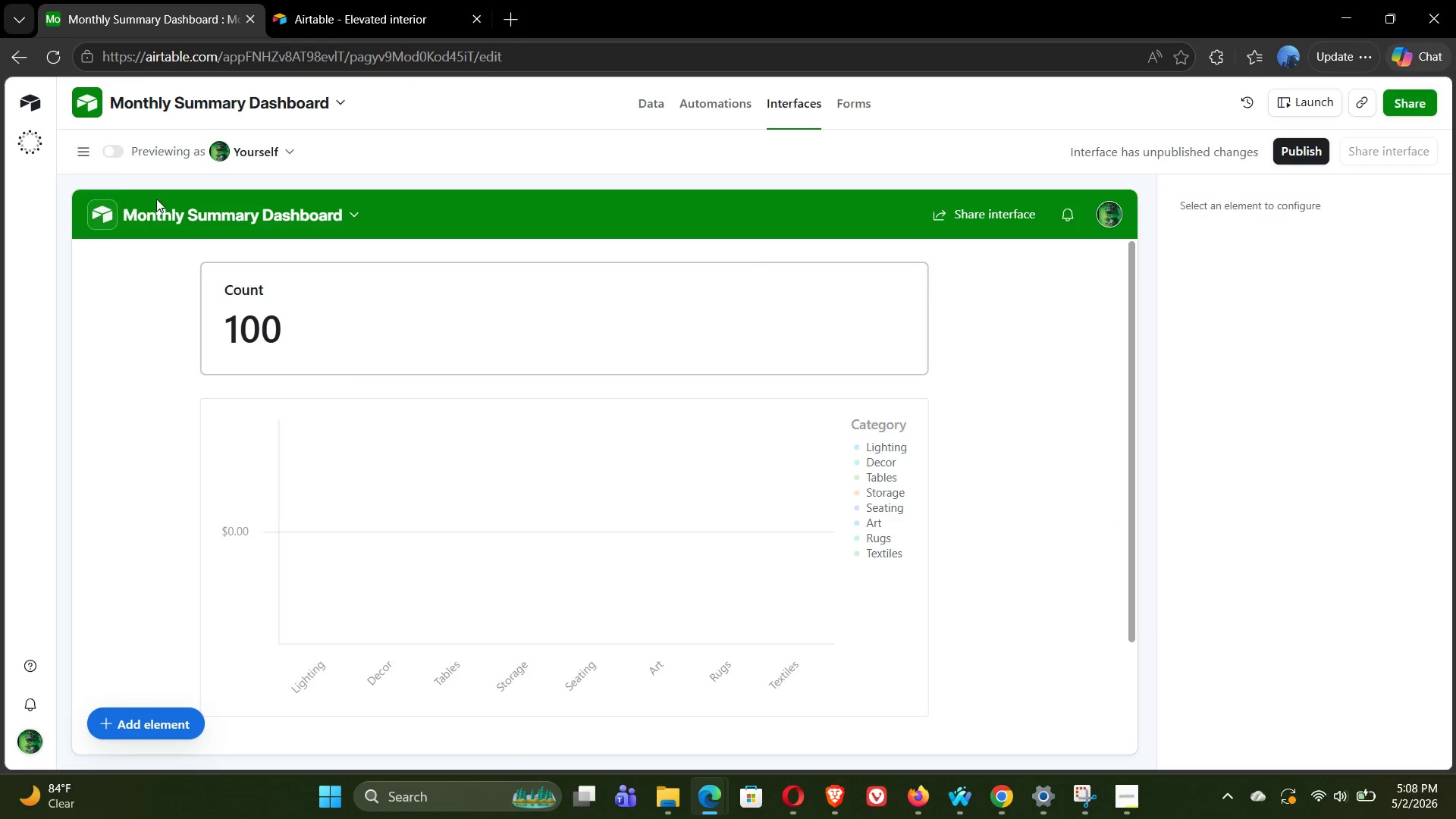 
wait(6.27)
 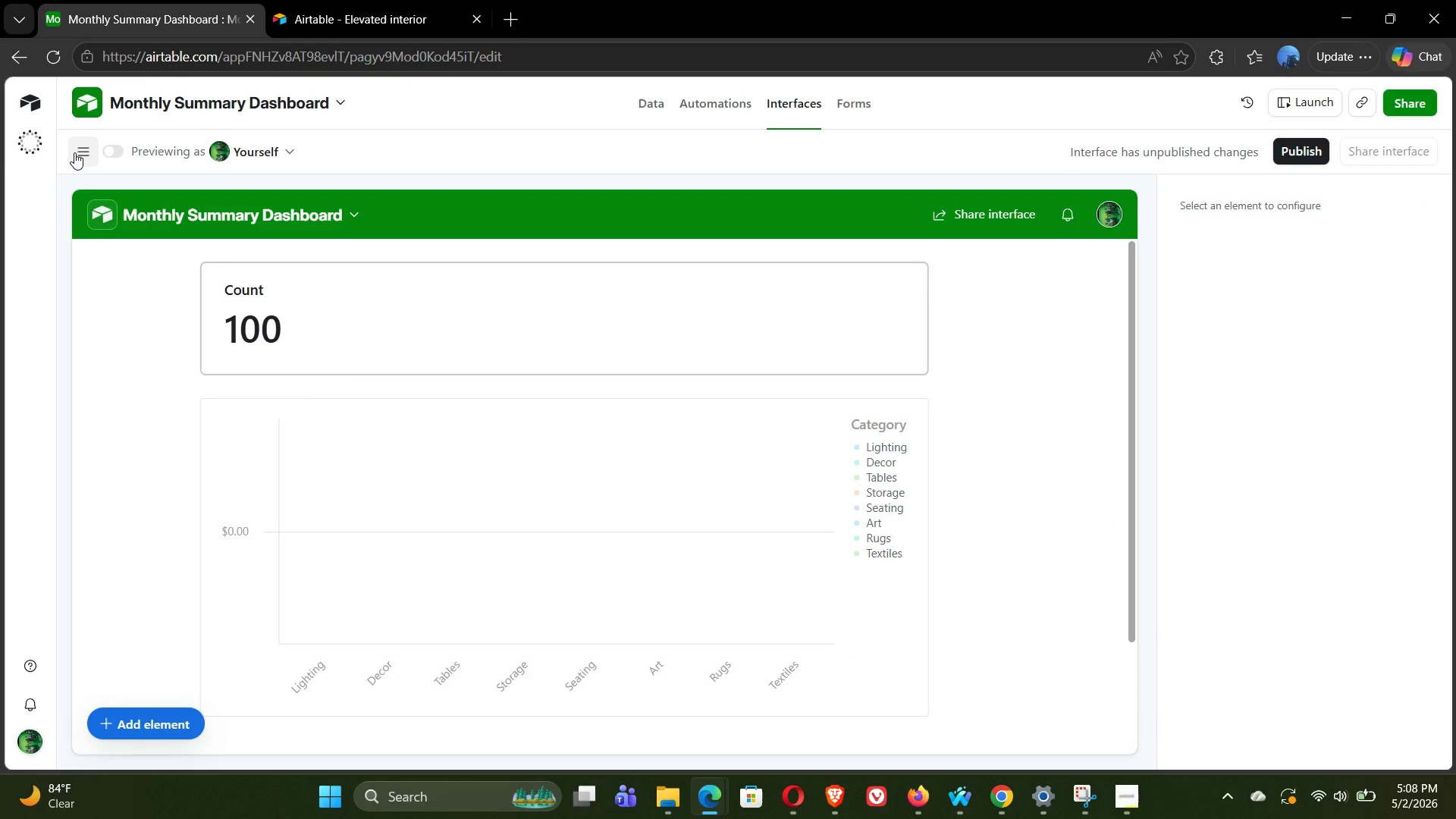 
left_click([81, 141])
 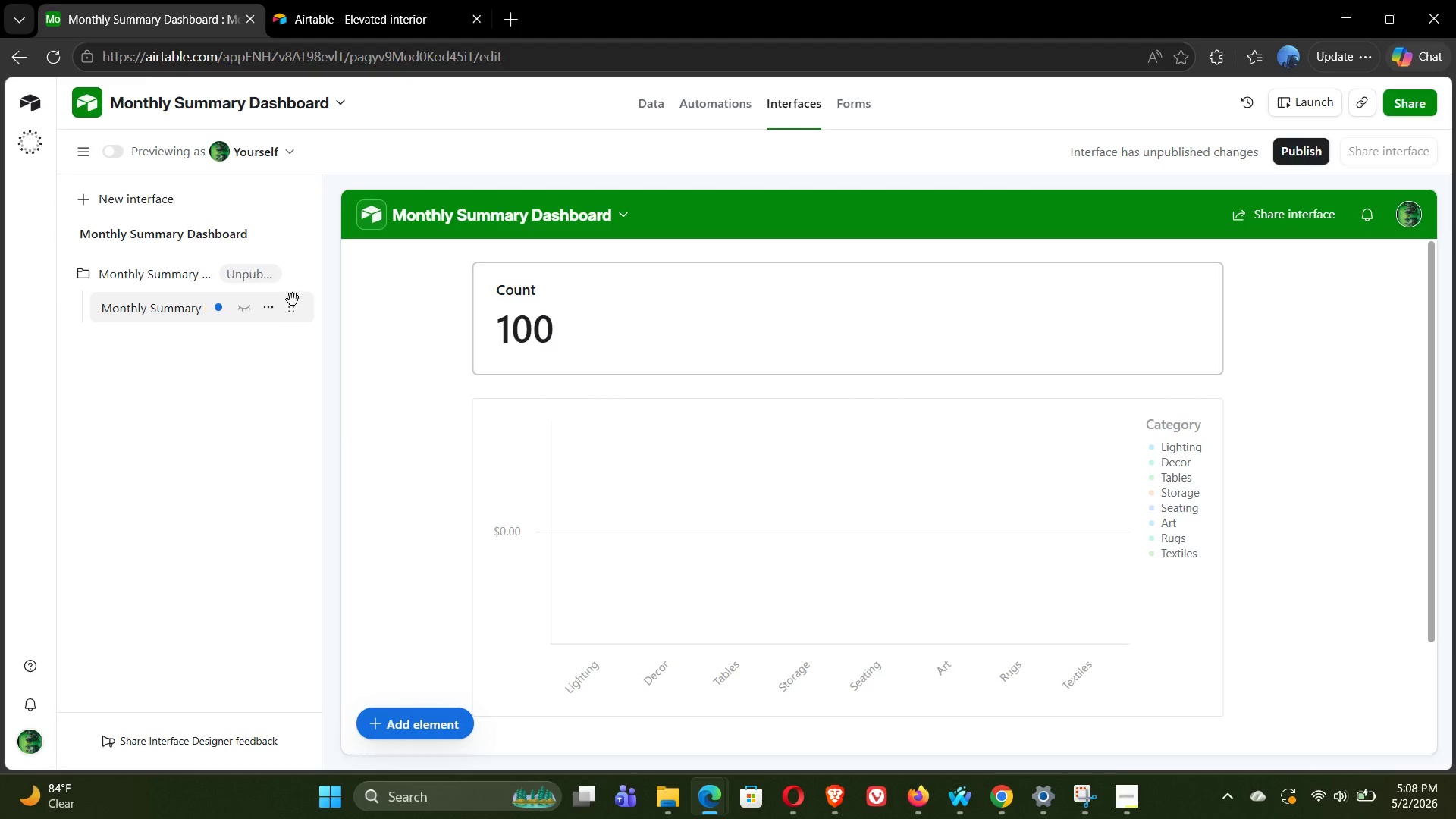 
left_click([263, 303])
 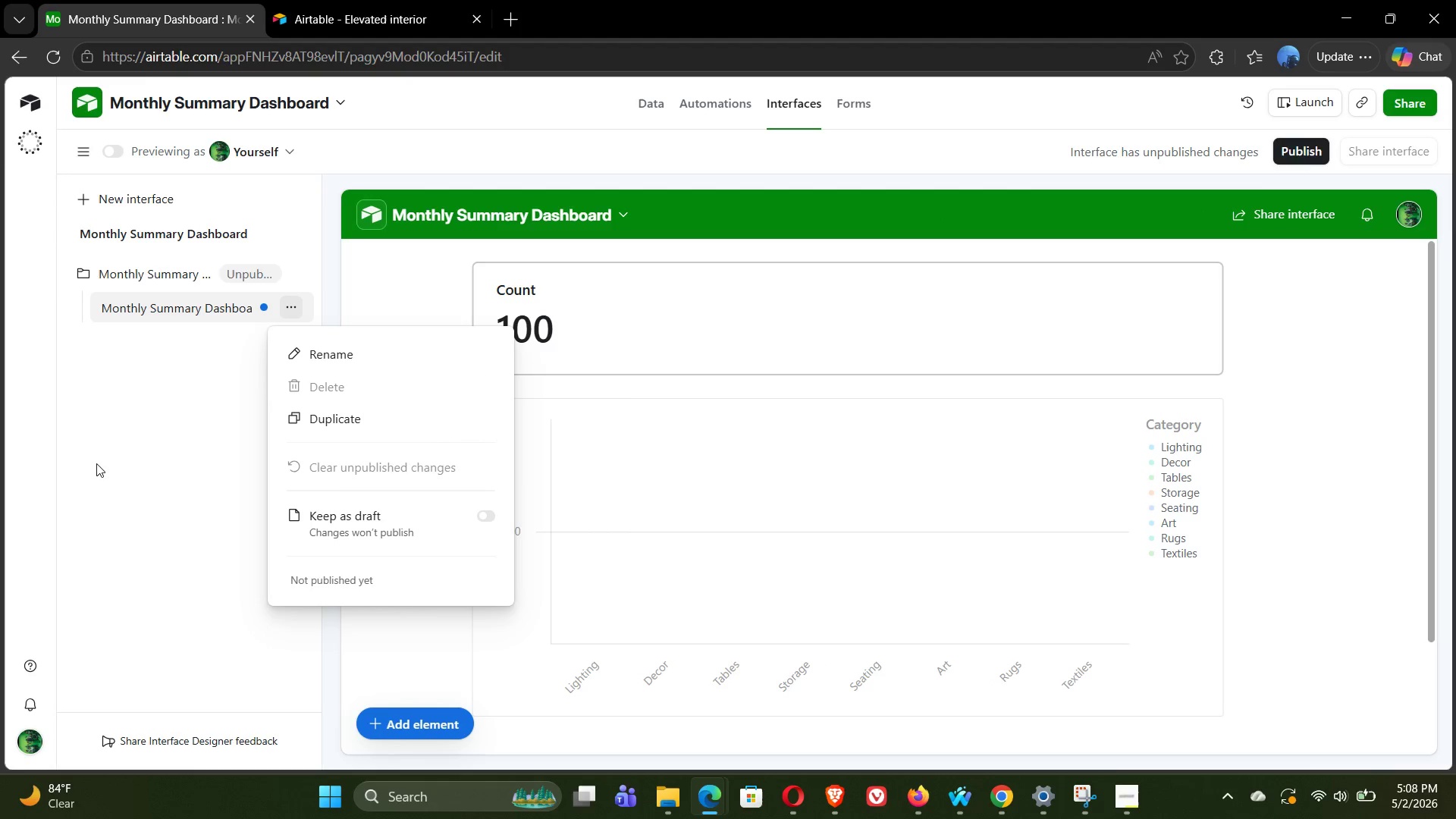 
left_click([103, 411])
 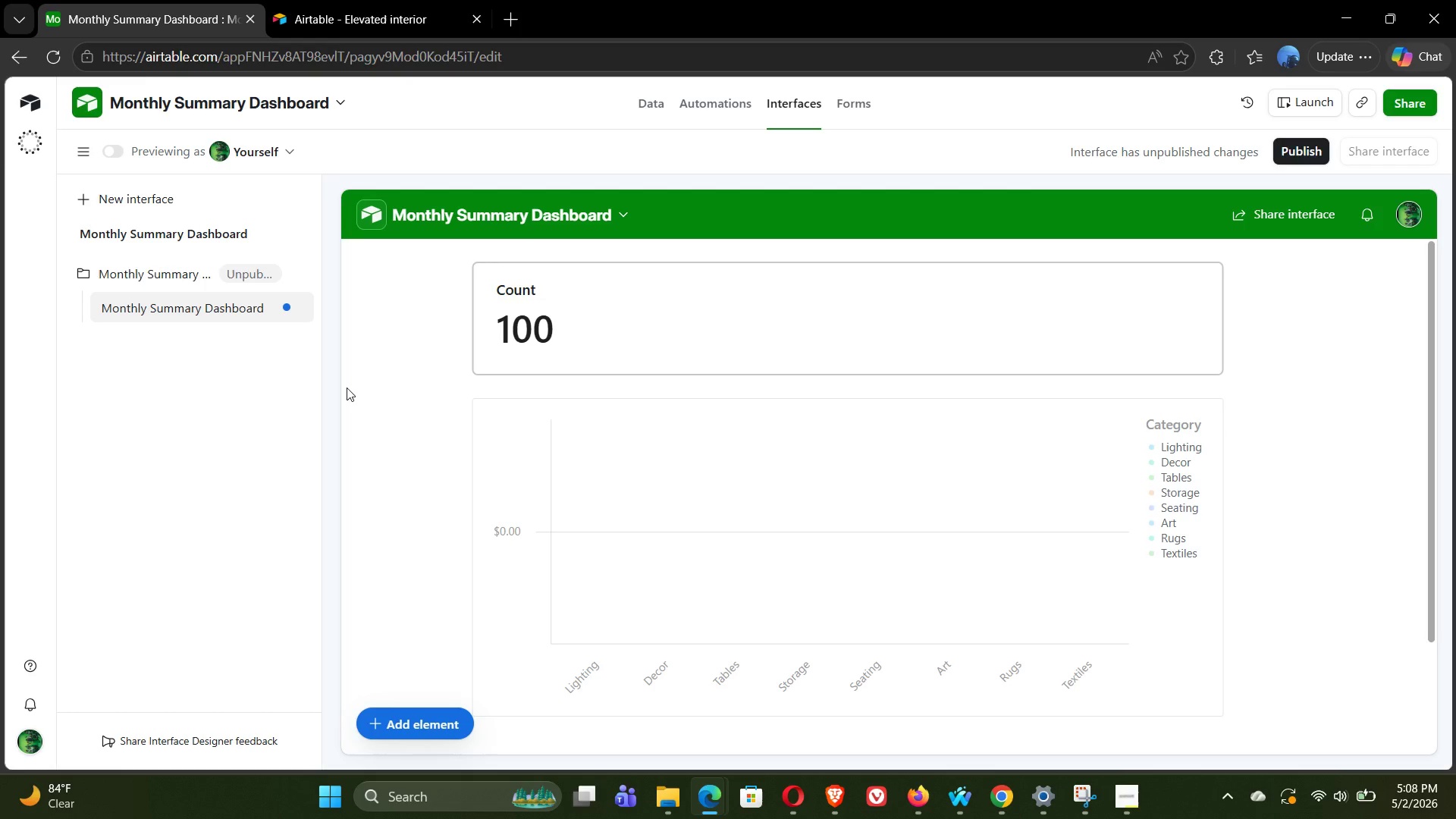 
wait(7.34)
 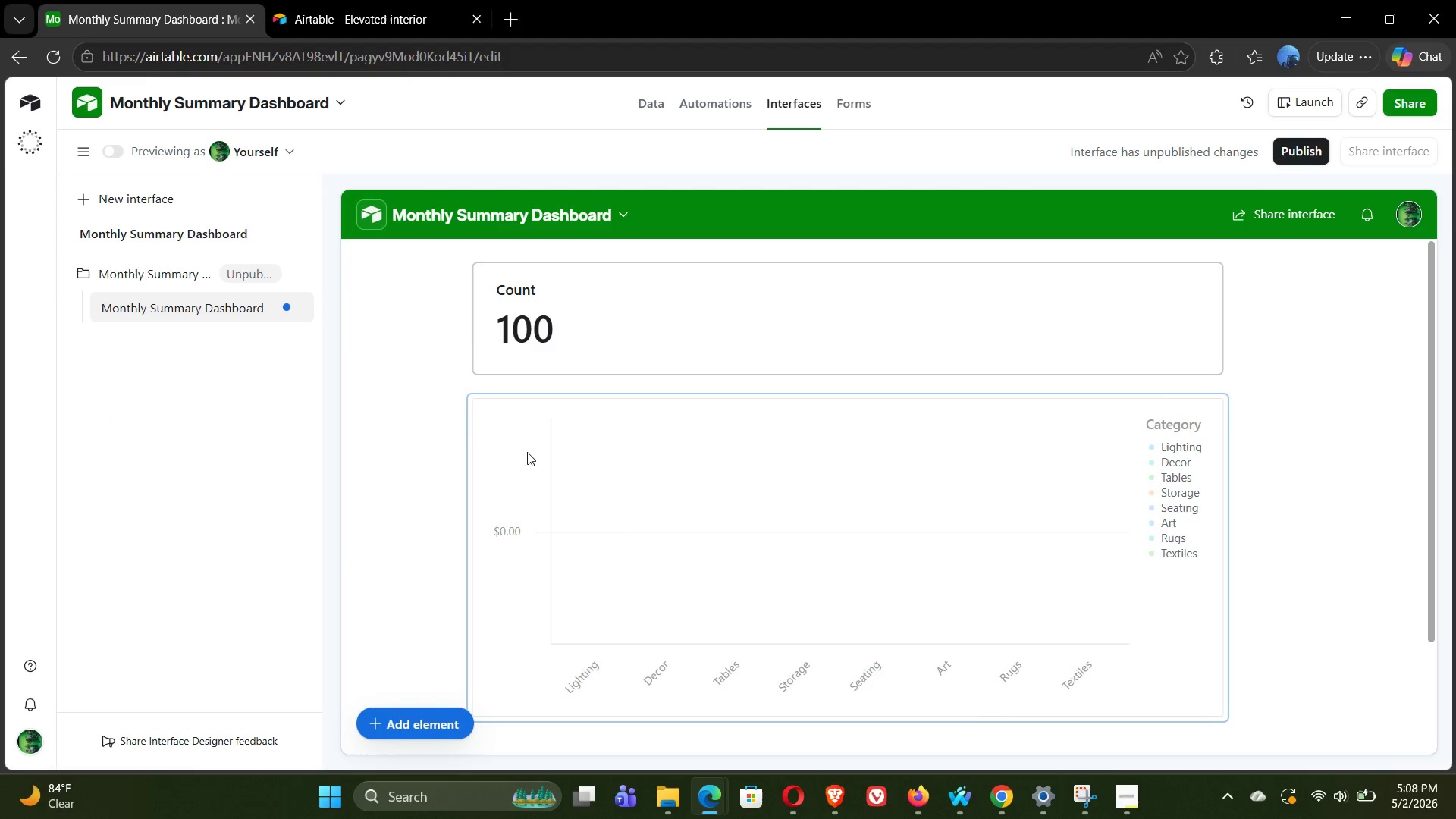 
key(Control+P)
 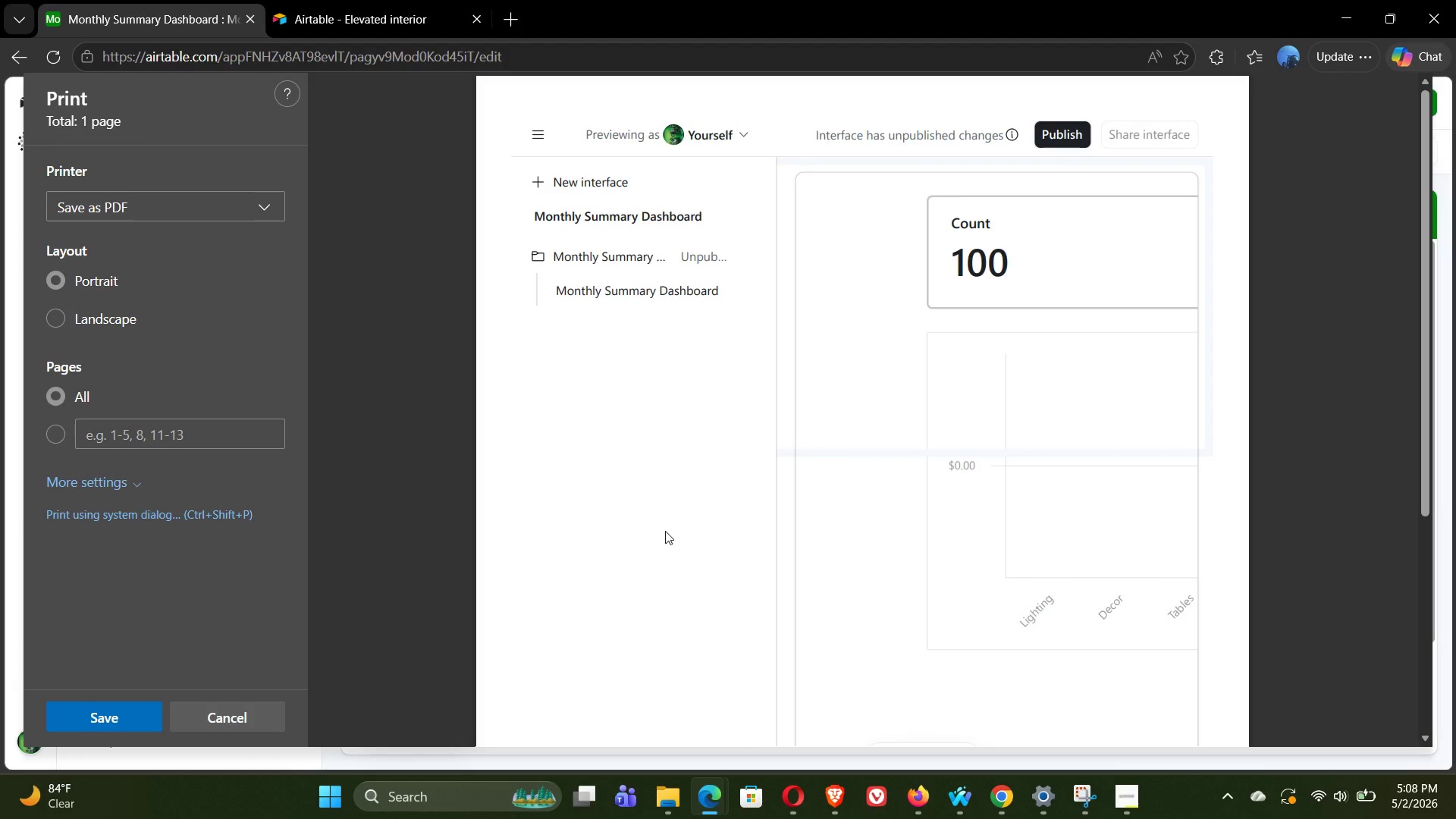 
wait(8.3)
 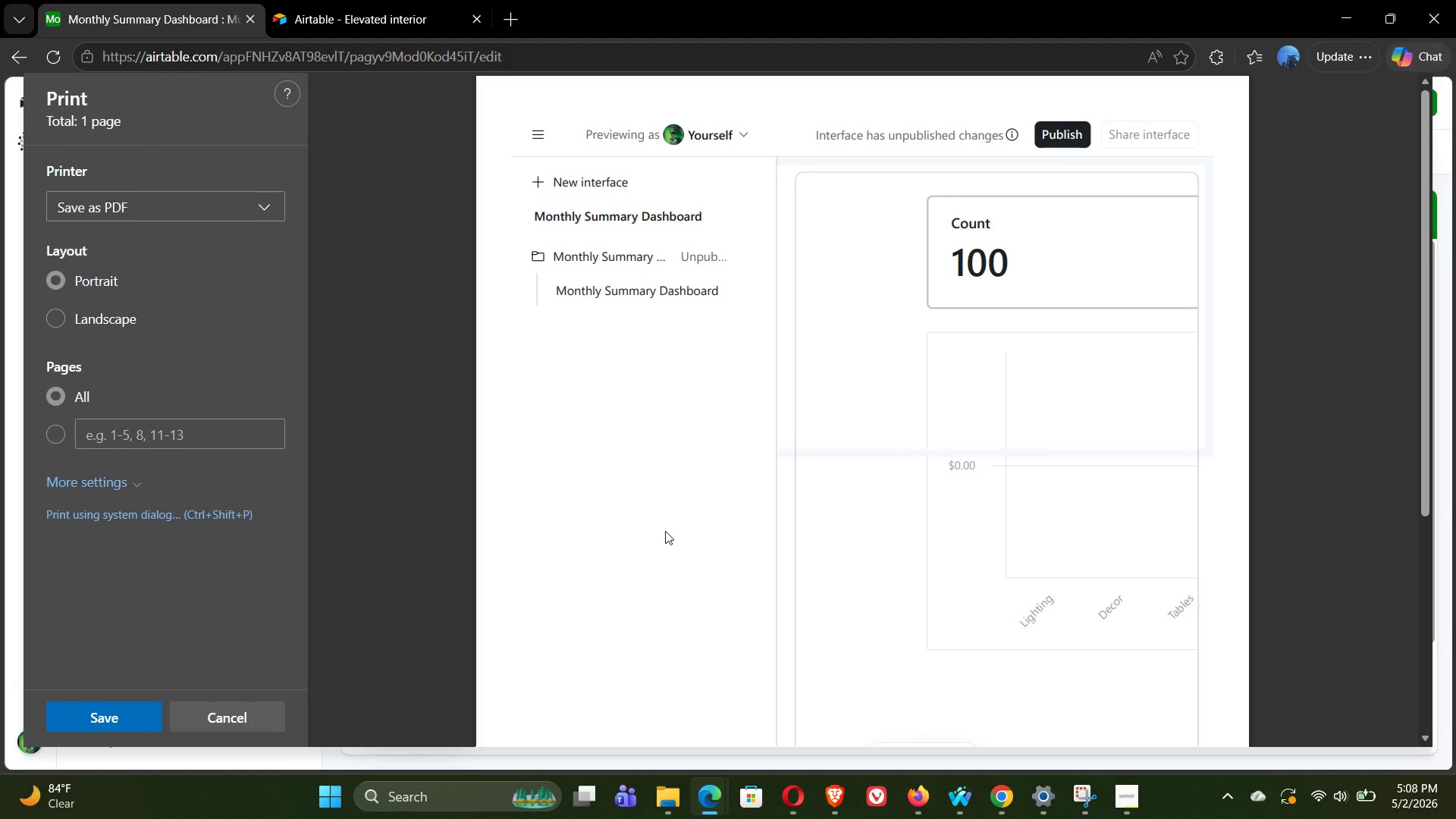 
left_click([248, 714])
 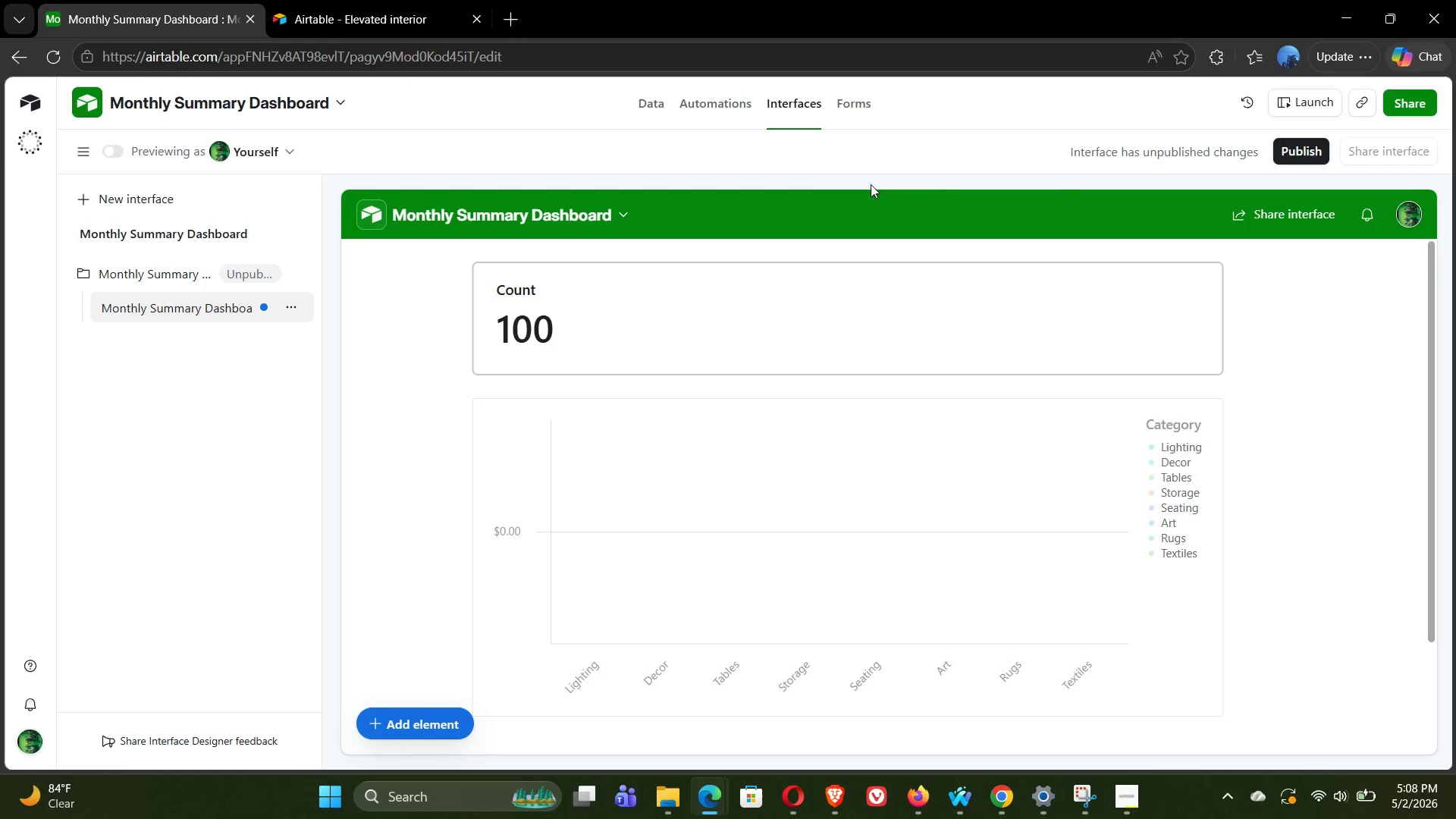 
wait(6.84)
 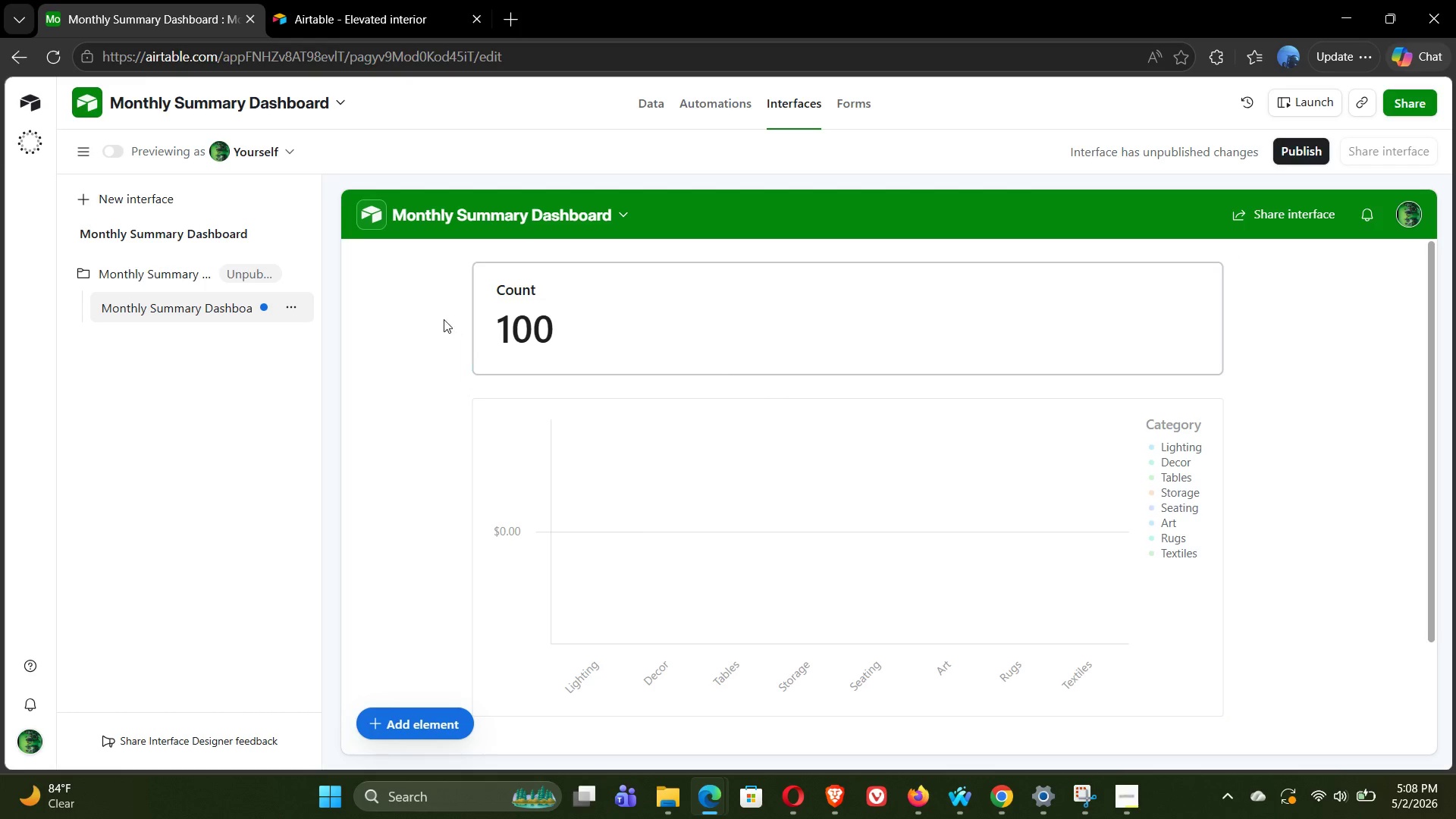 
mouse_move([200, 283])
 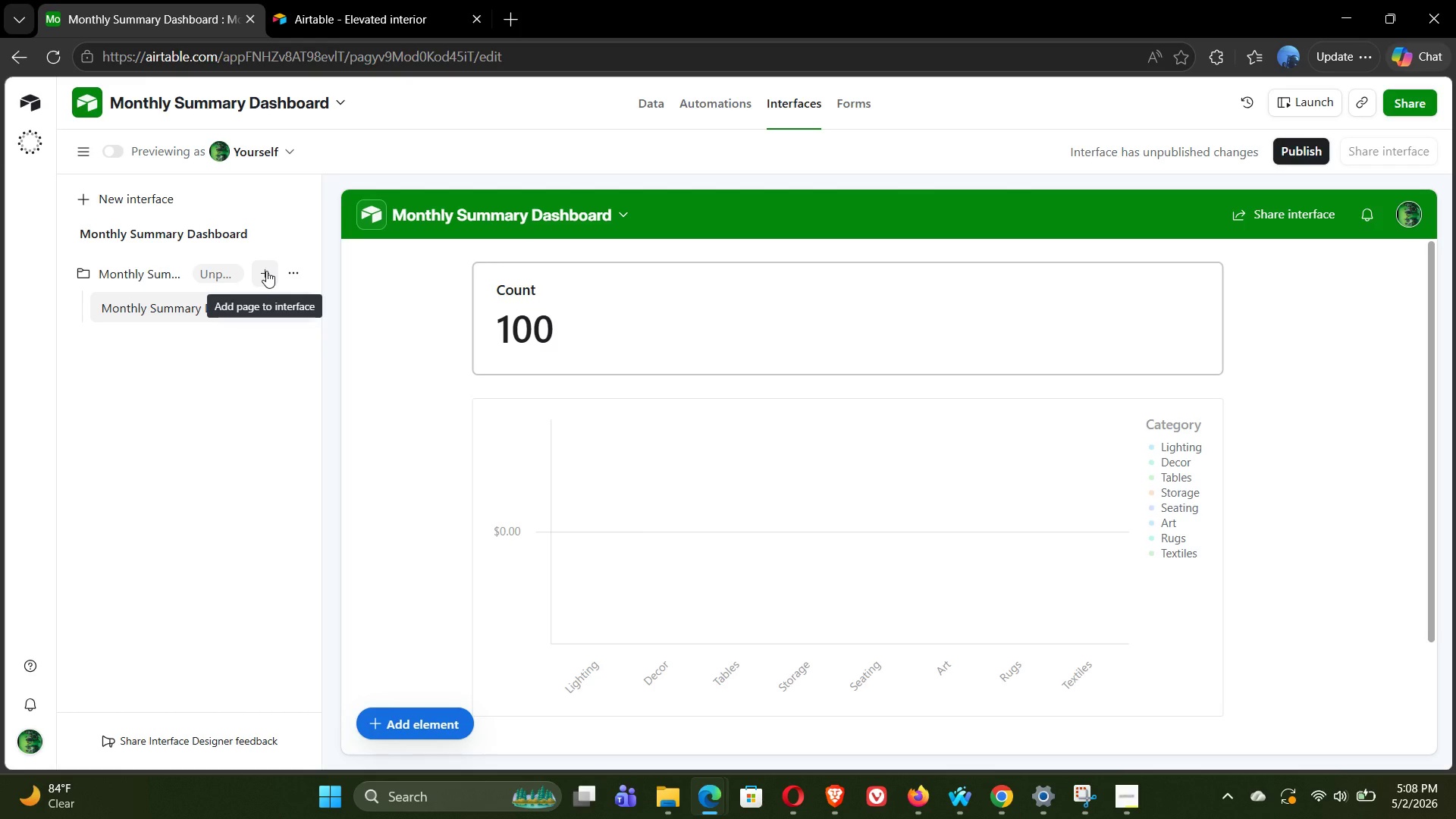 
left_click([266, 271])
 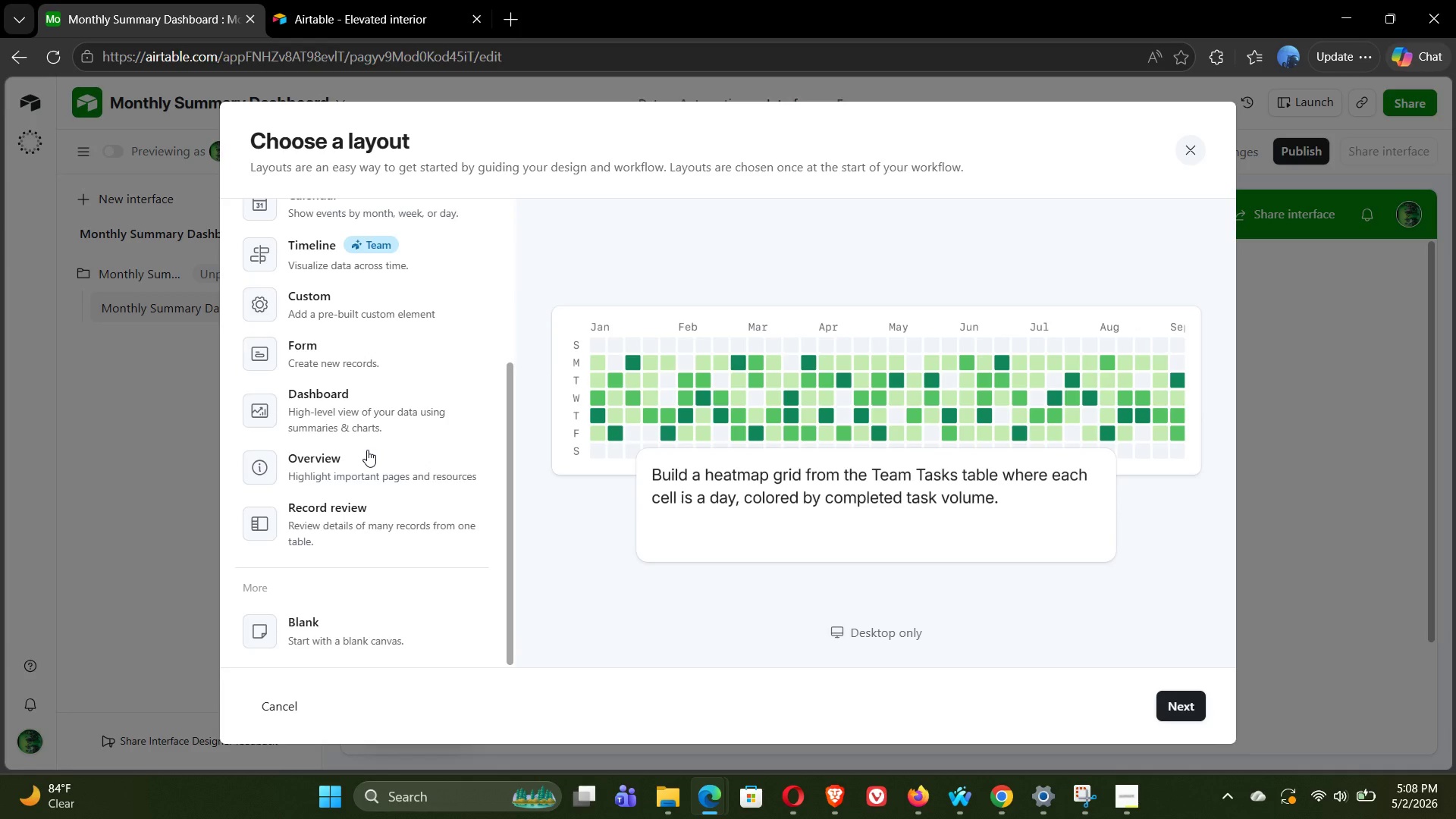 
left_click([80, 529])
 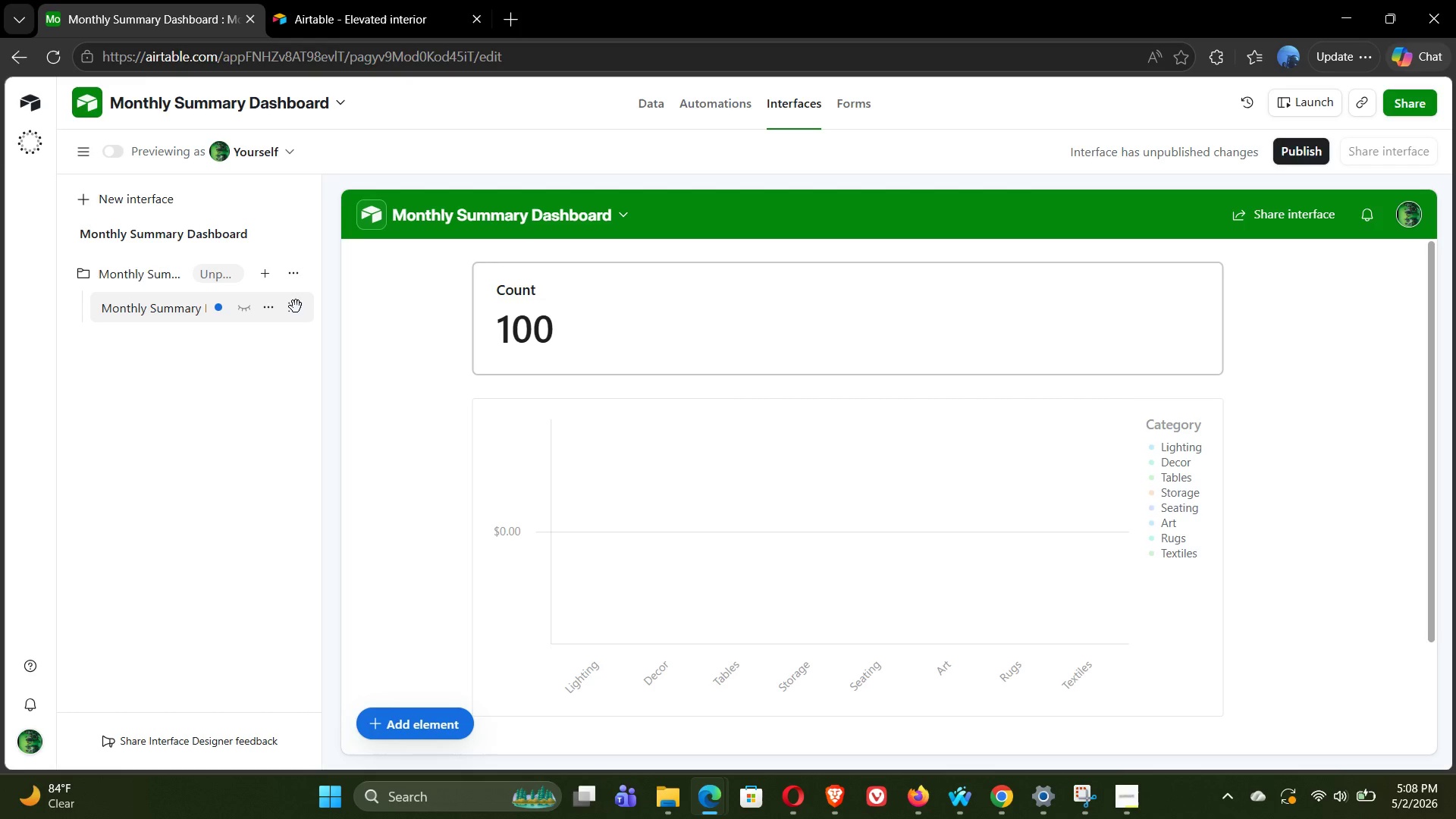 
left_click([270, 314])
 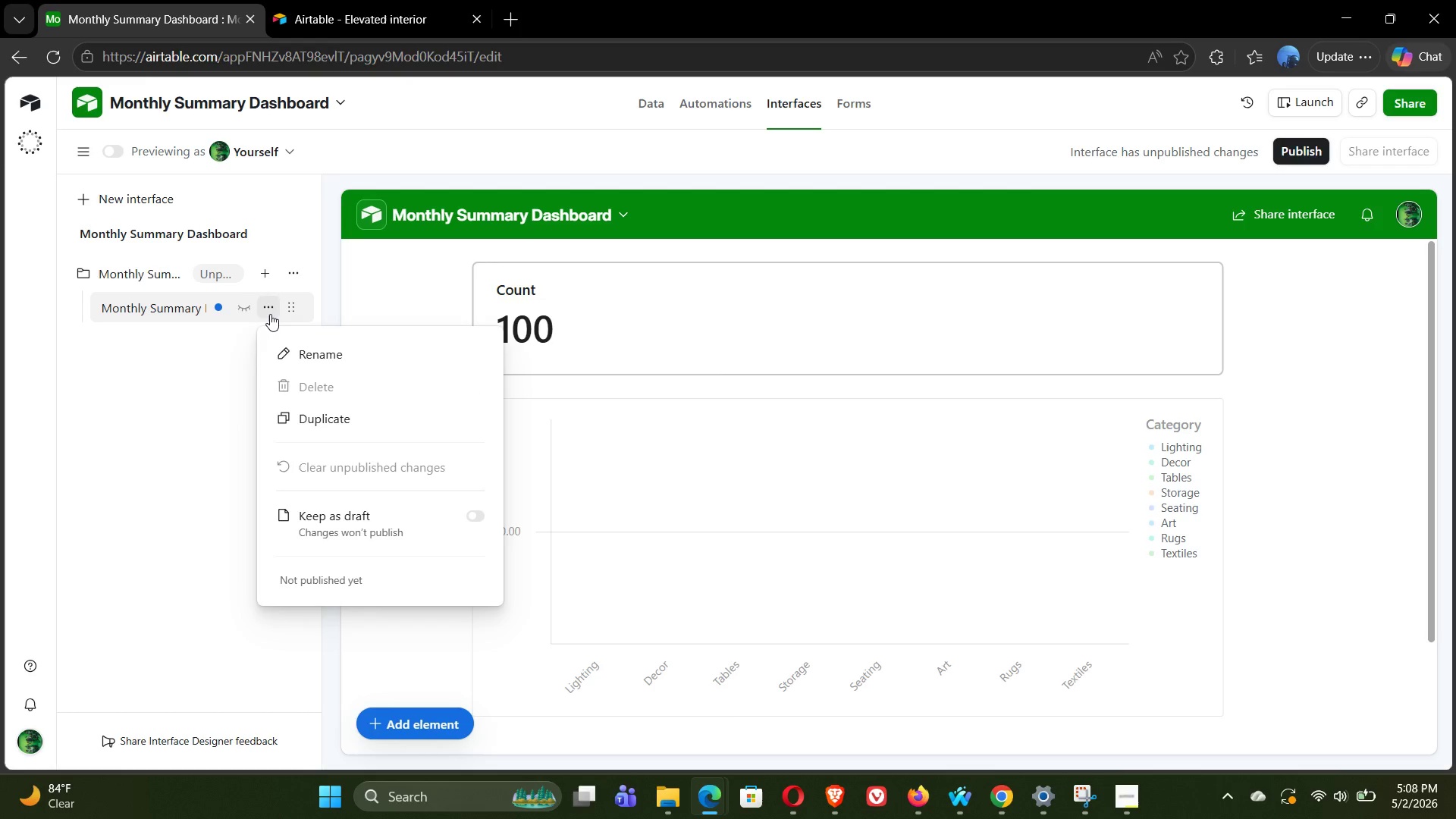 
left_click([212, 484])
 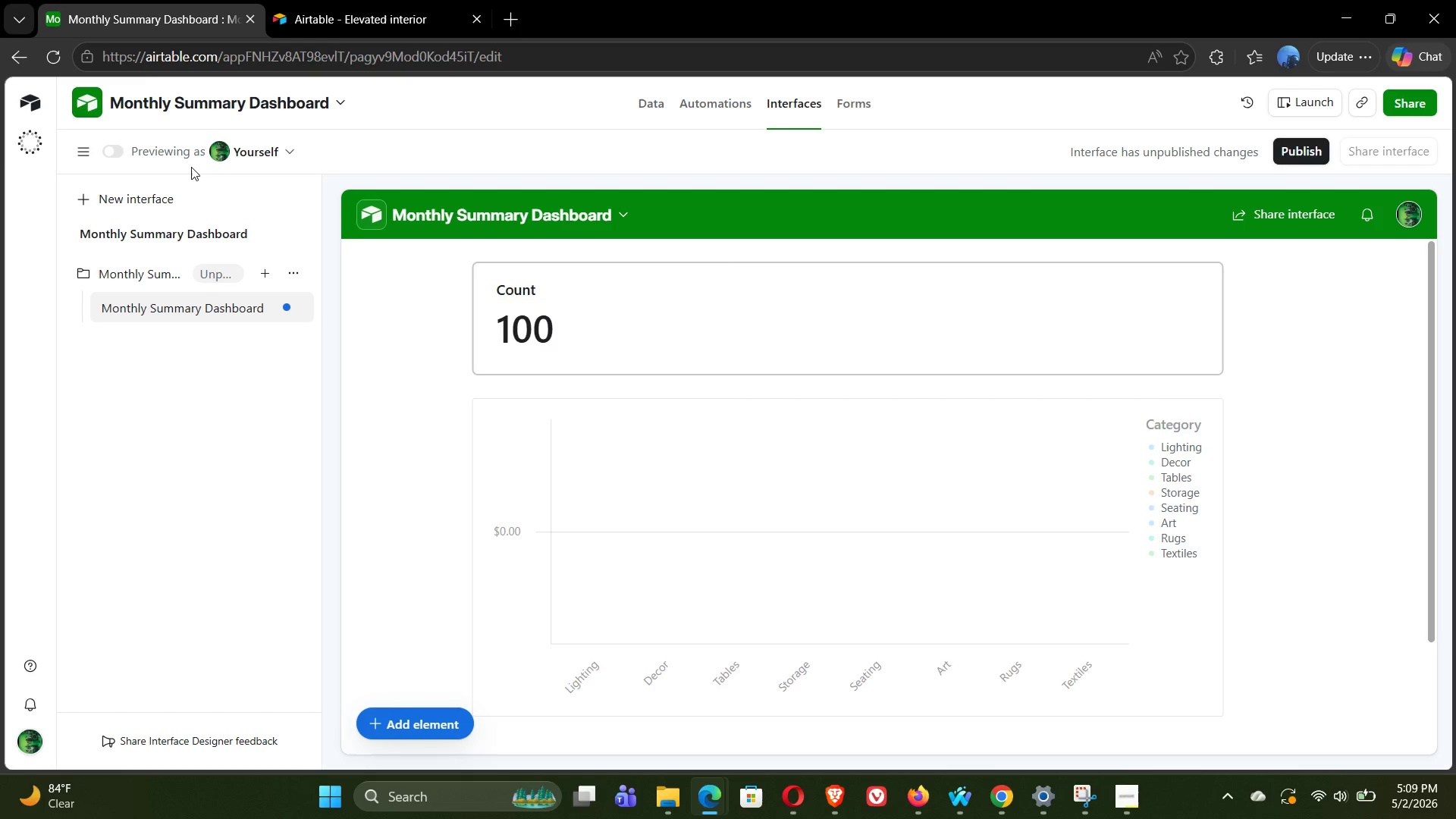 
wait(39.19)
 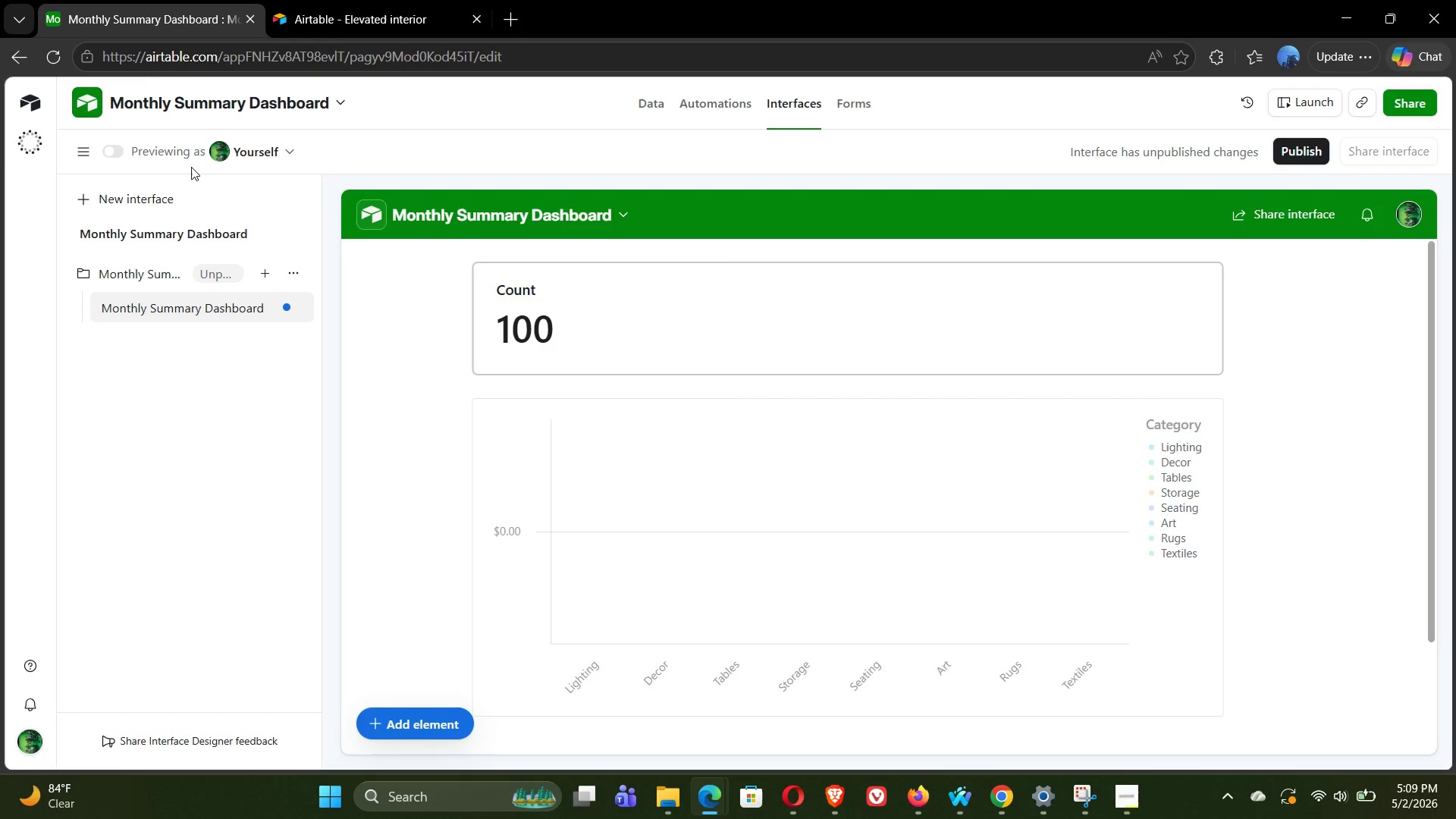 
left_click([638, 104])
 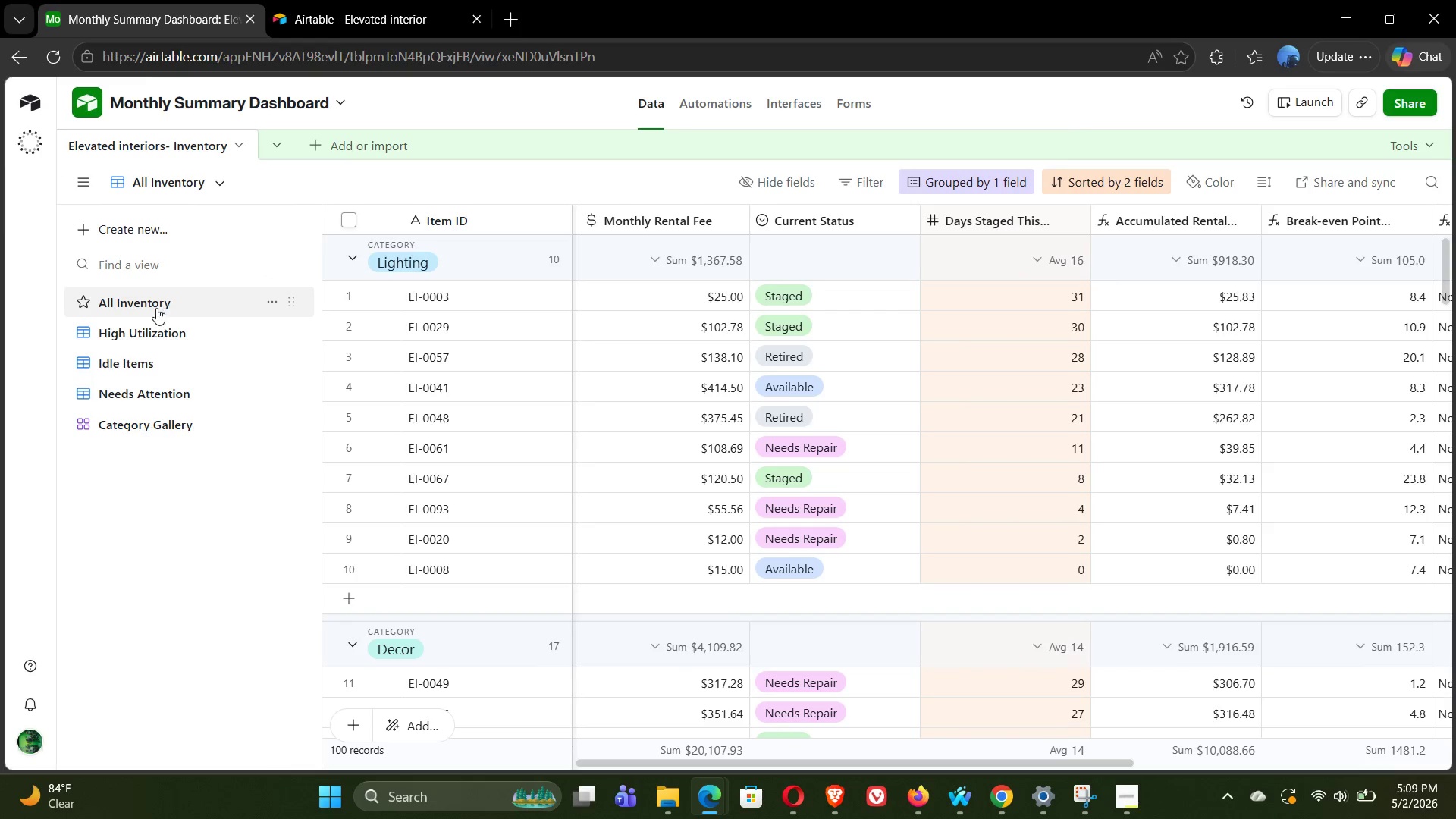 
left_click([148, 308])
 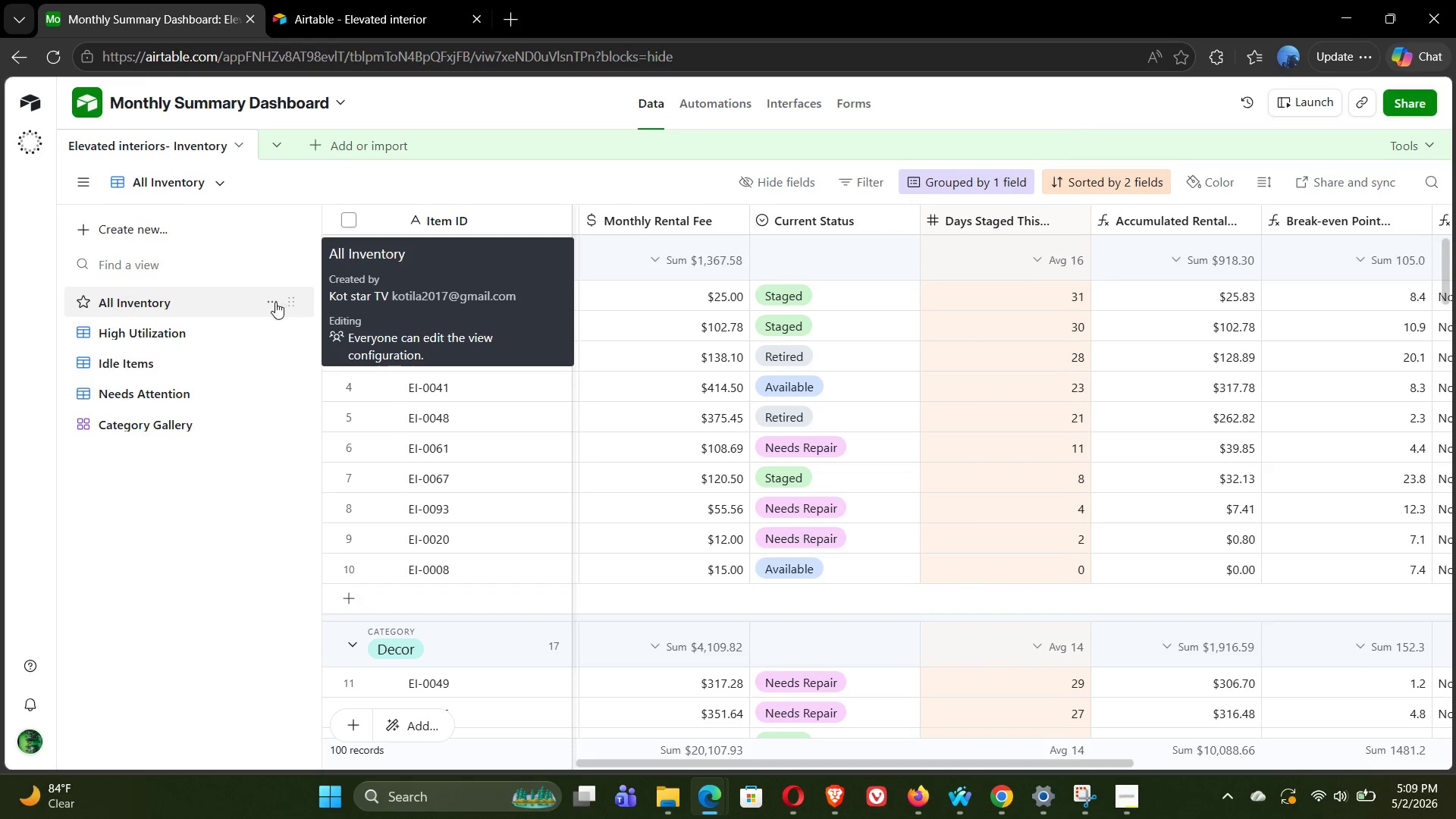 
left_click([268, 305])
 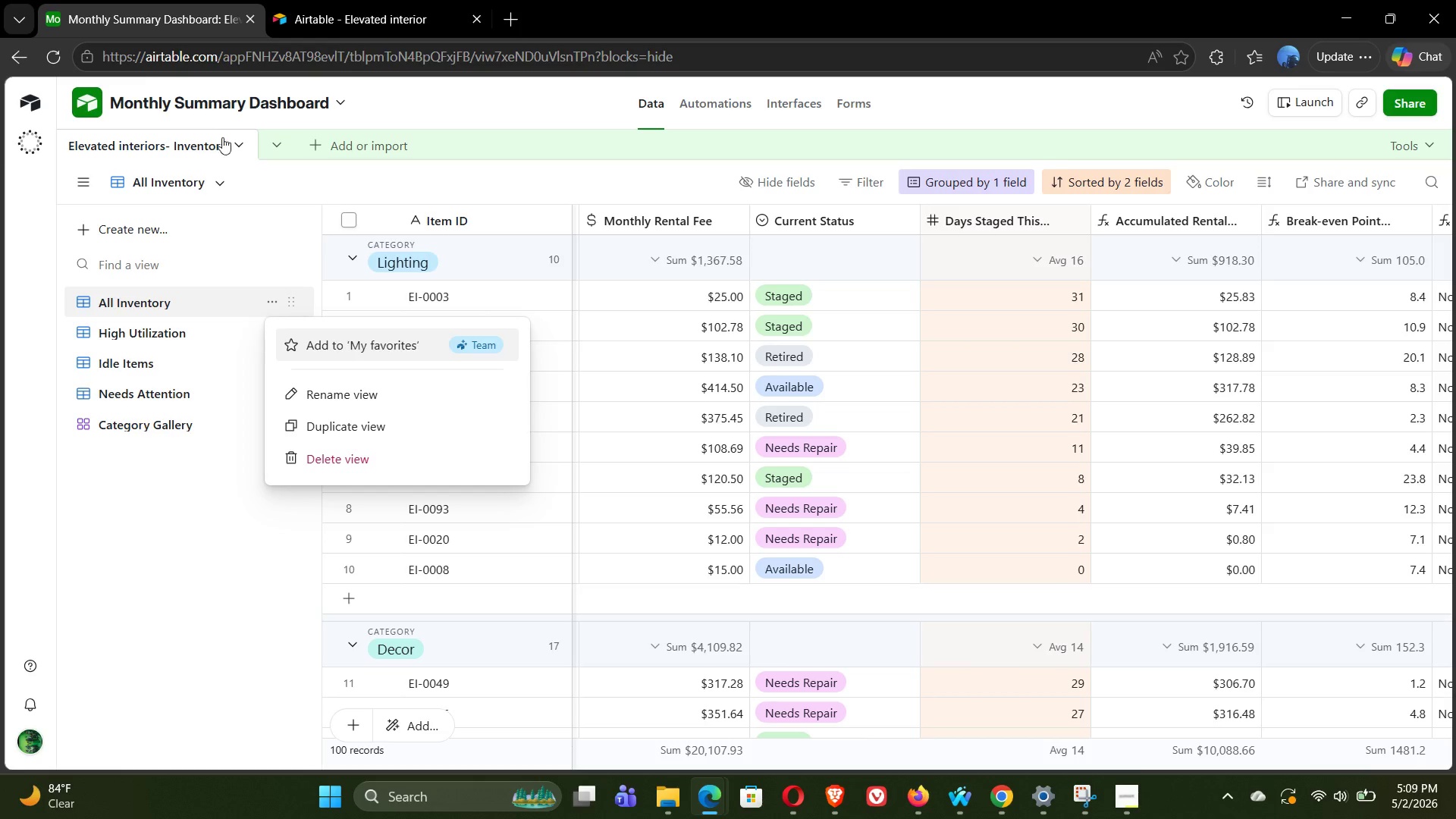 
left_click([229, 145])
 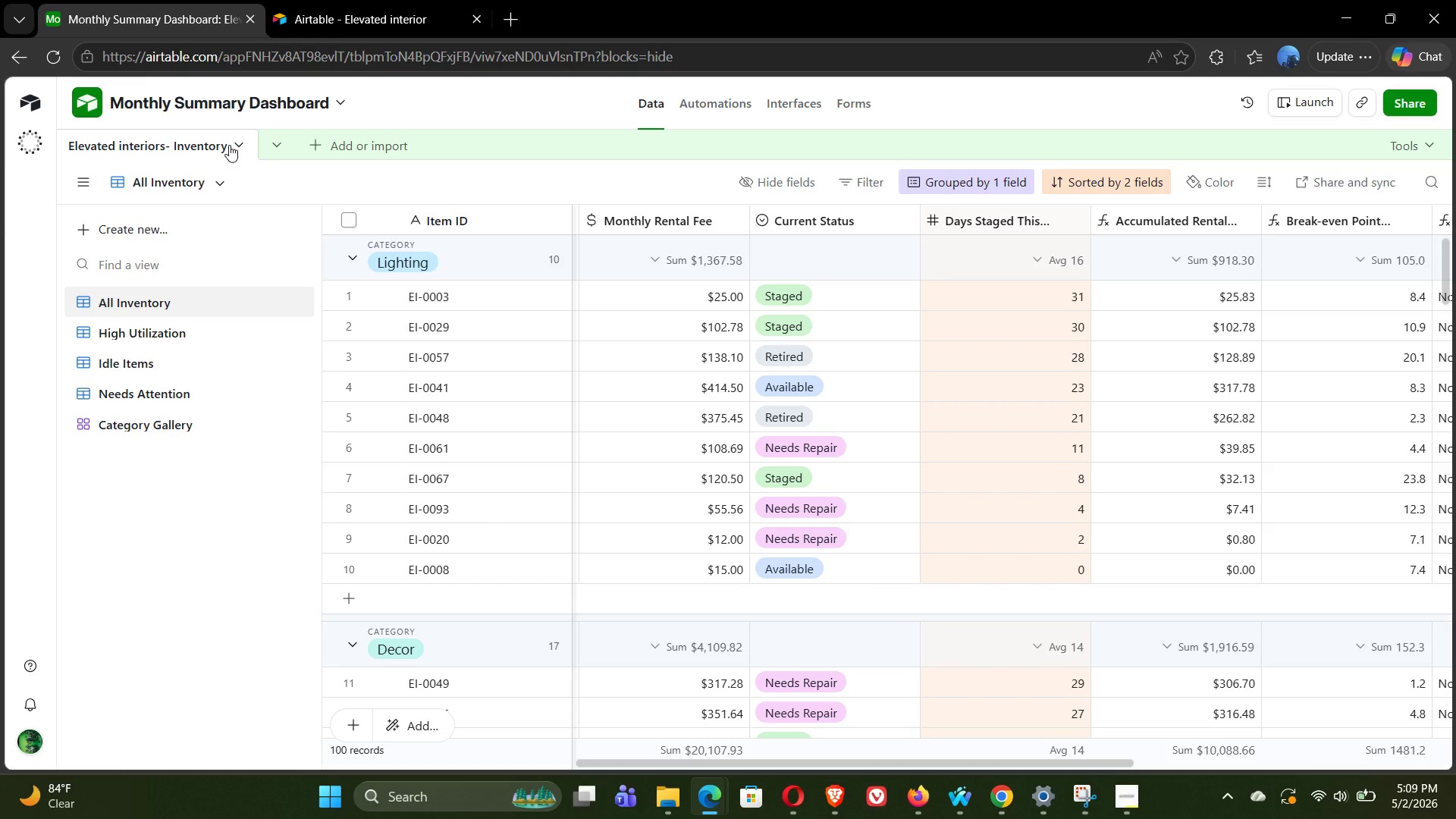 
left_click([229, 145])
 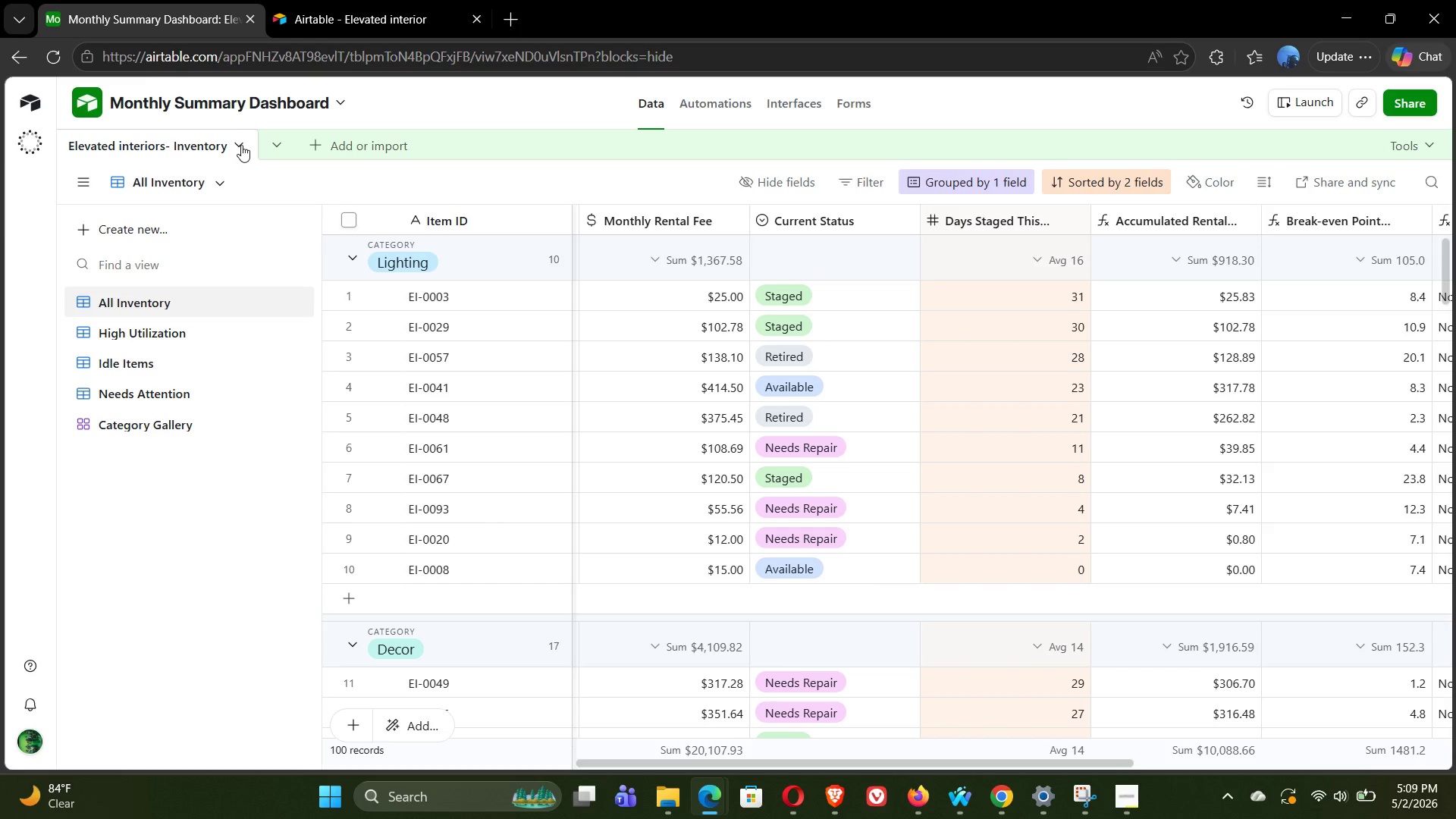 
left_click([241, 145])
 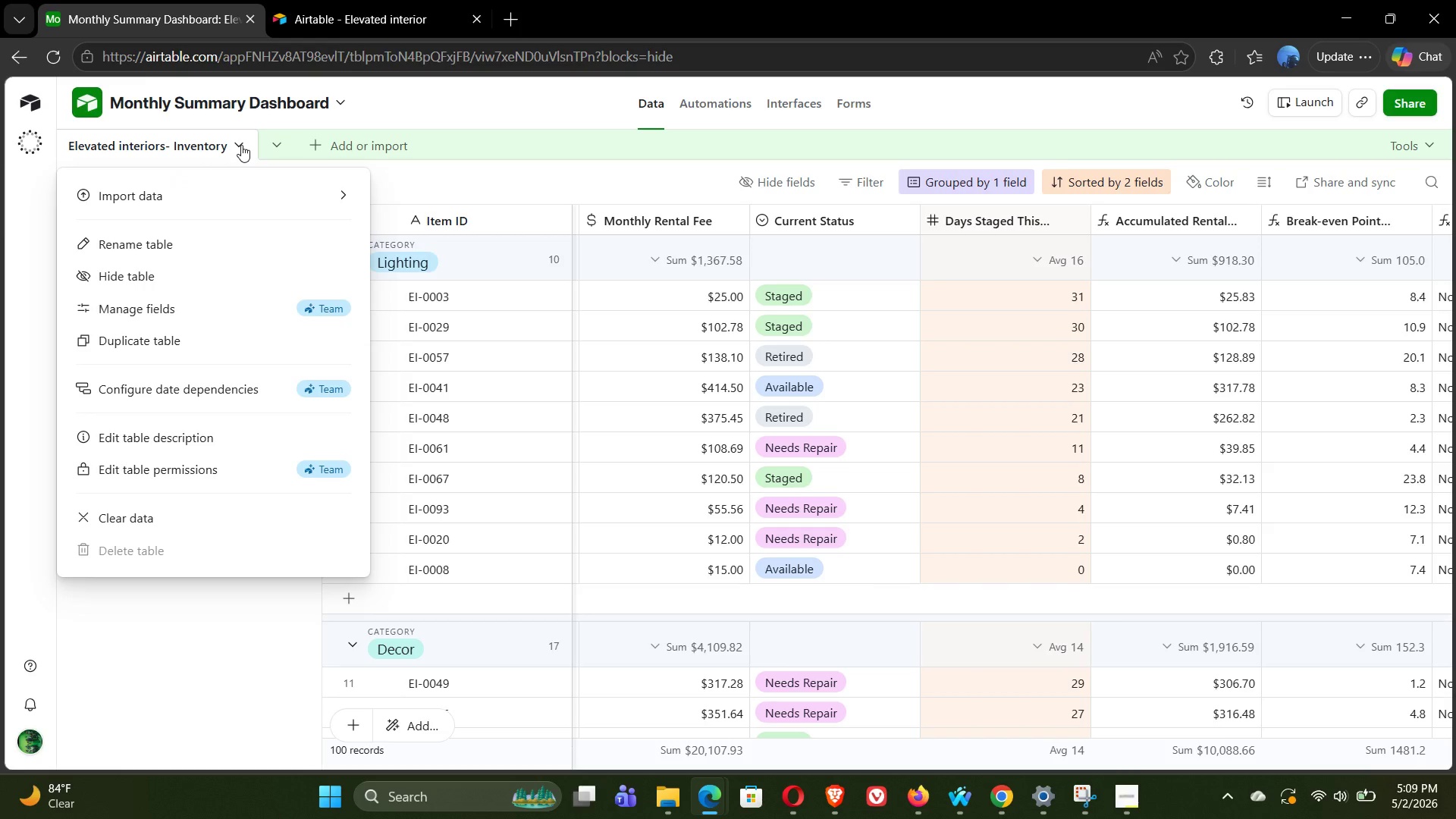 
left_click([491, 87])
 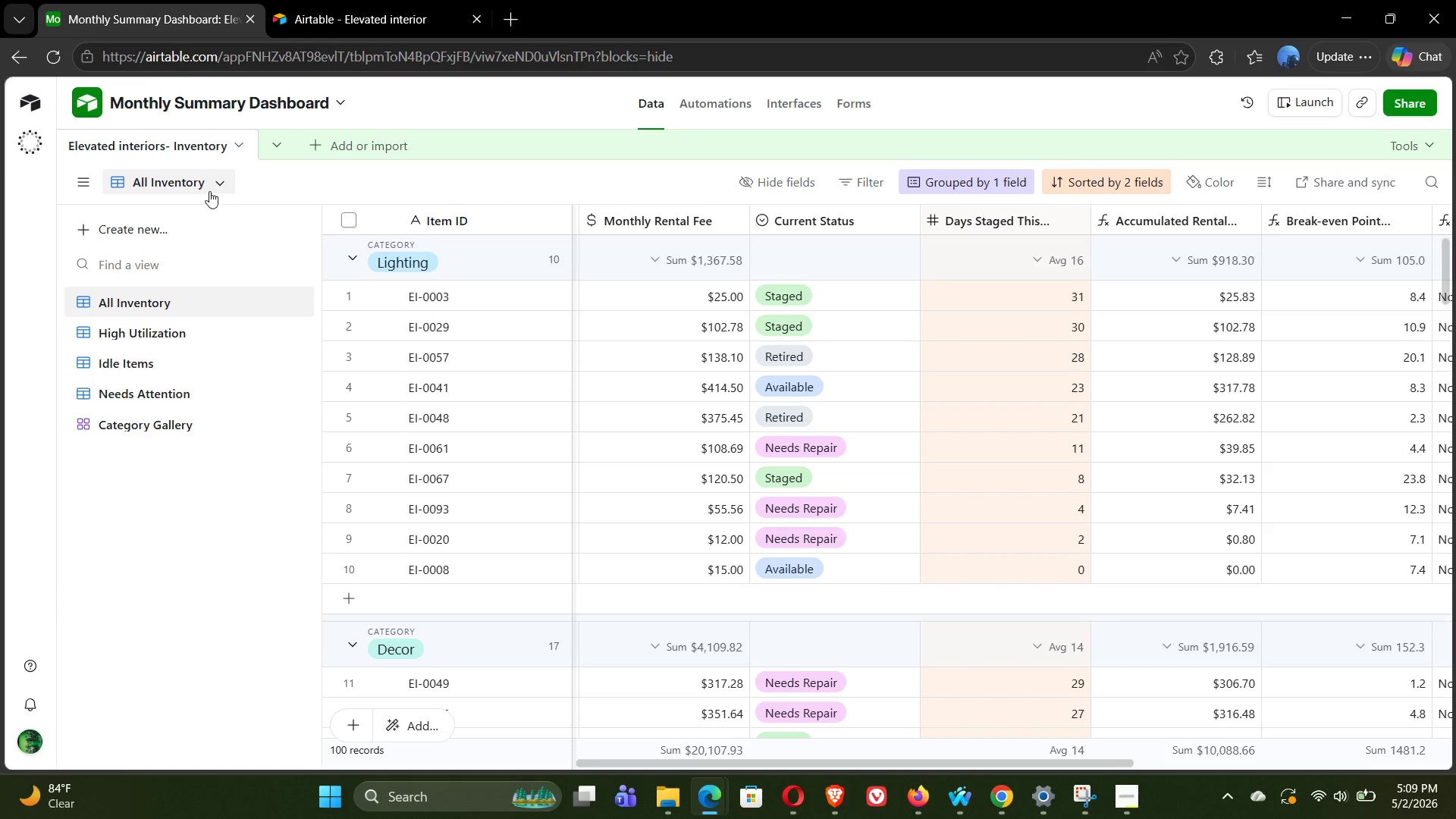 
left_click([209, 191])
 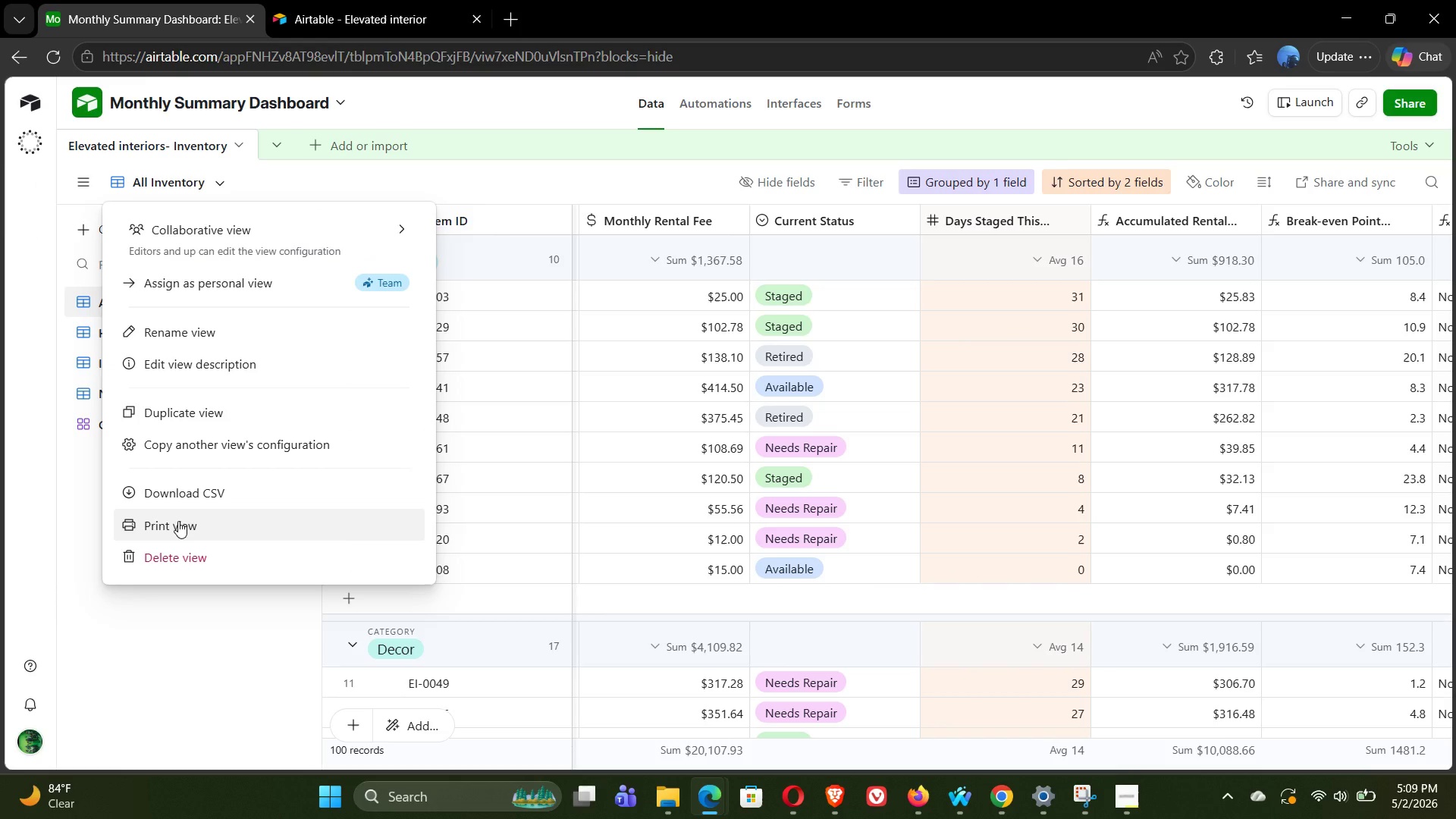 
left_click([178, 521])
 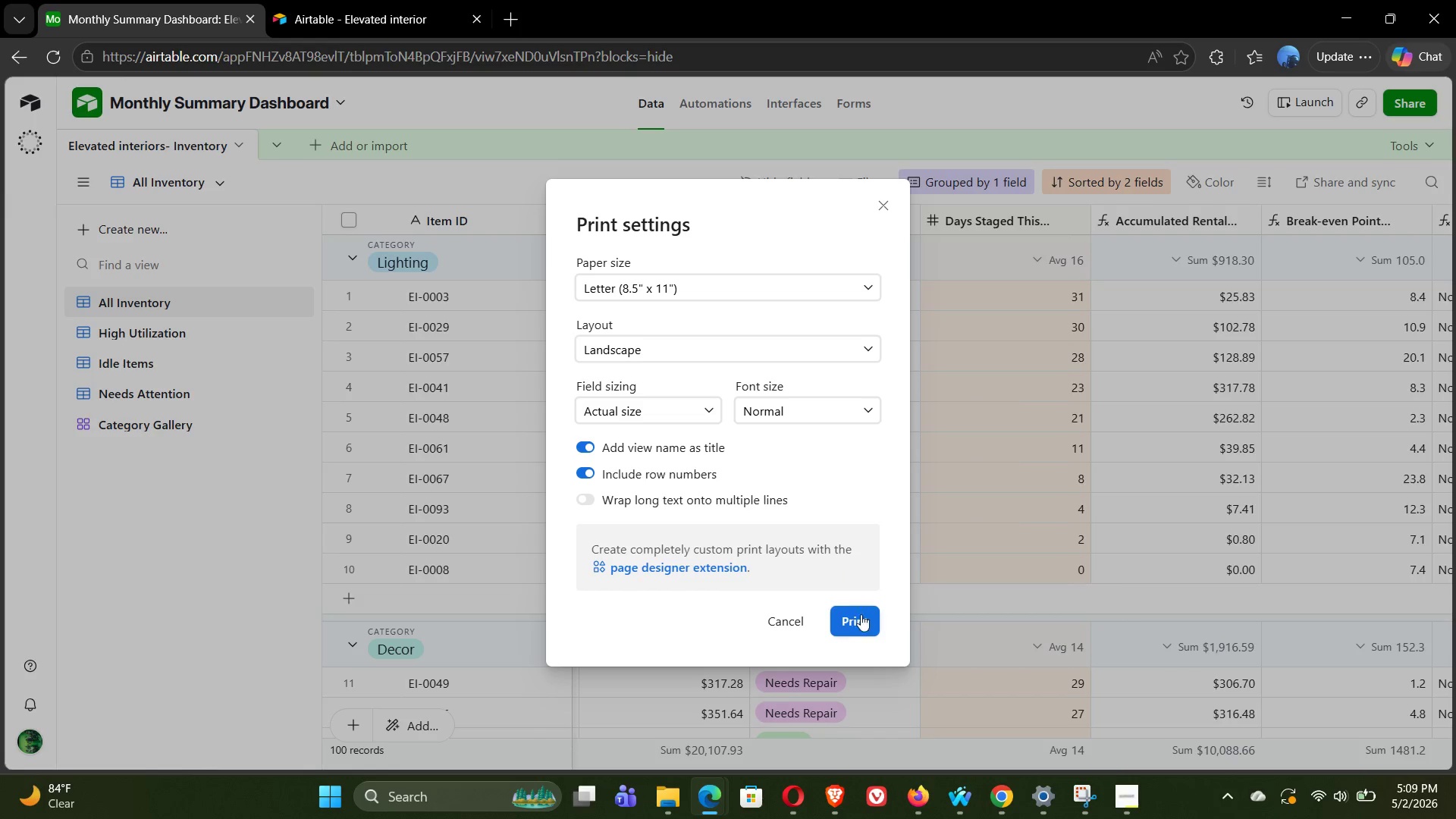 
left_click([787, 614])
 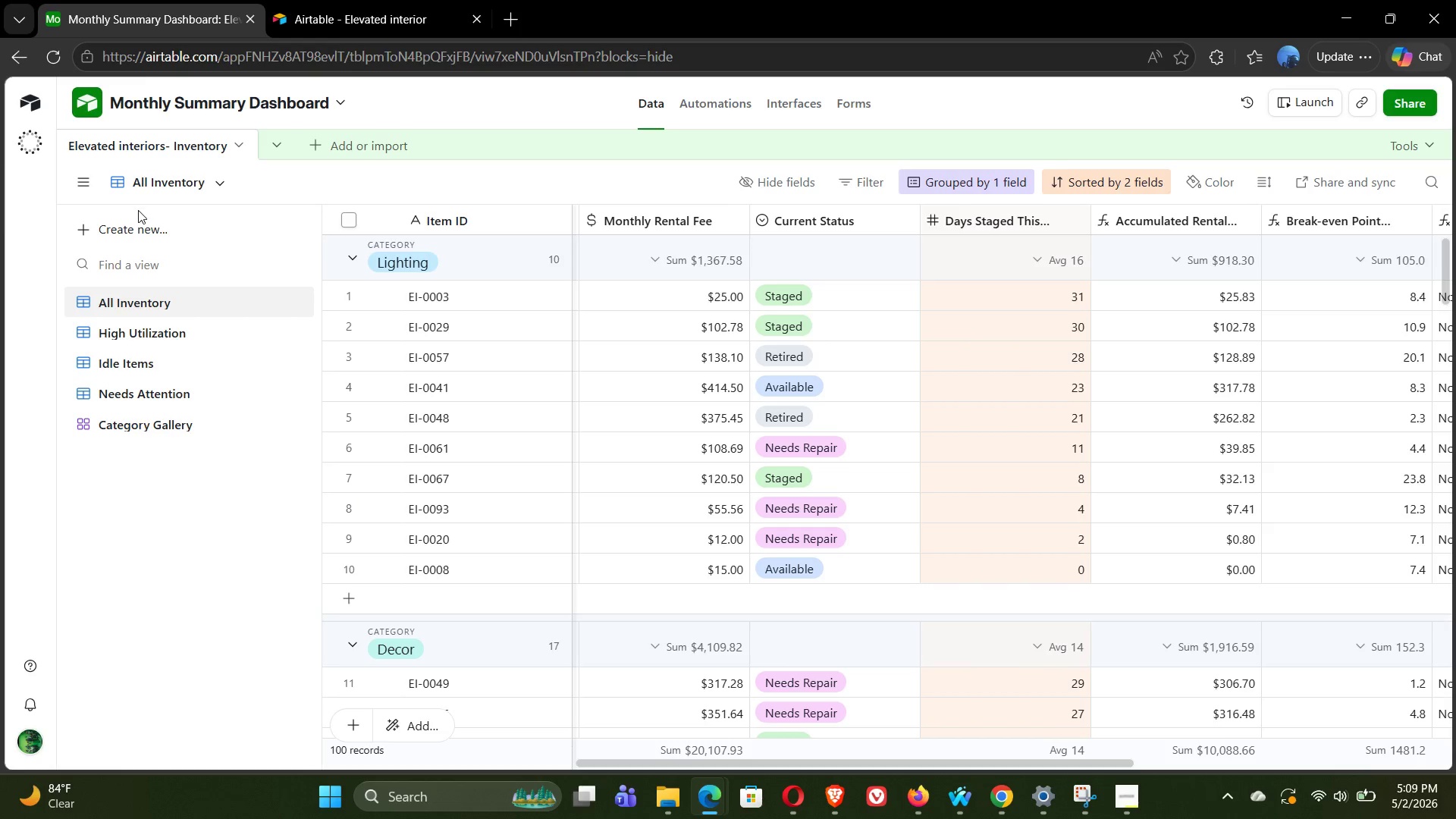 
left_click([187, 192])
 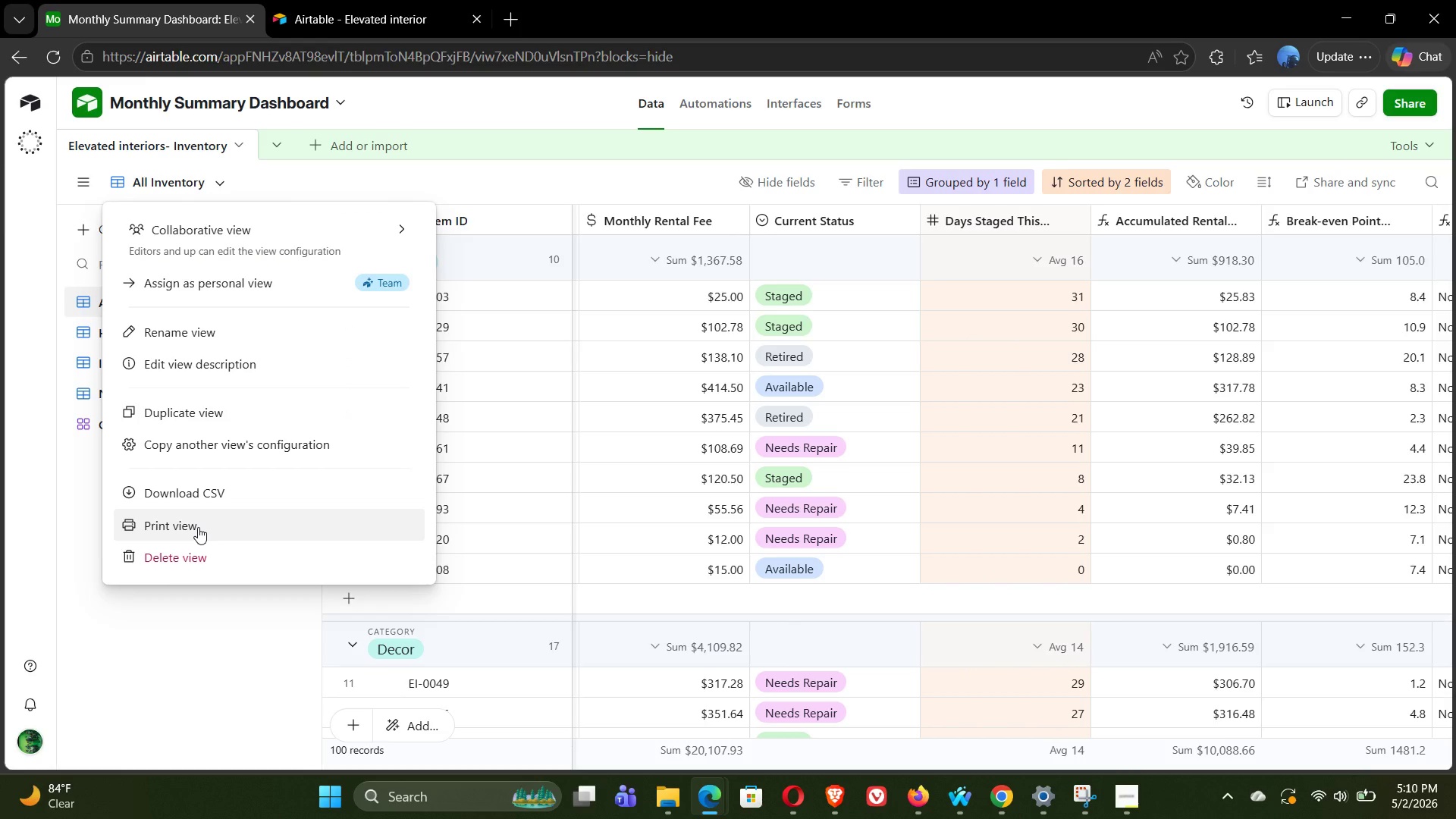 
wait(5.55)
 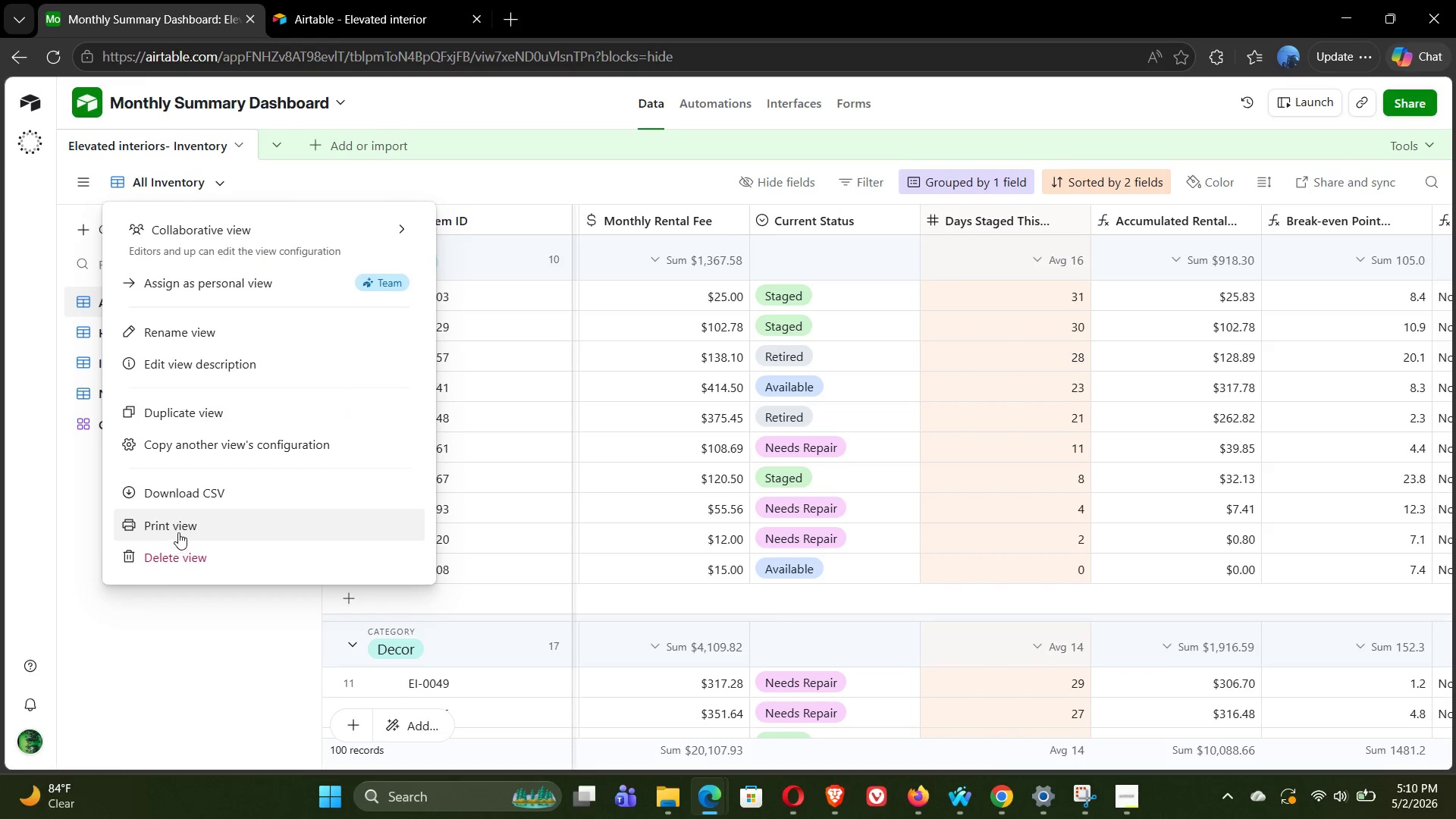 
left_click([213, 526])
 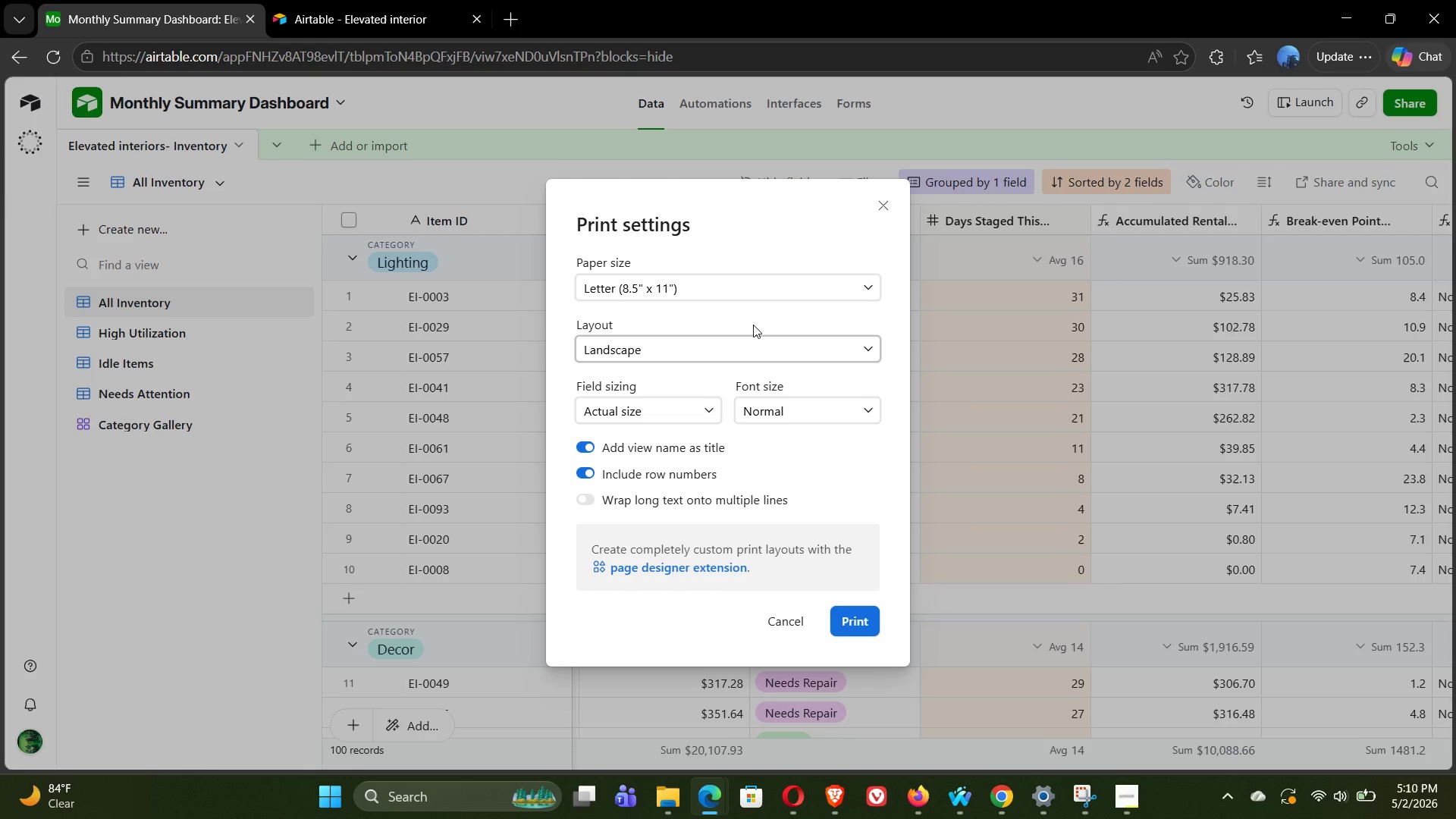 
wait(24.14)
 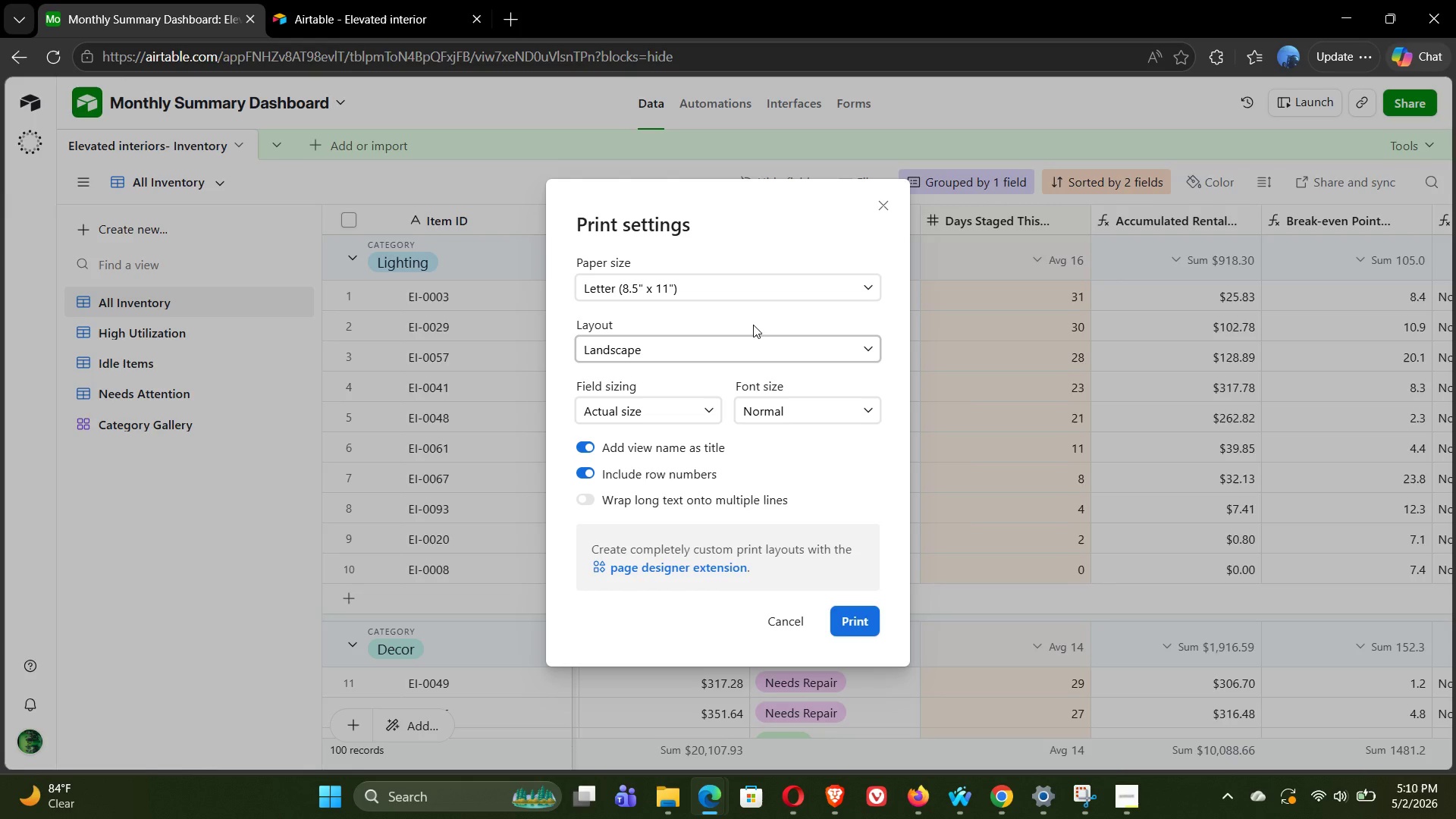 
left_click([890, 200])
 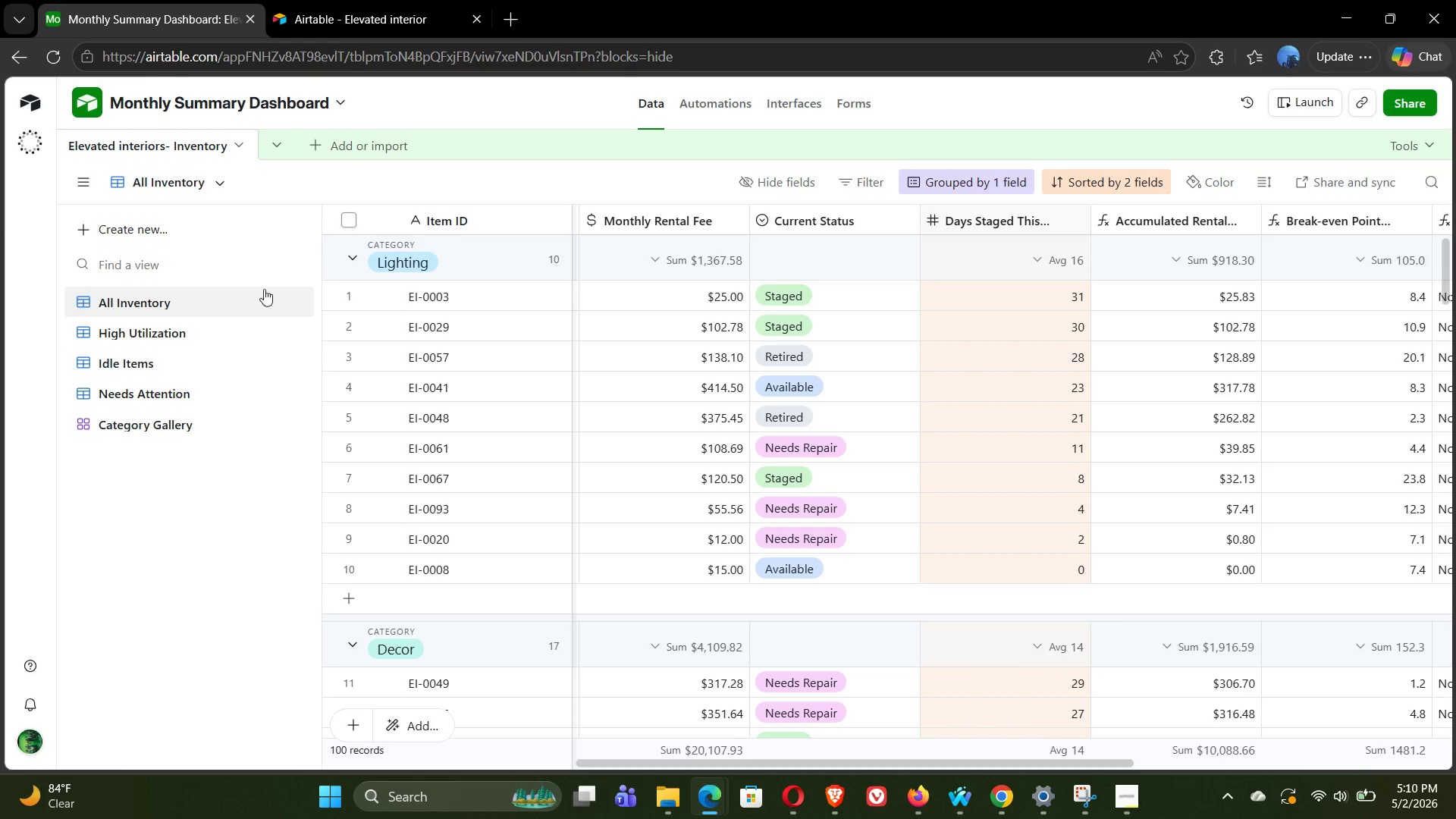 
left_click([272, 302])
 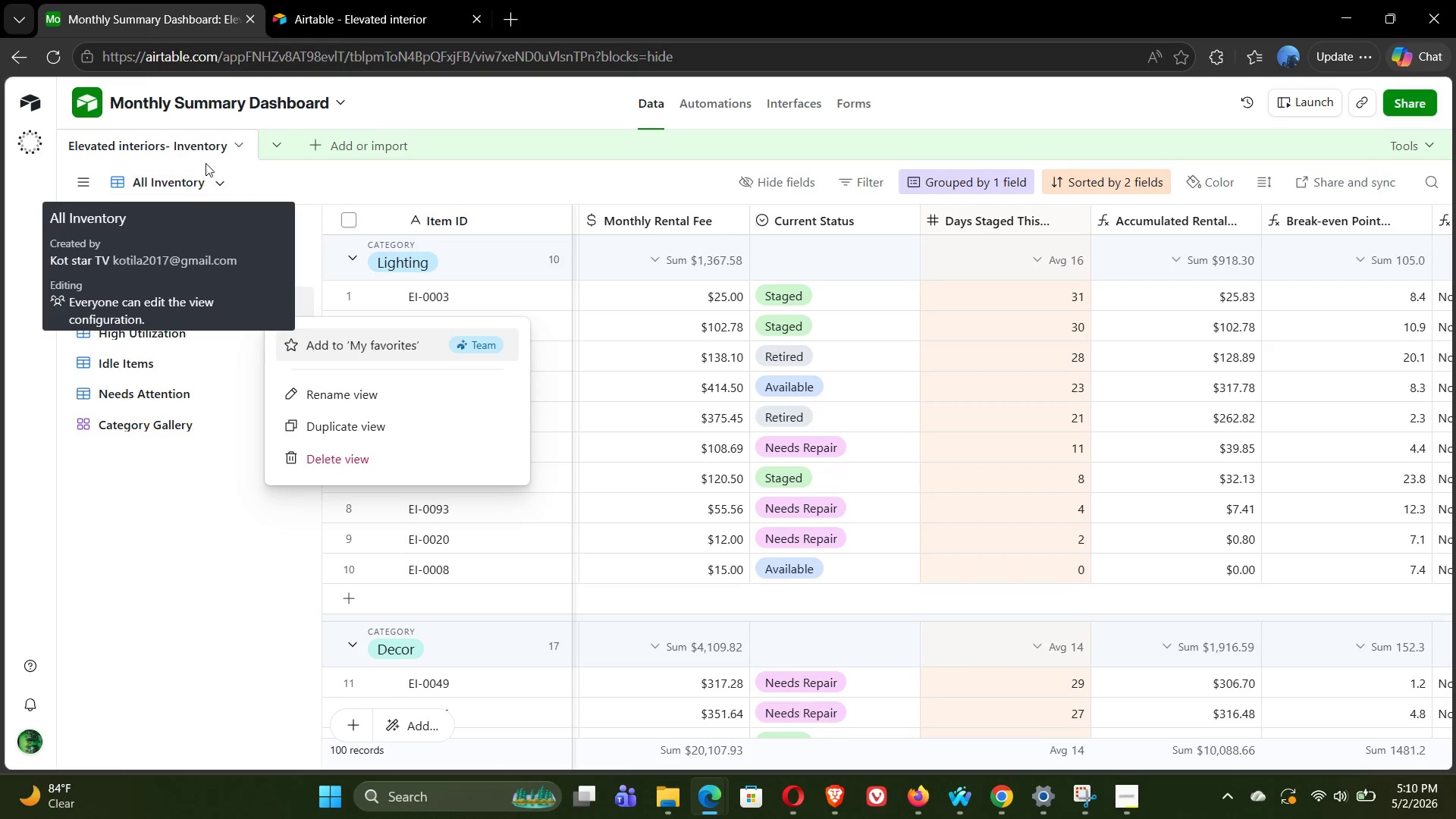 
left_click([243, 142])
 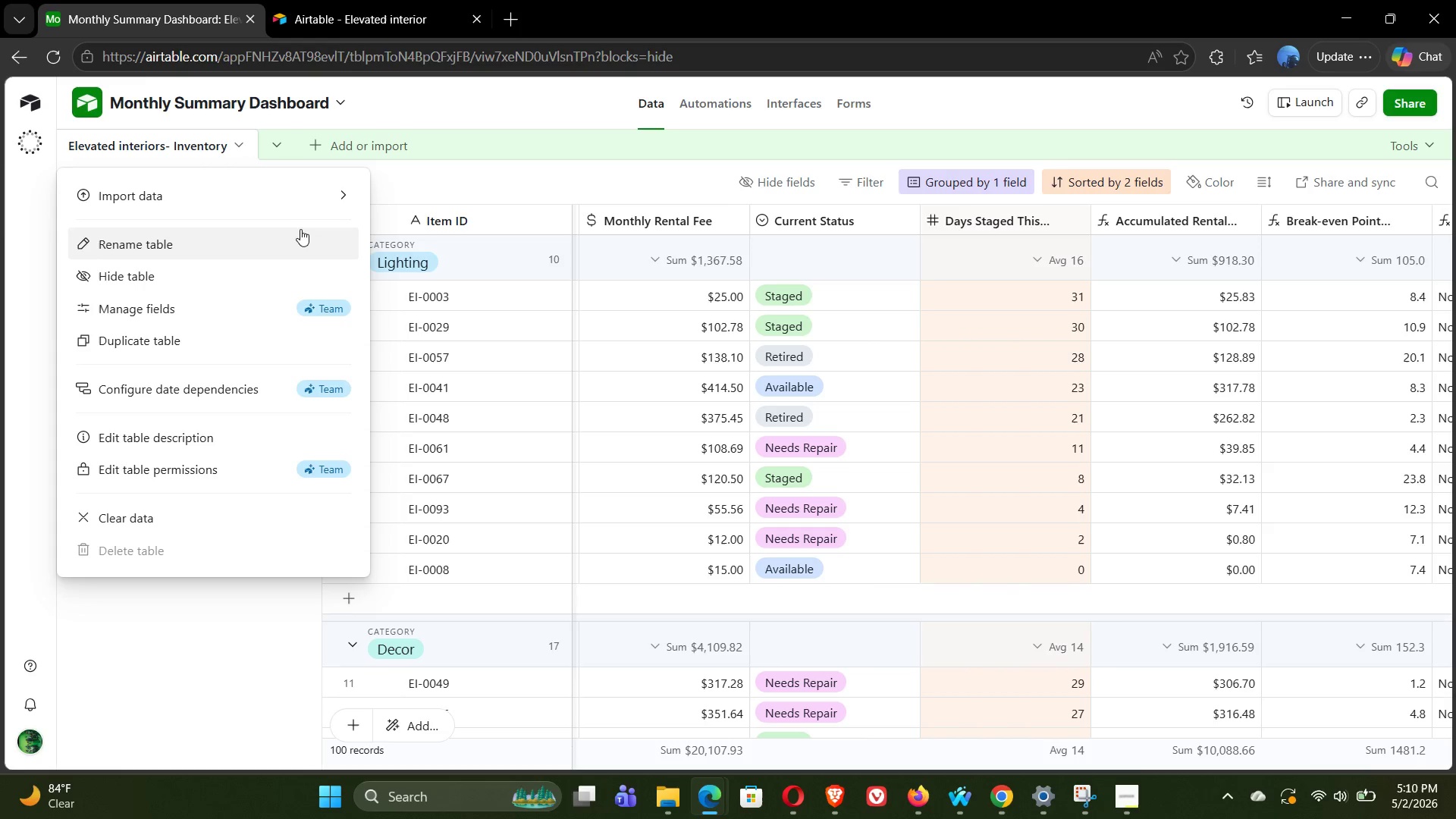 
wait(12.14)
 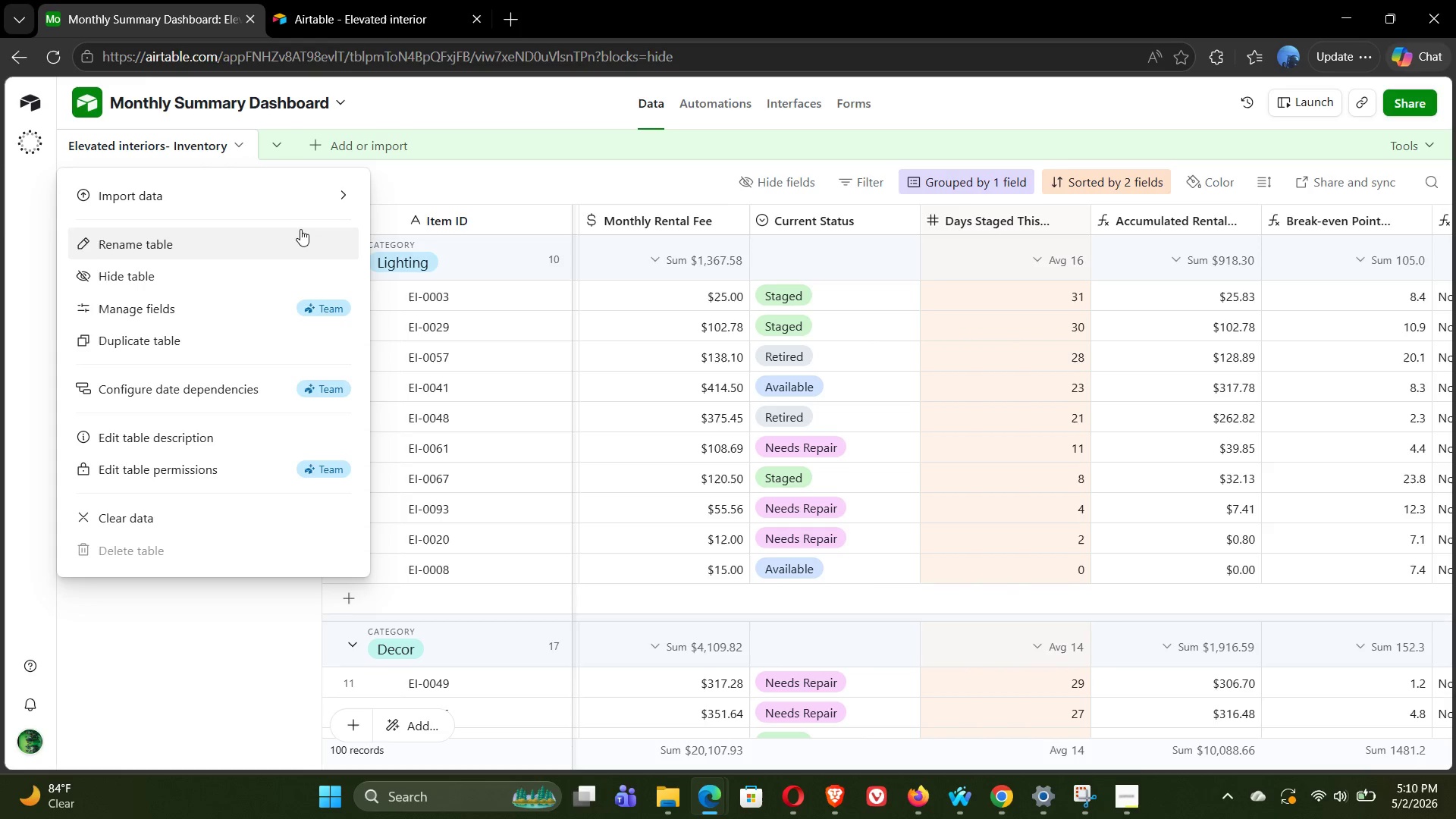 
left_click([252, 617])
 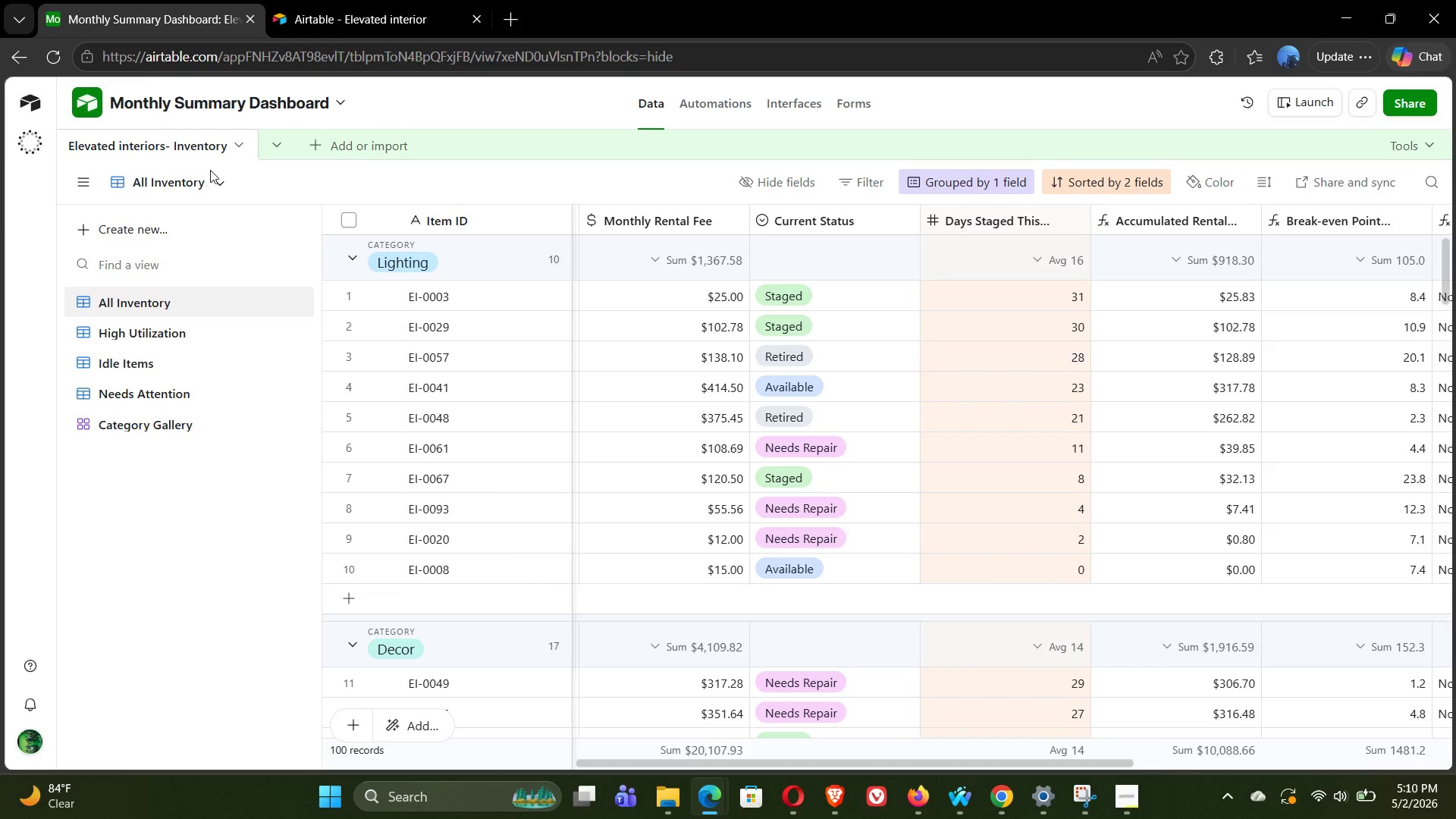 
left_click([222, 196])
 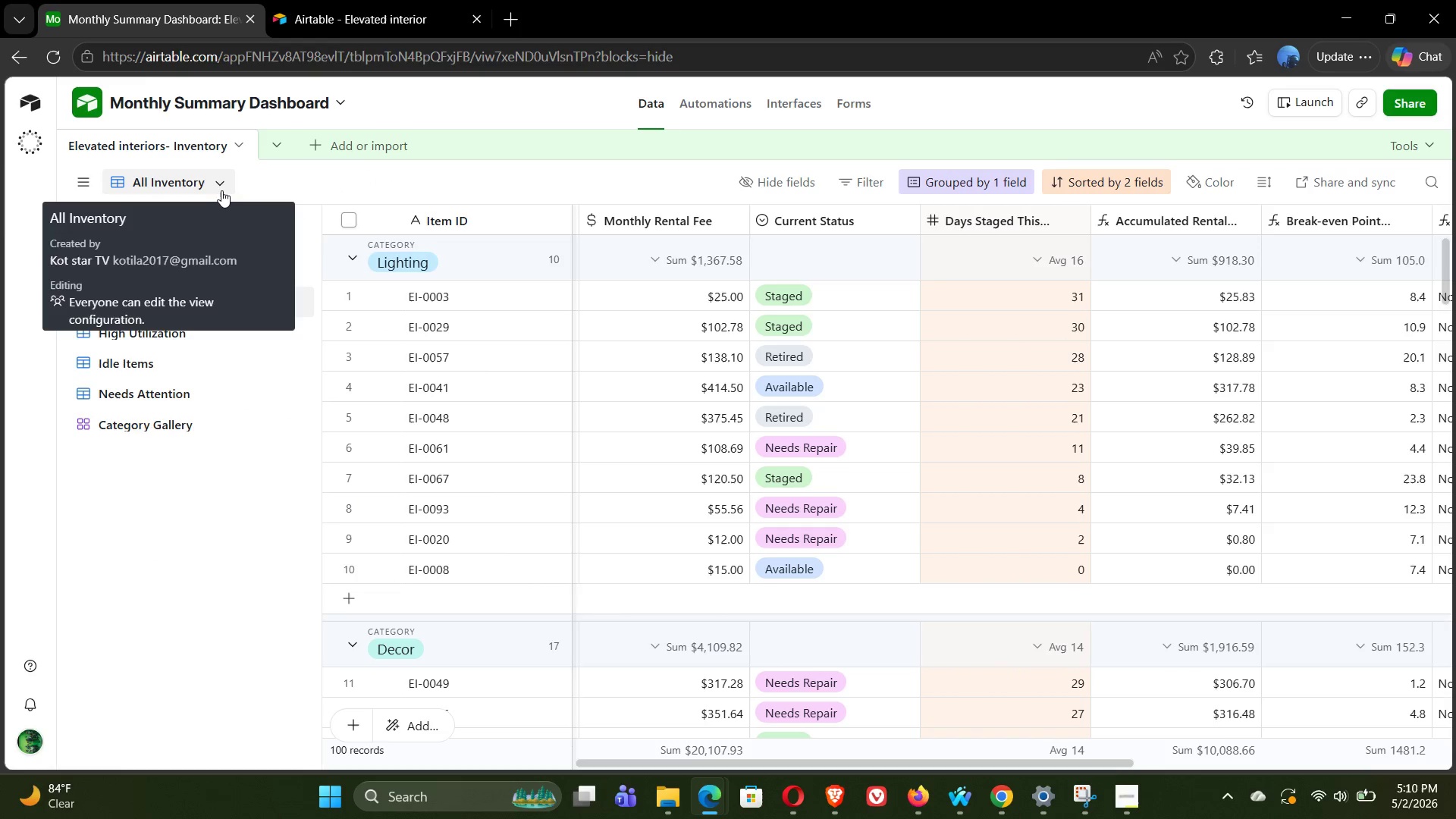 
left_click([221, 190])
 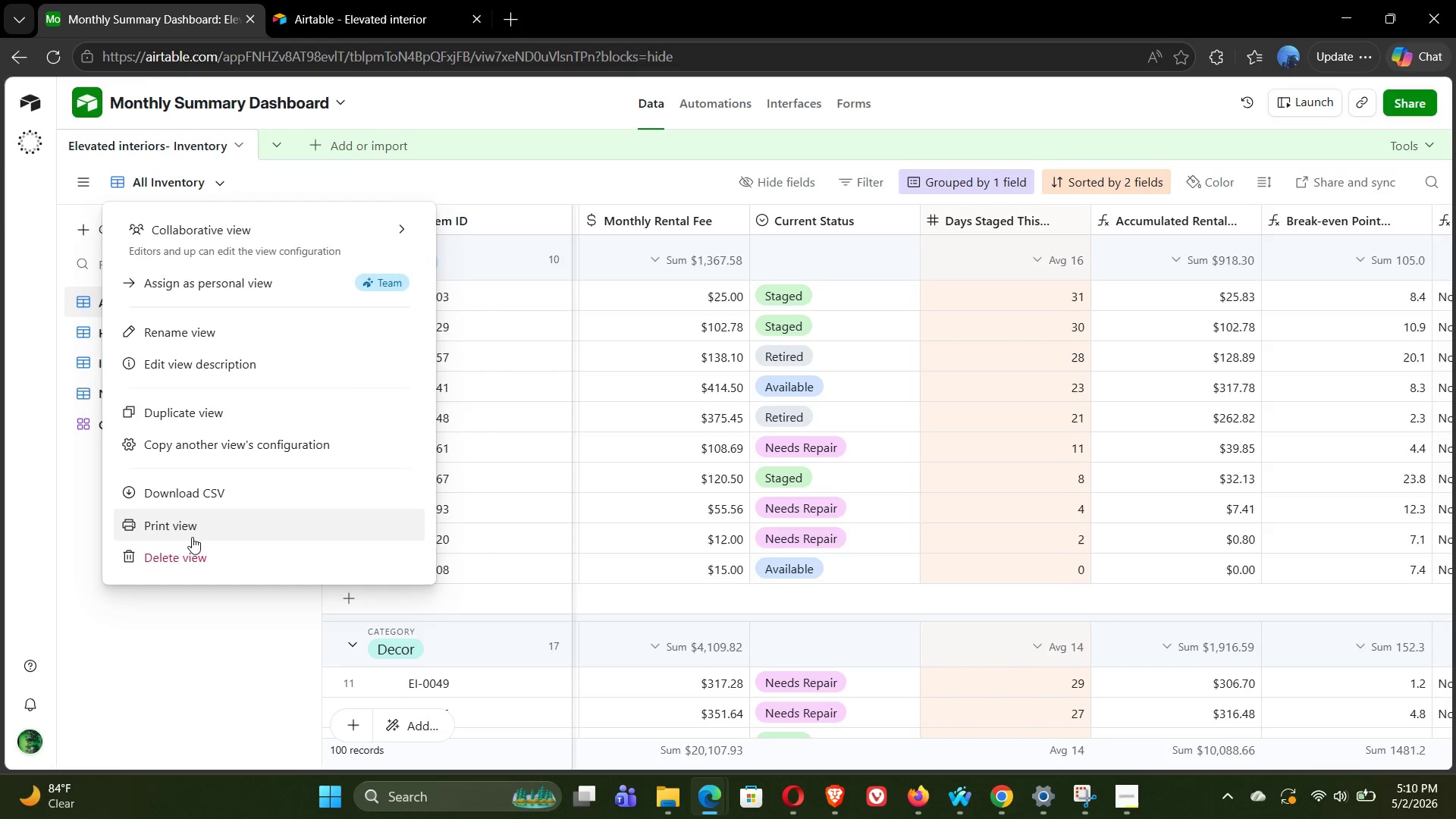 
left_click([201, 522])
 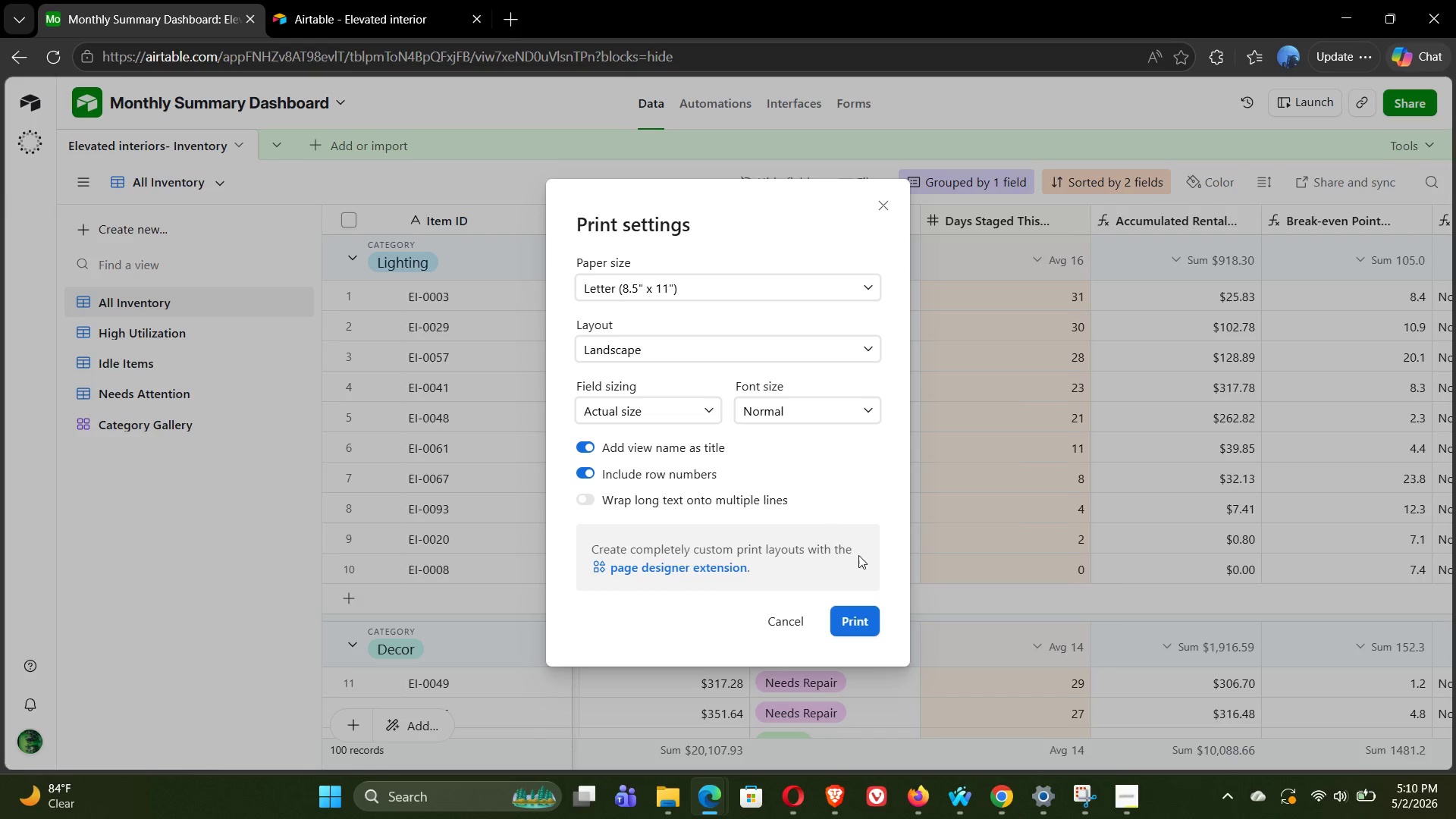 
wait(5.25)
 